 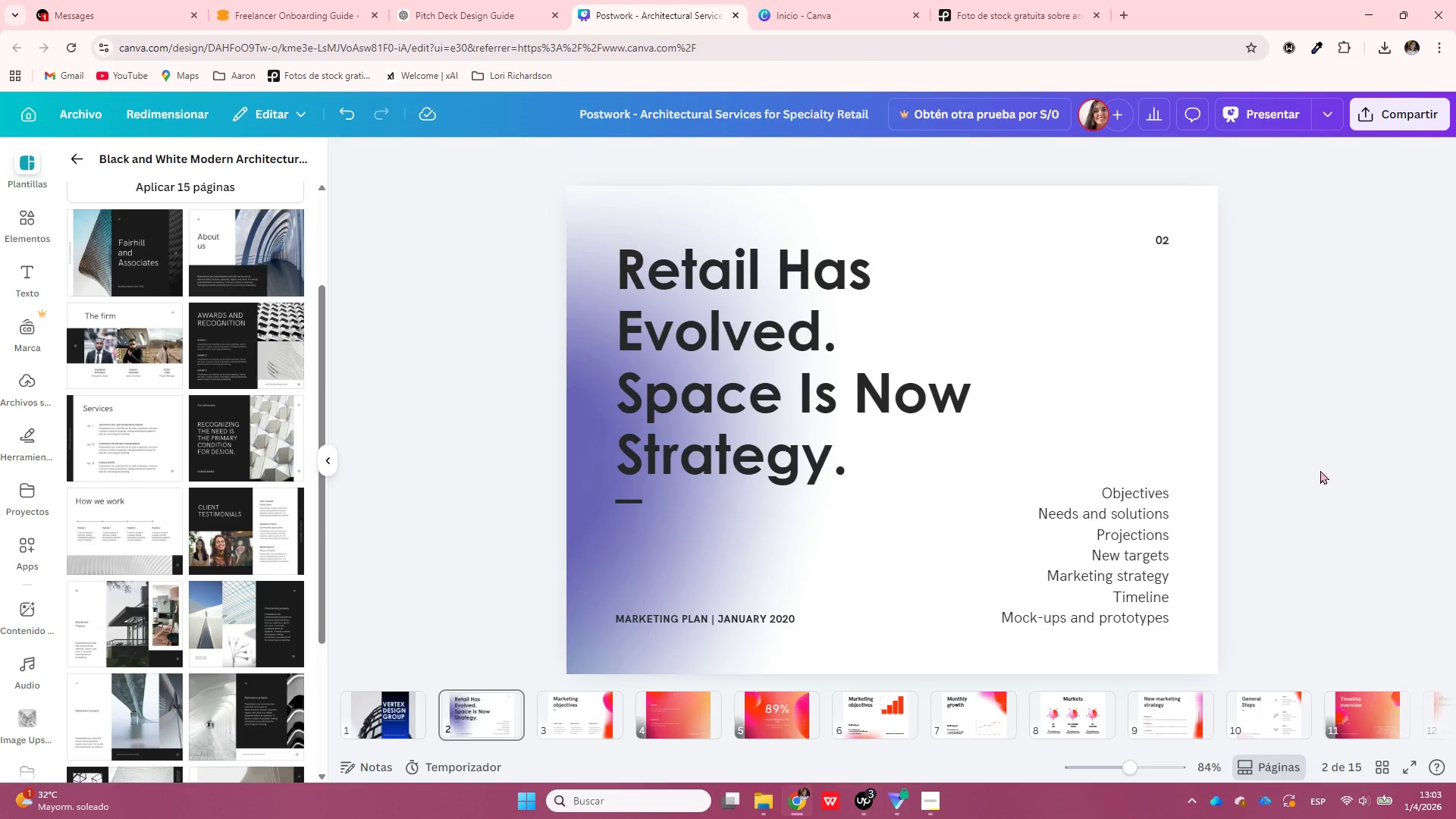 
left_click([620, 502])
 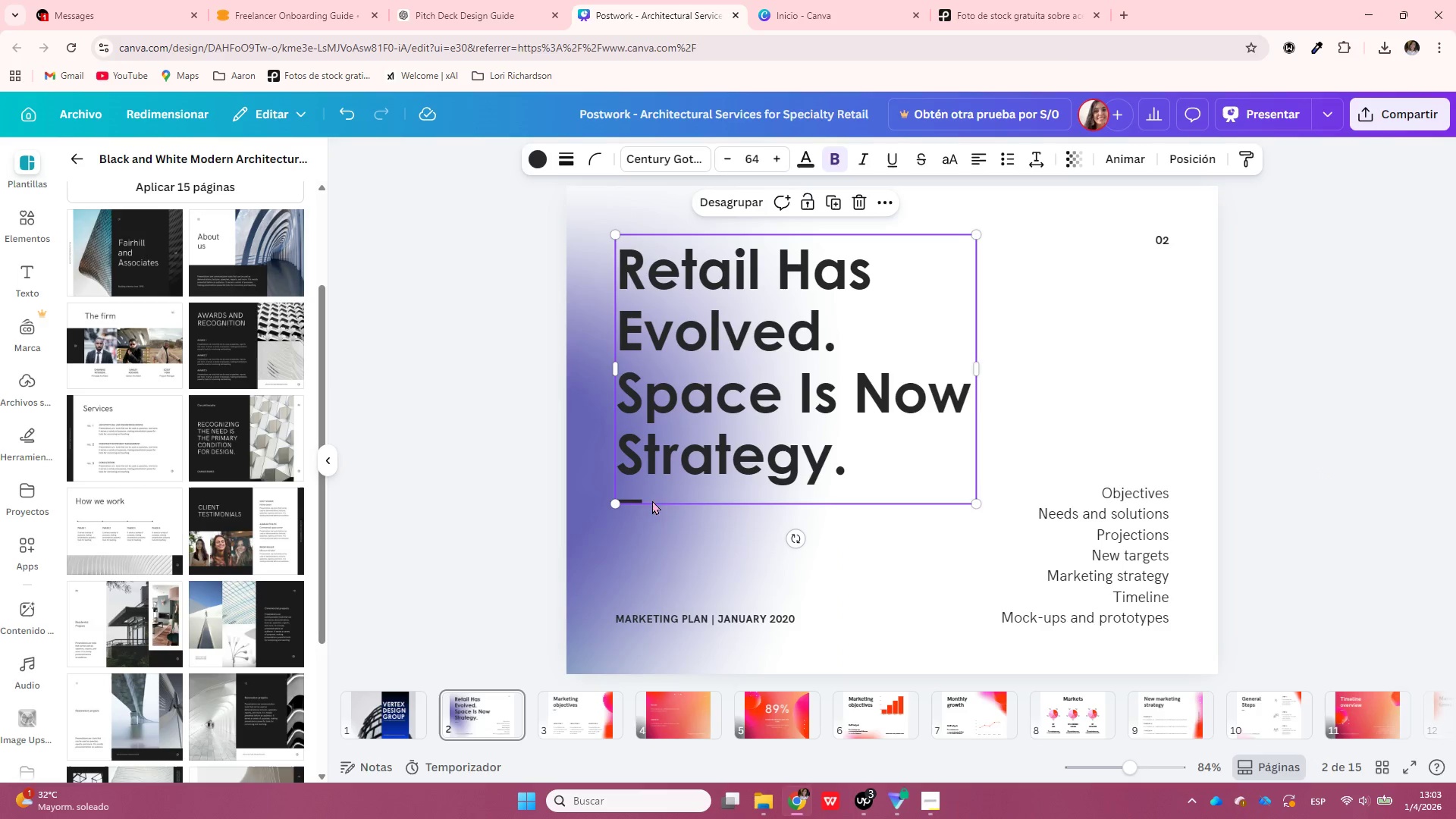 
left_click([656, 493])
 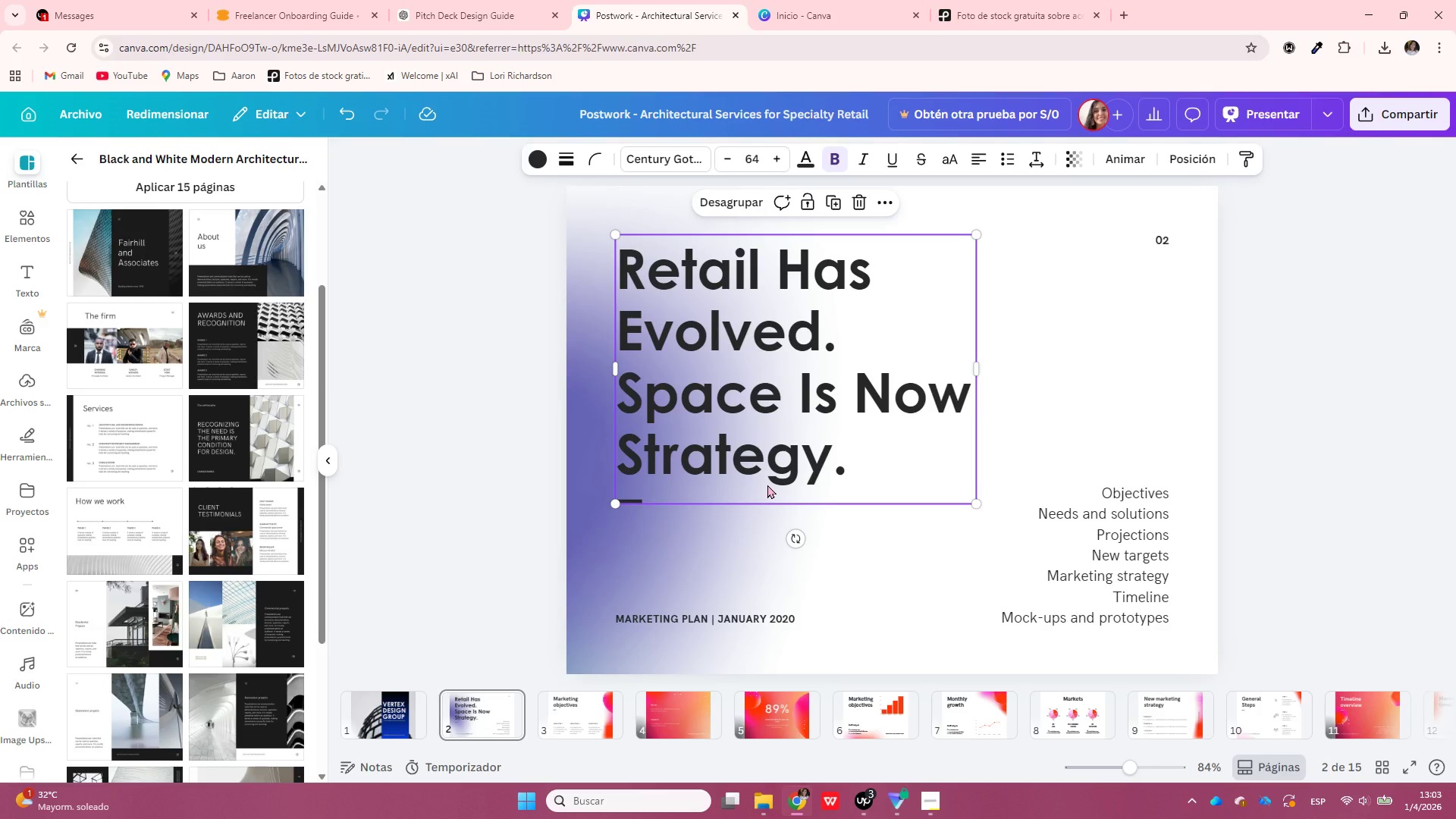 
left_click([457, 0])
 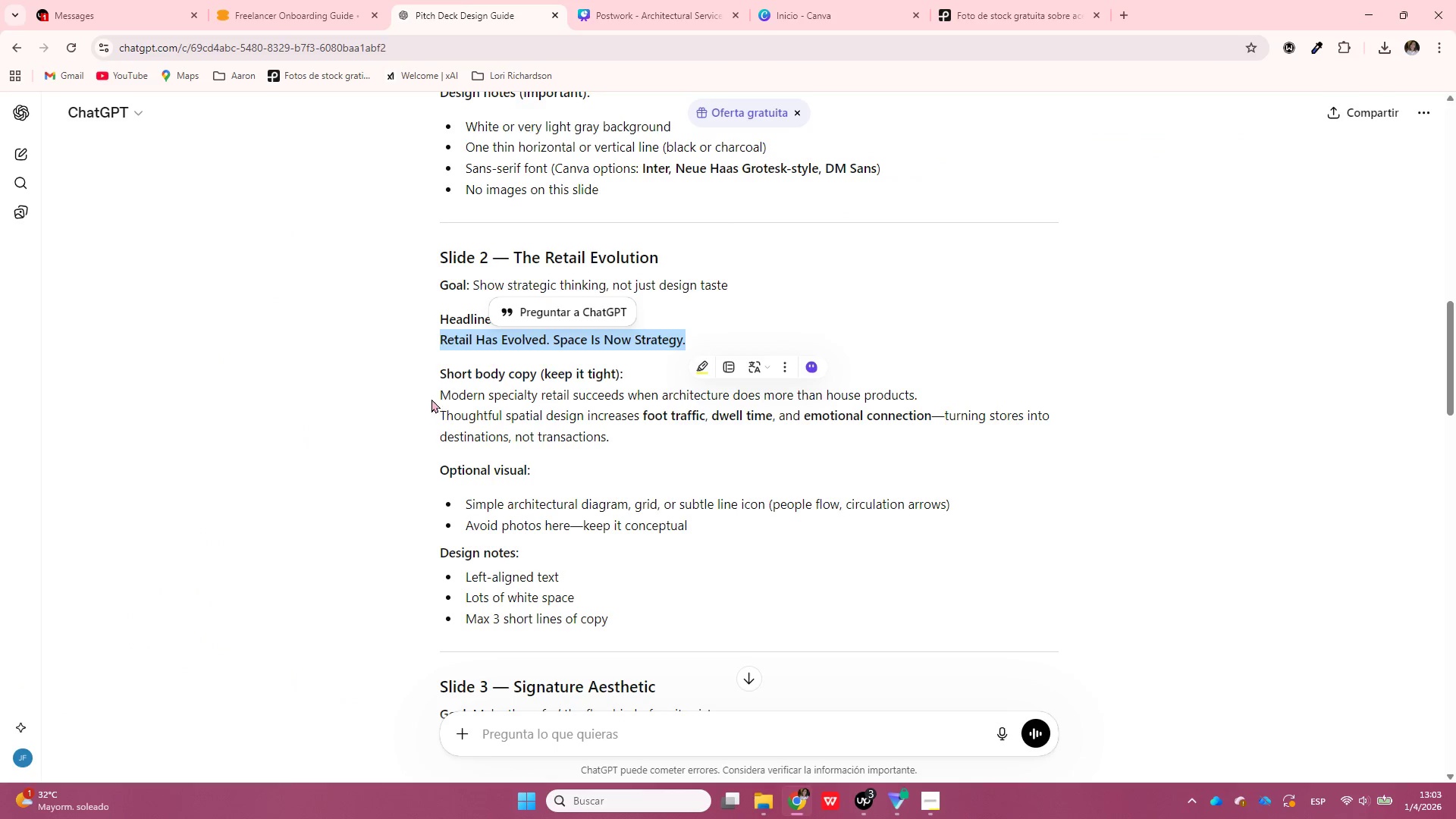 
left_click([428, 394])
 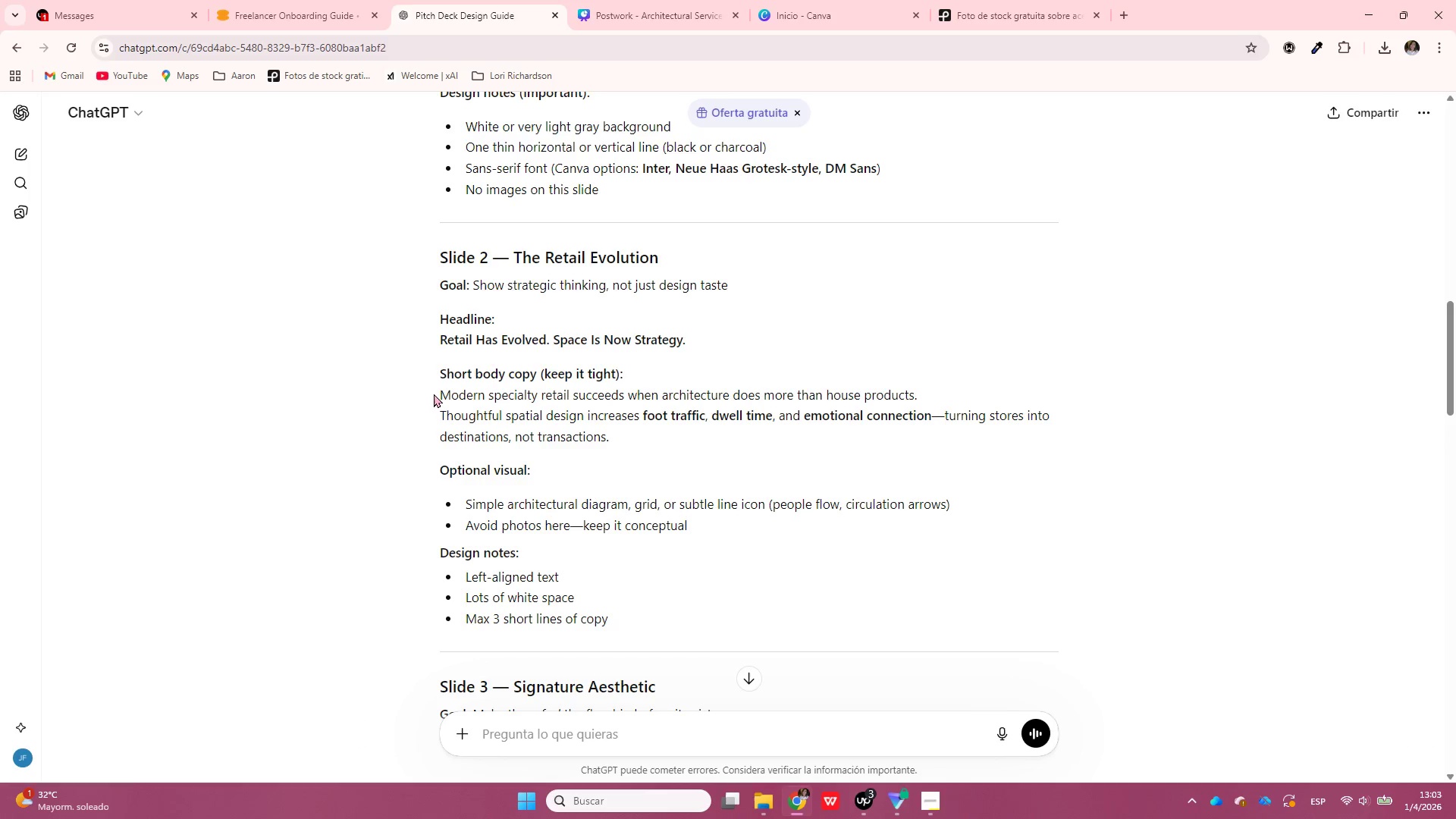 
left_click_drag(start_coordinate=[434, 394], to_coordinate=[682, 432])
 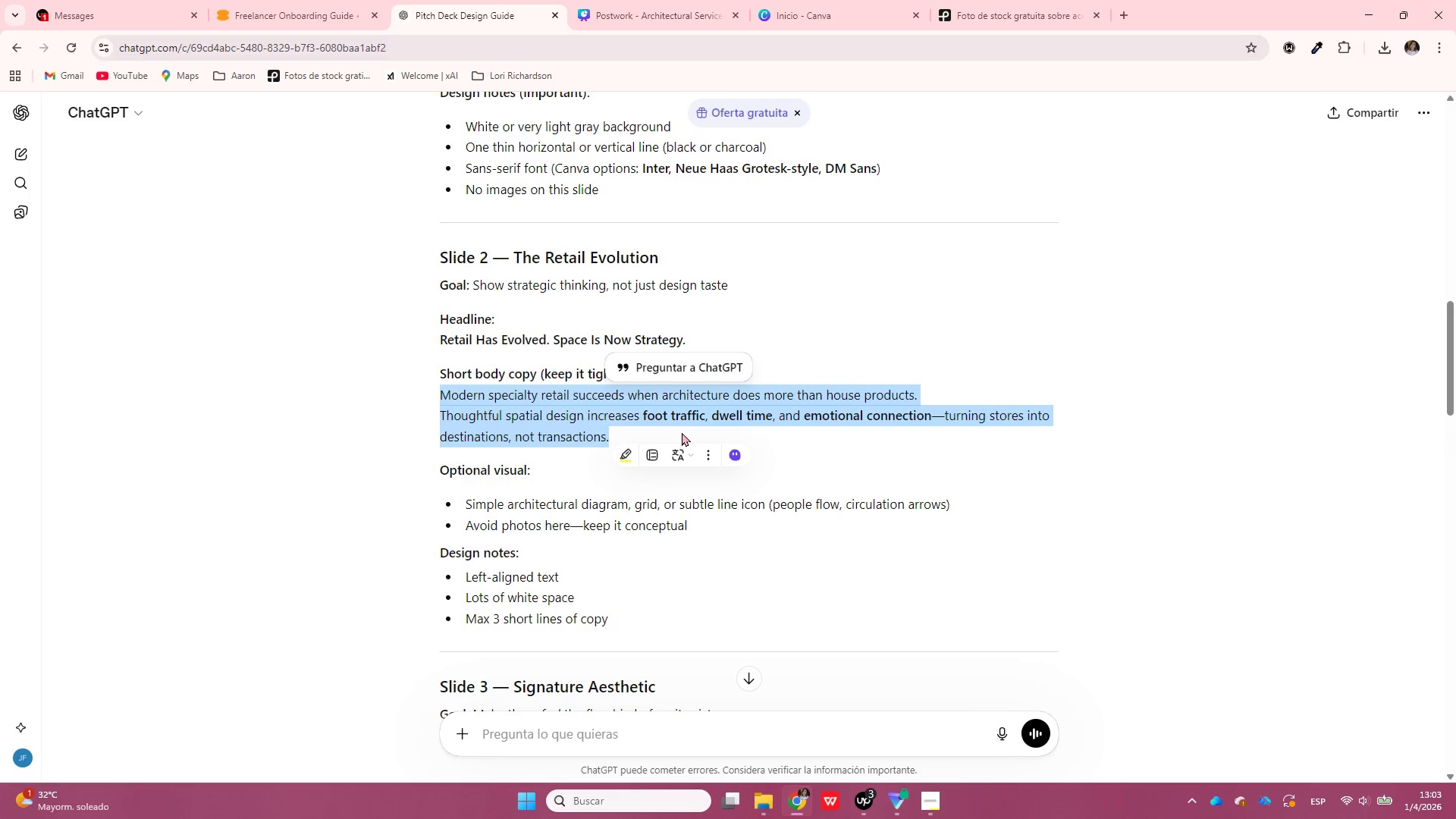 
key(Control+C)
 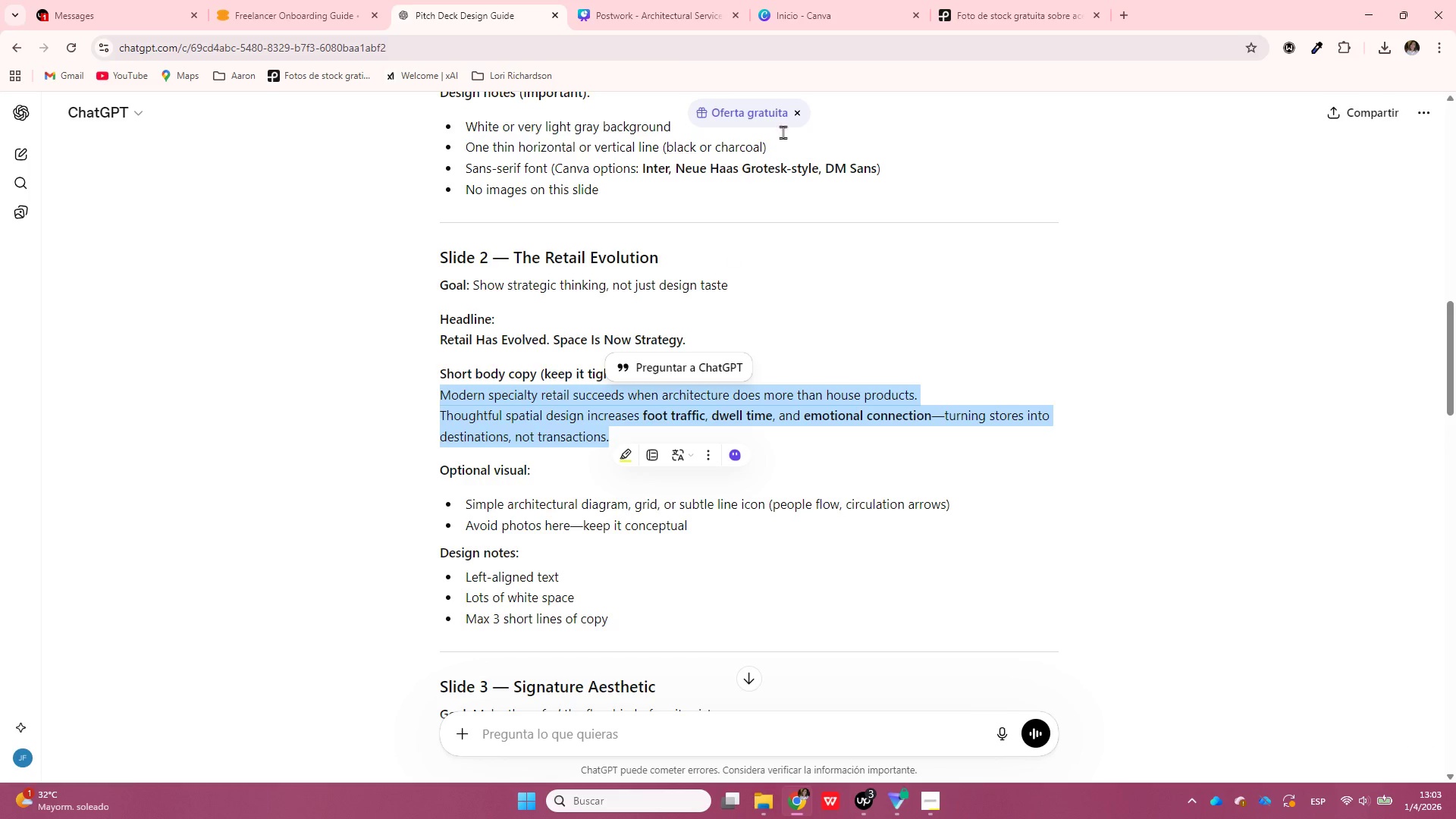 
left_click([694, 0])
 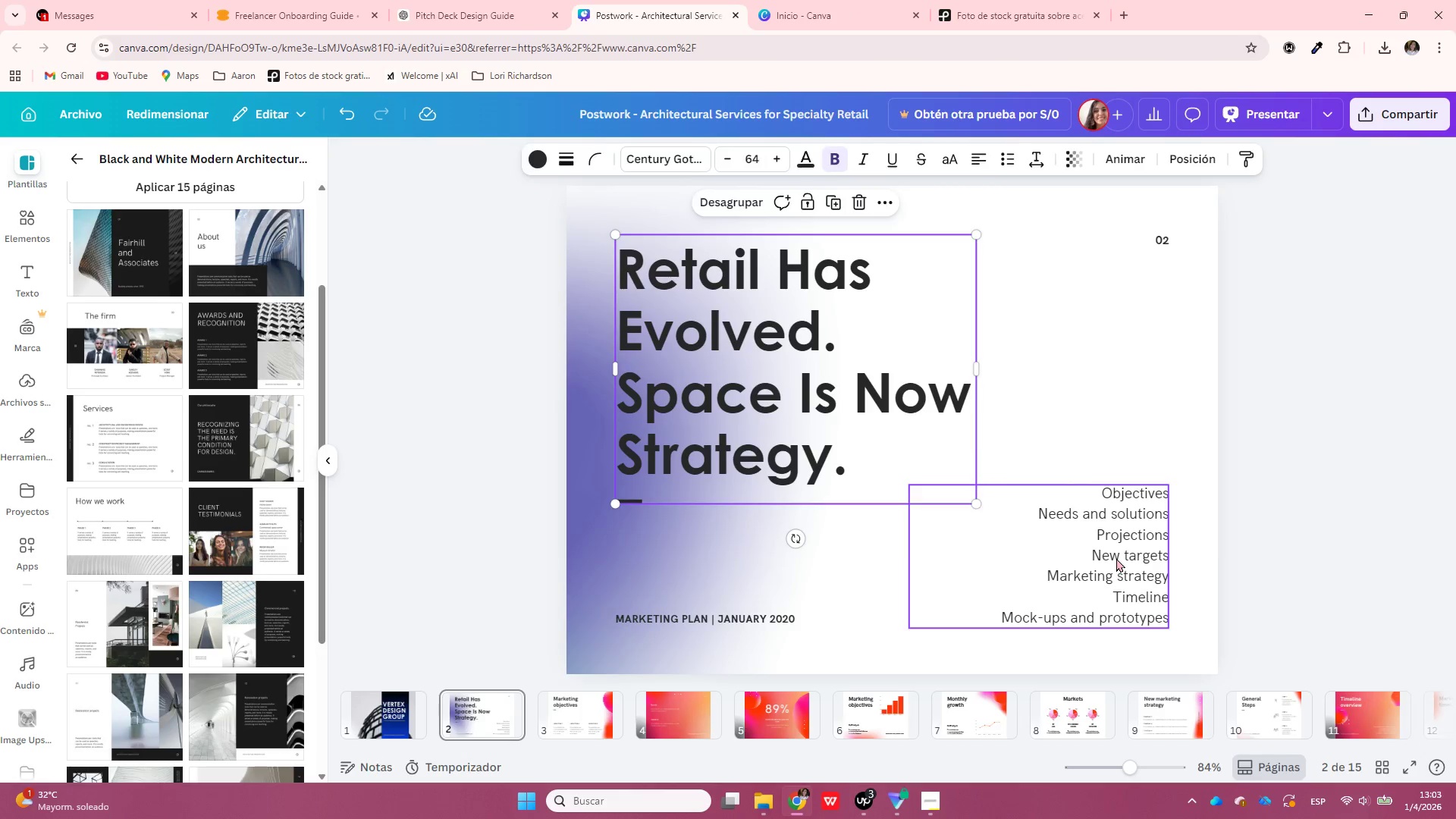 
double_click([1116, 558])
 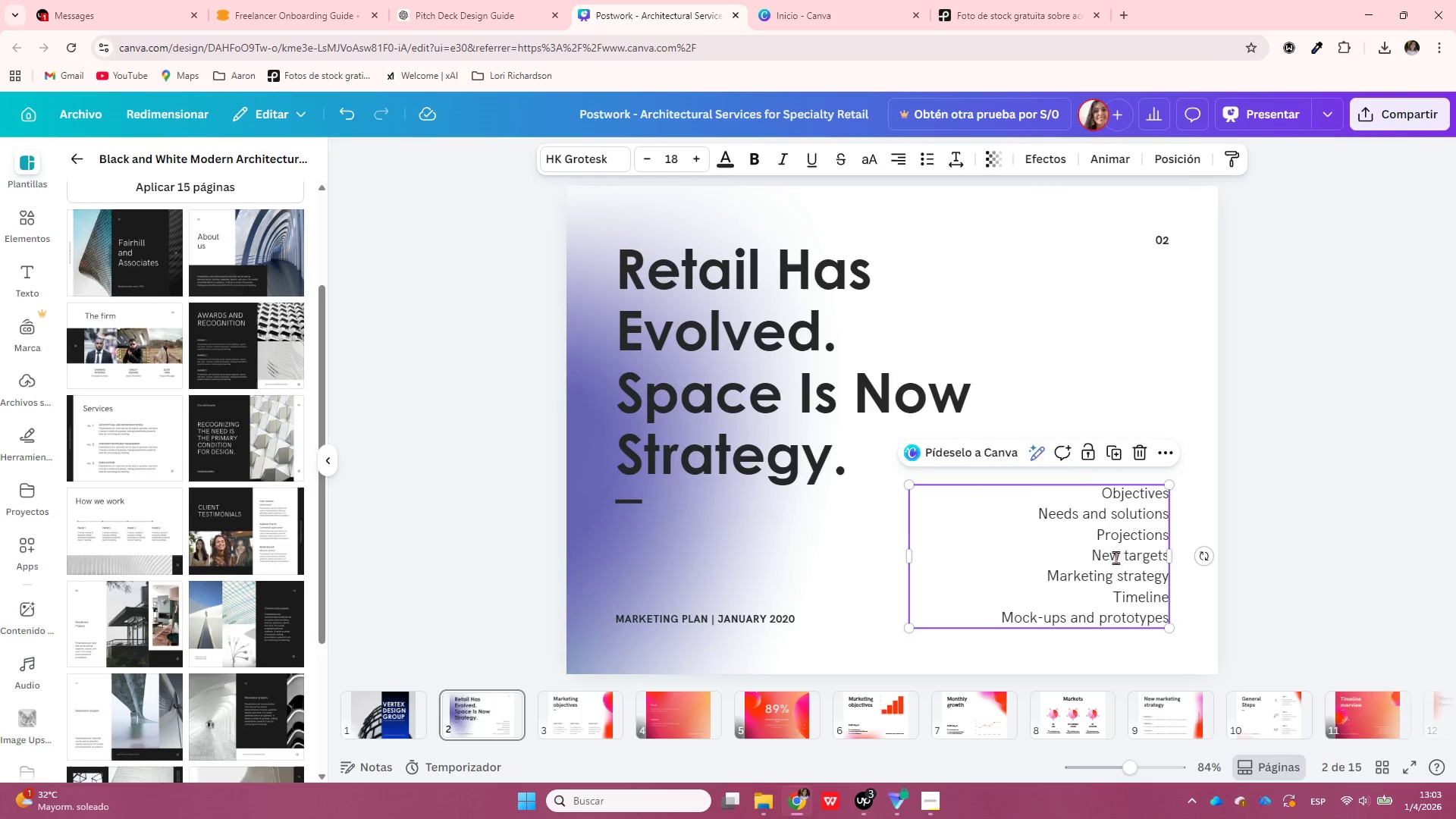 
triple_click([1116, 558])
 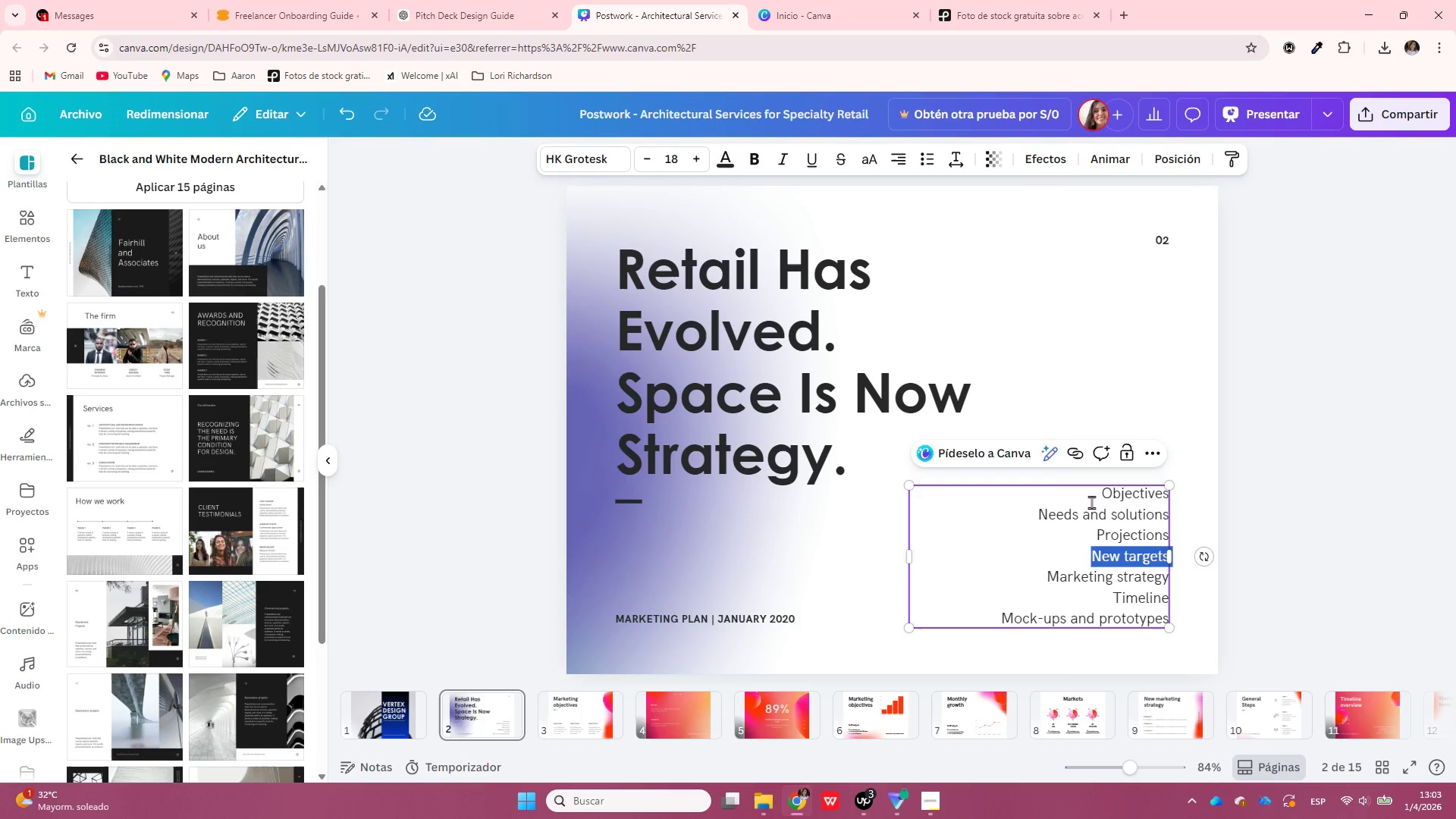 
left_click_drag(start_coordinate=[1090, 494], to_coordinate=[1169, 619])
 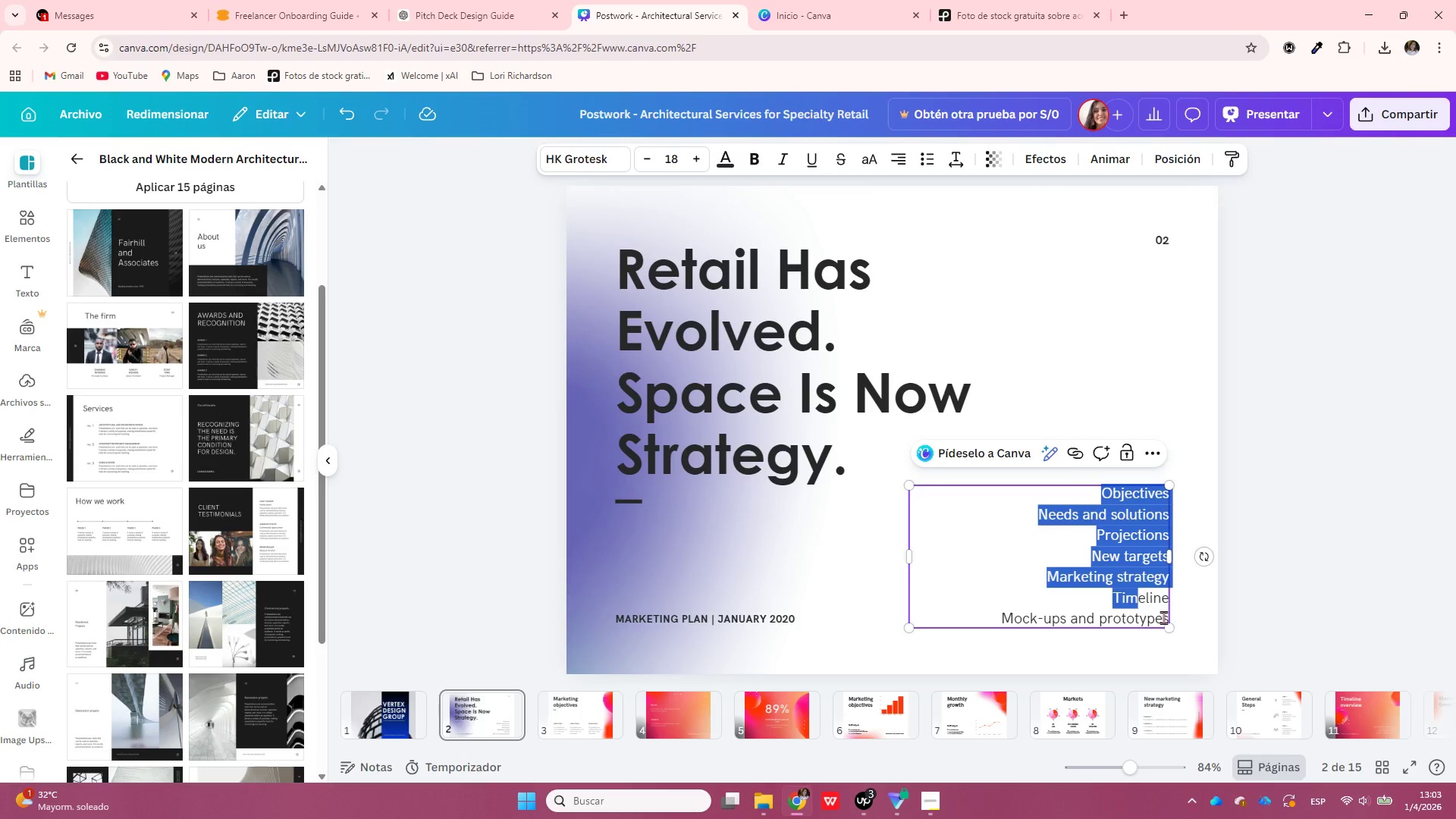 
left_click([1159, 617])
 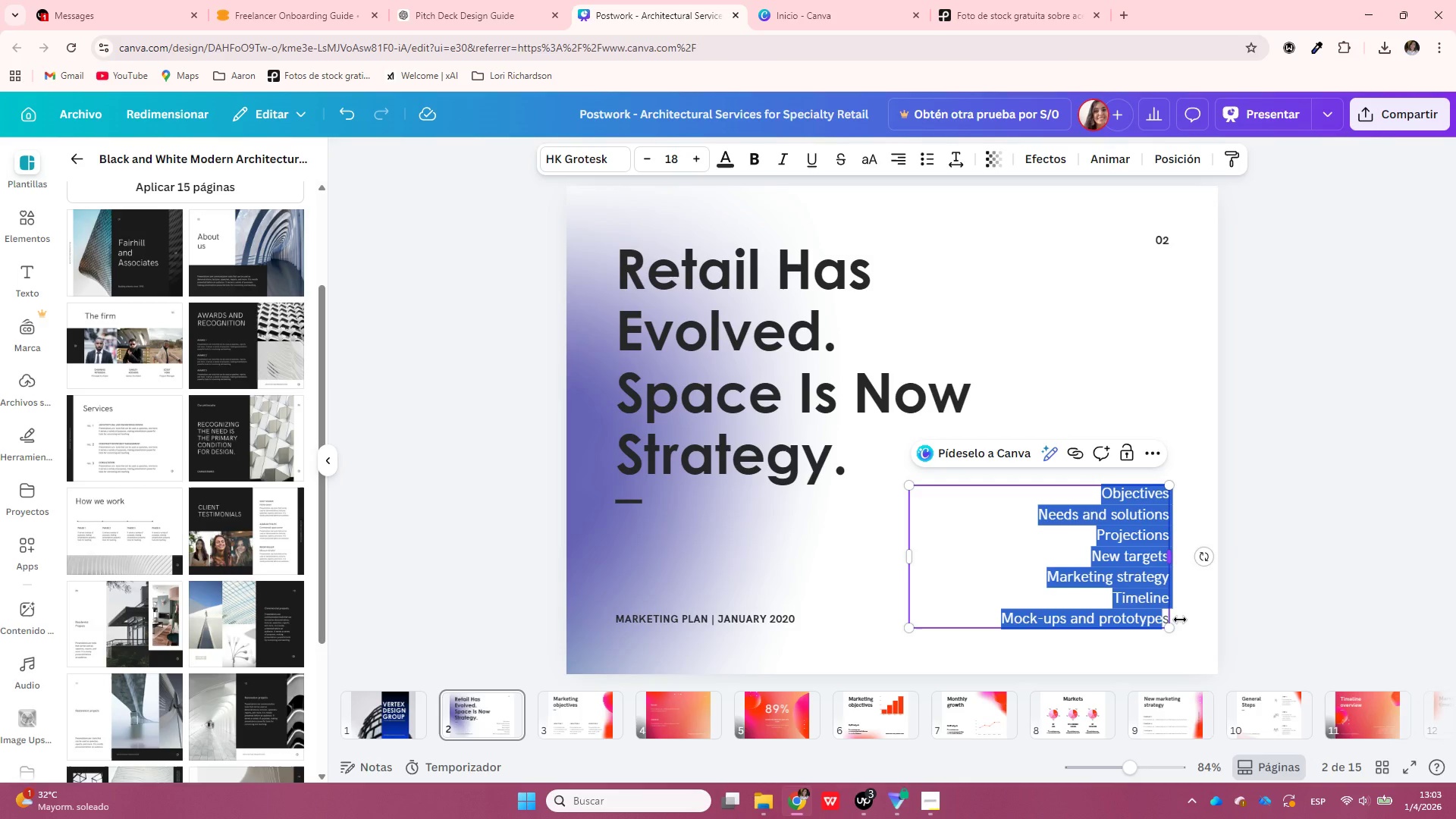 
key(Shift+End)
 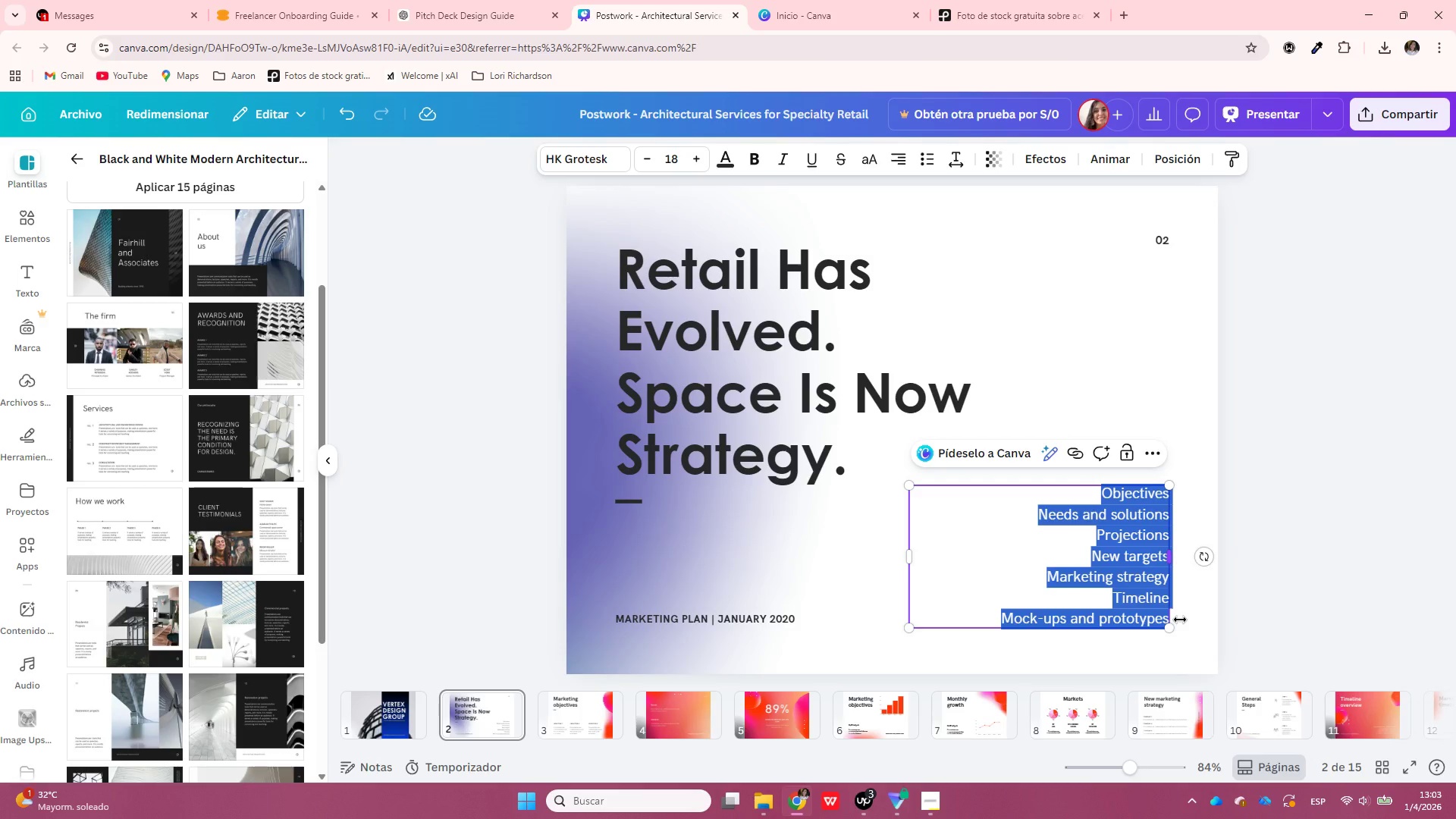 
key(Control+ControlLeft)
 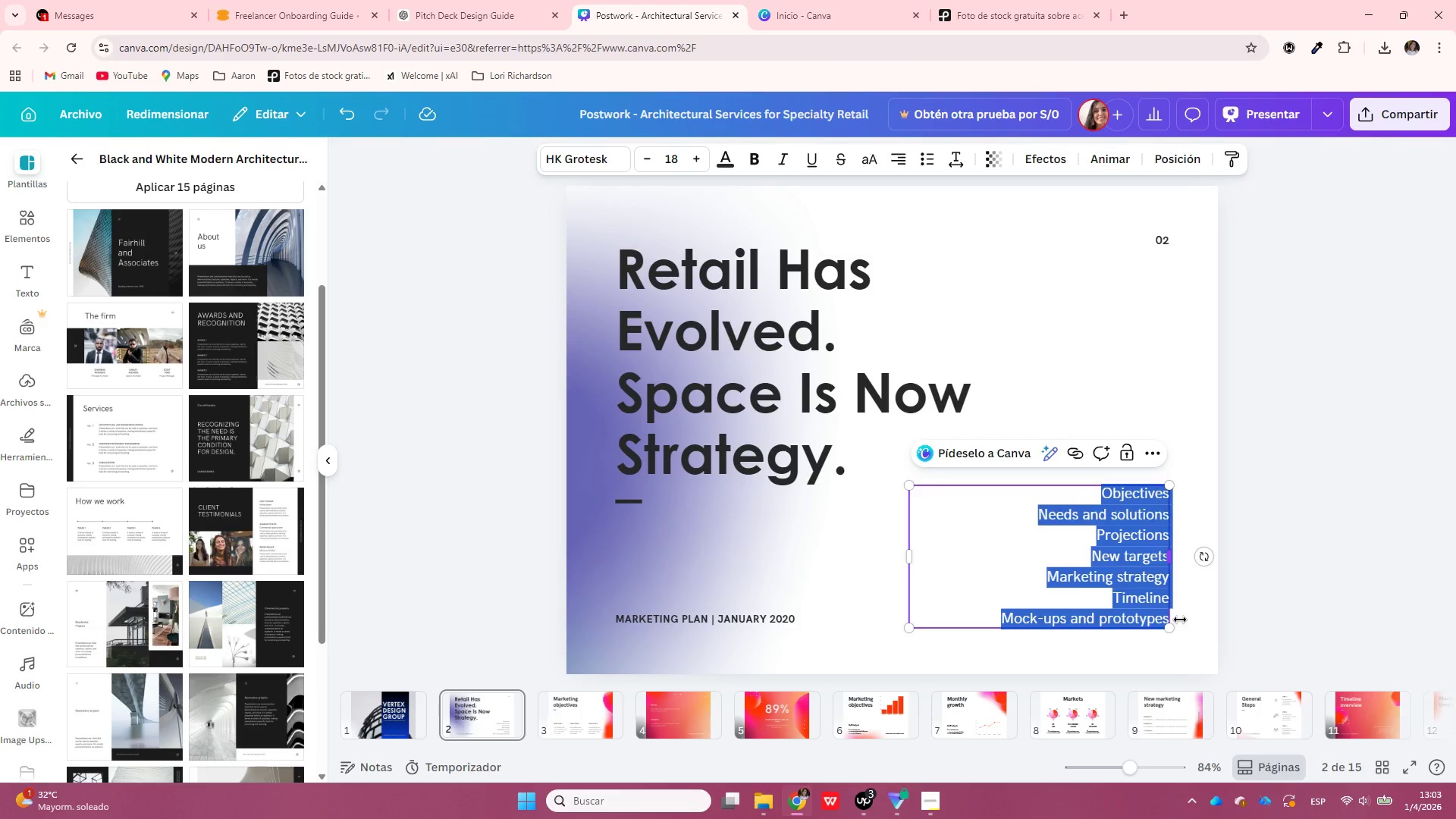 
key(Control+V)
 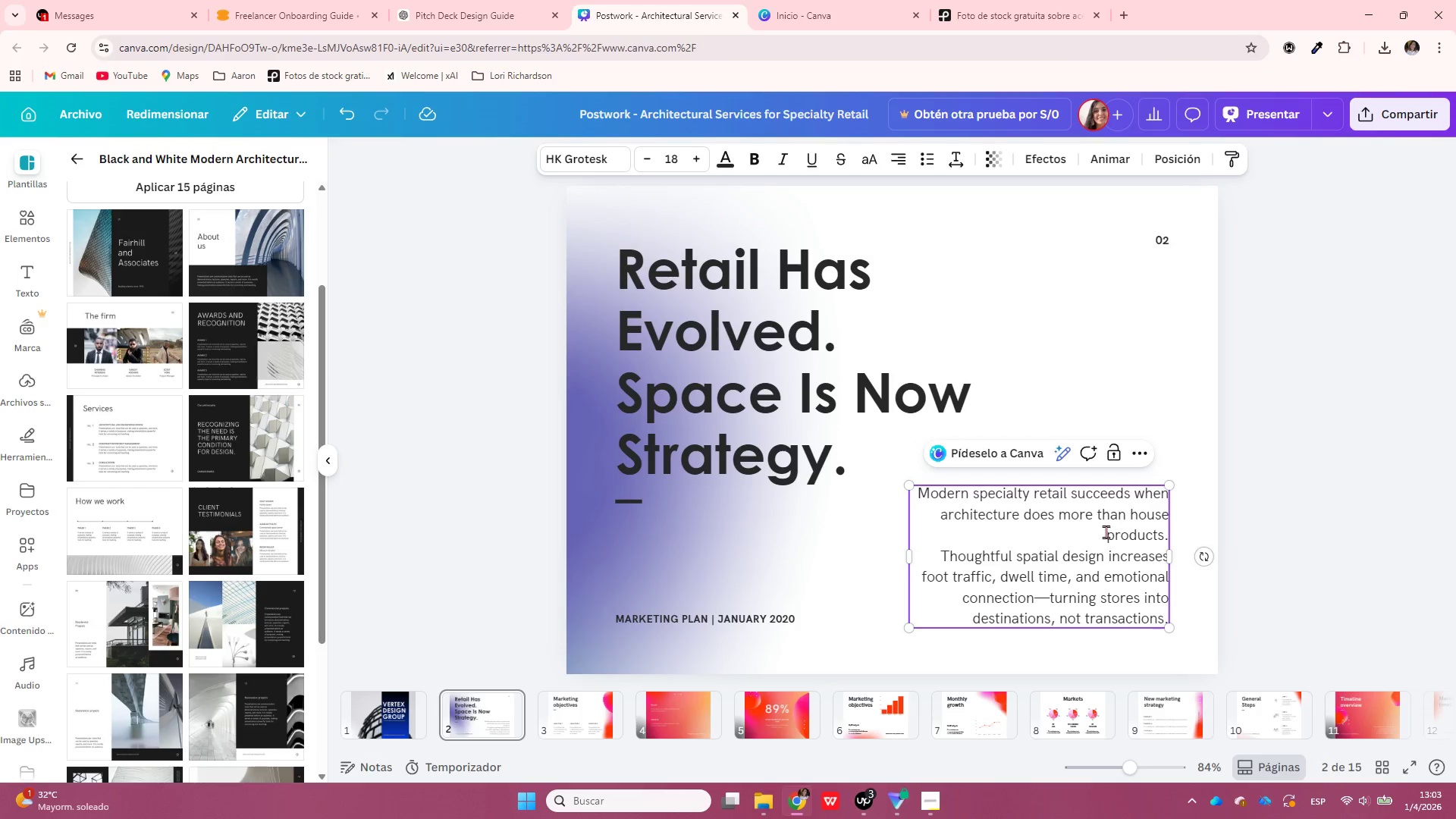 
wait(5.3)
 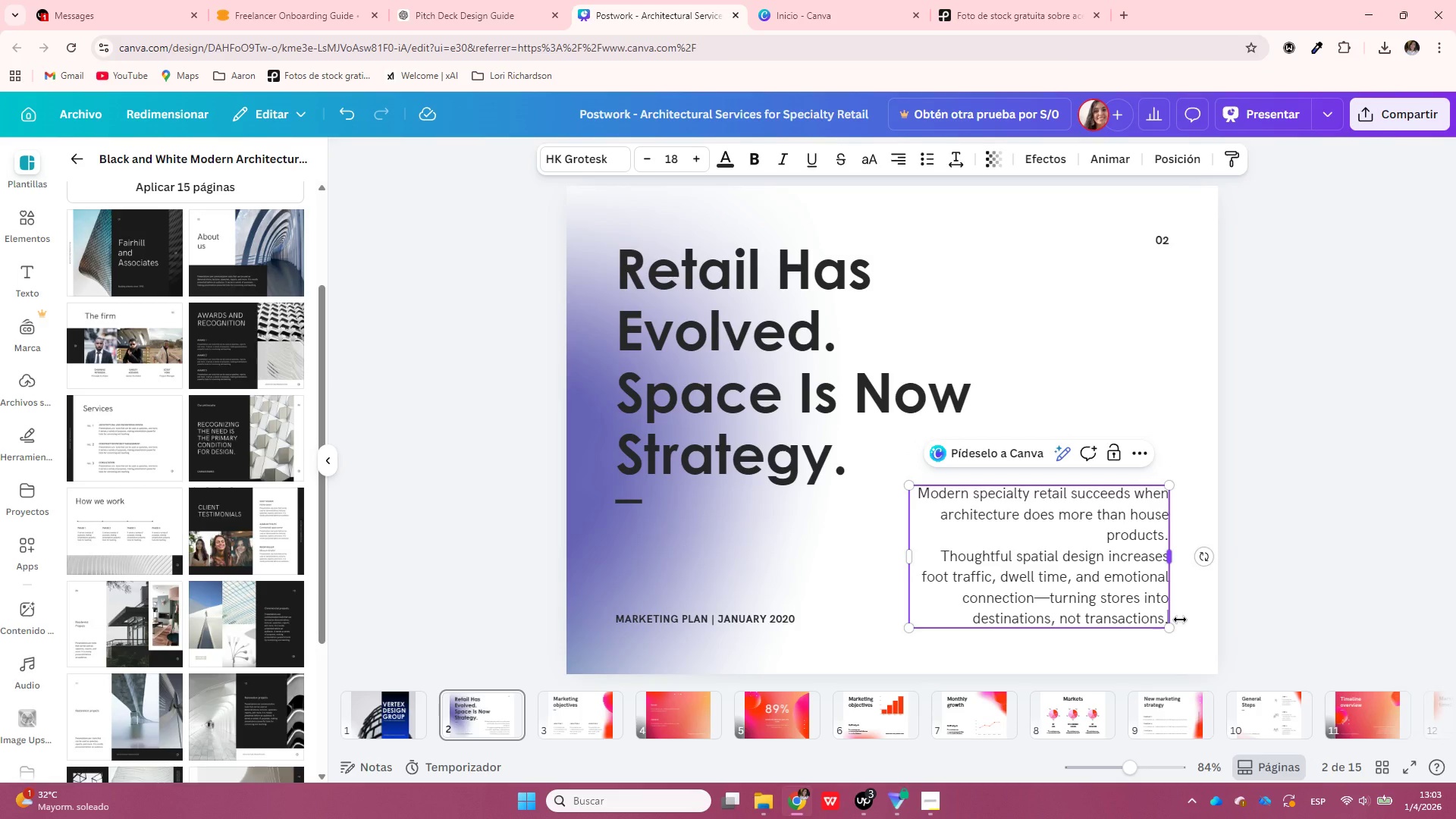 
left_click([932, 557])
 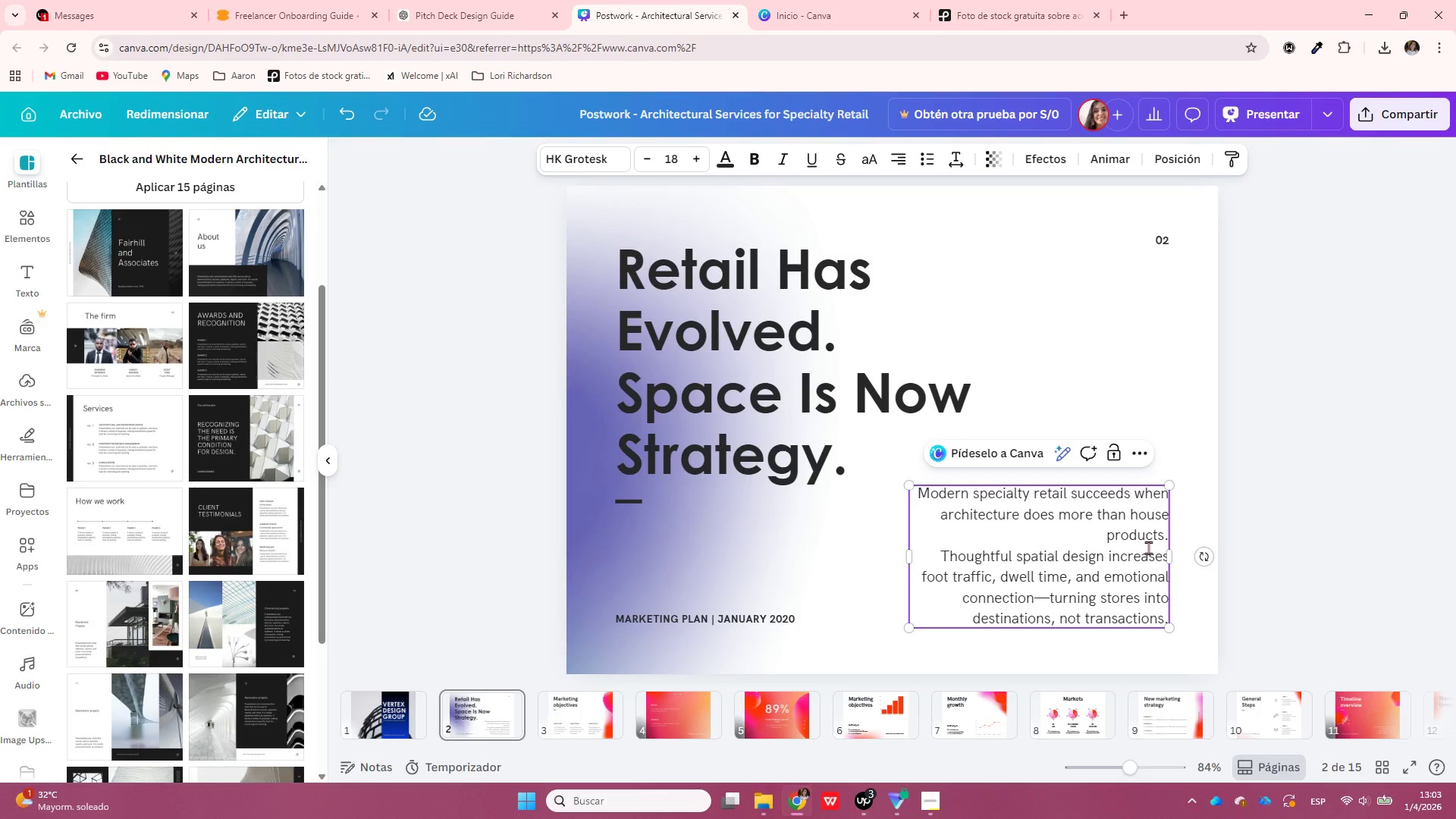 
key(Shift+ShiftRight)
 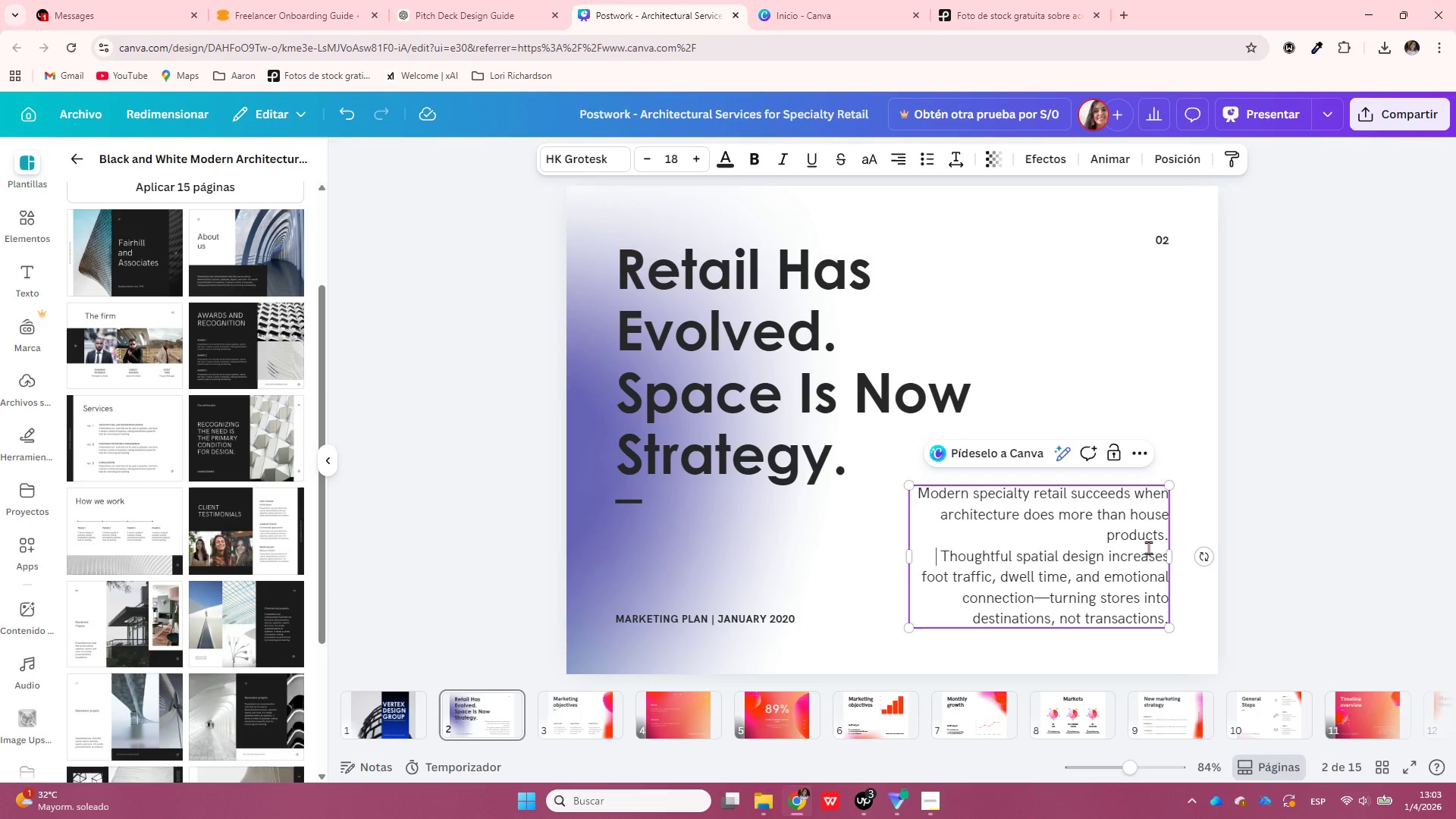 
key(Shift+ShiftRight)
 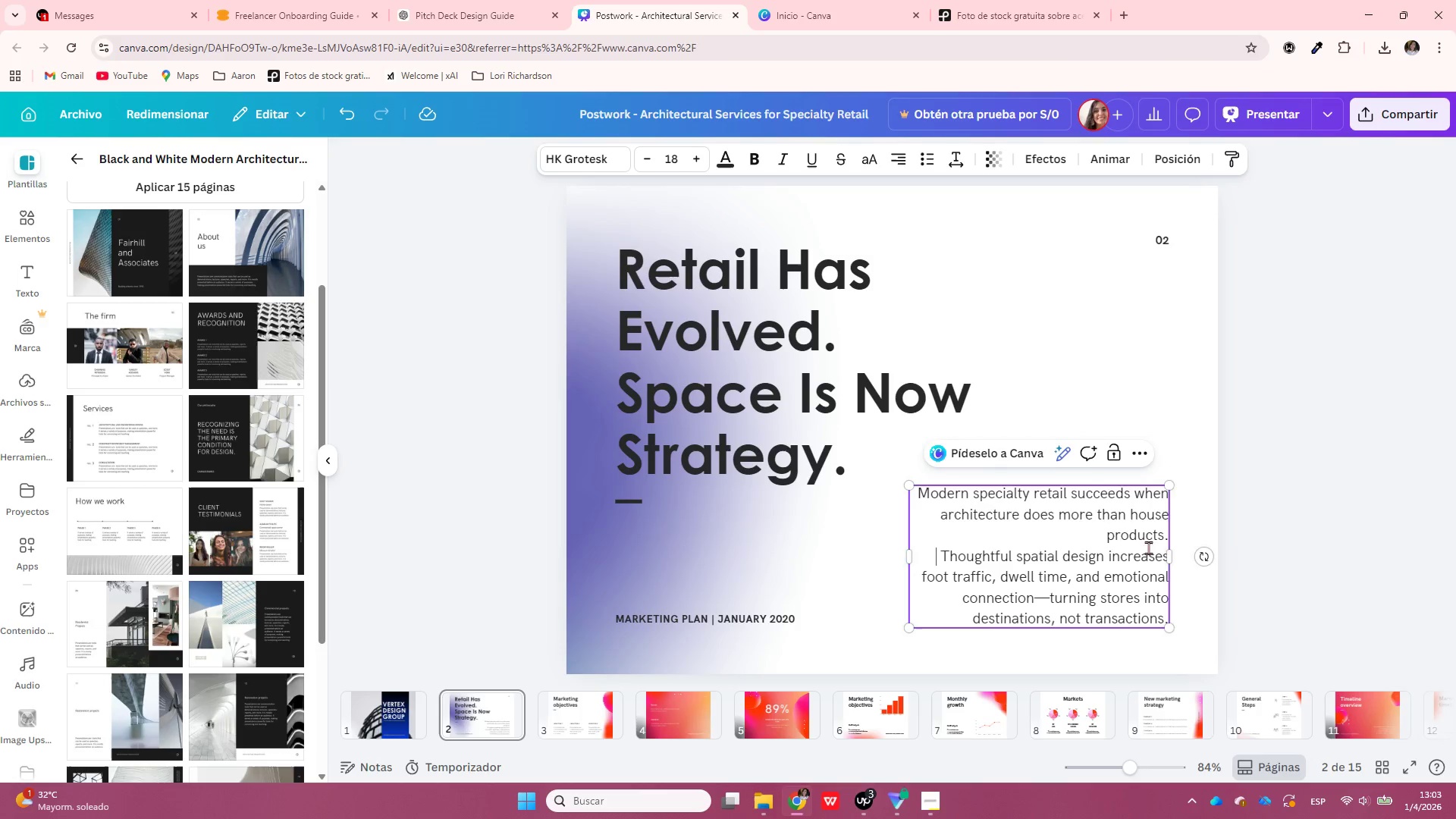 
key(Enter)
 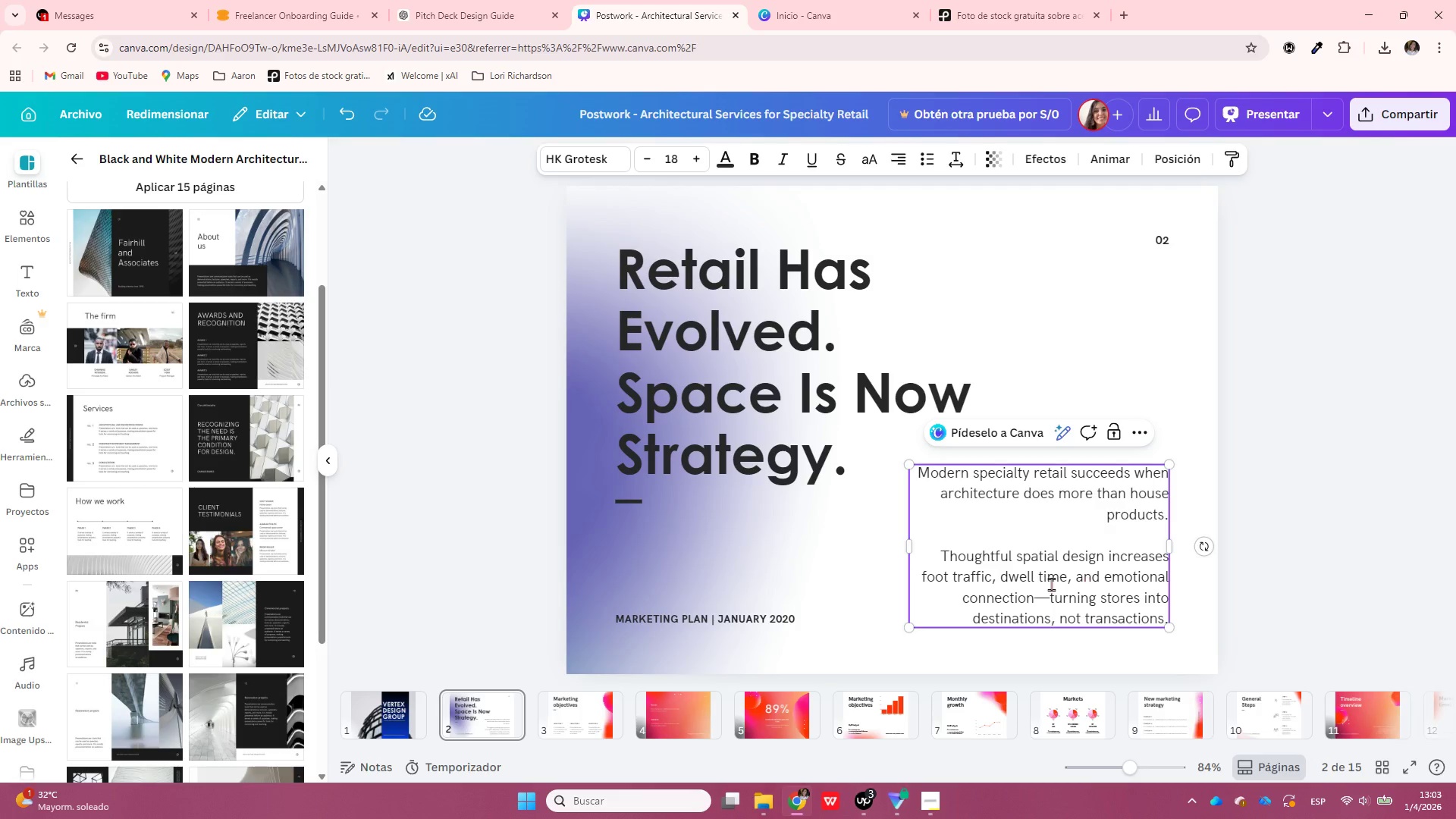 
left_click([1043, 598])
 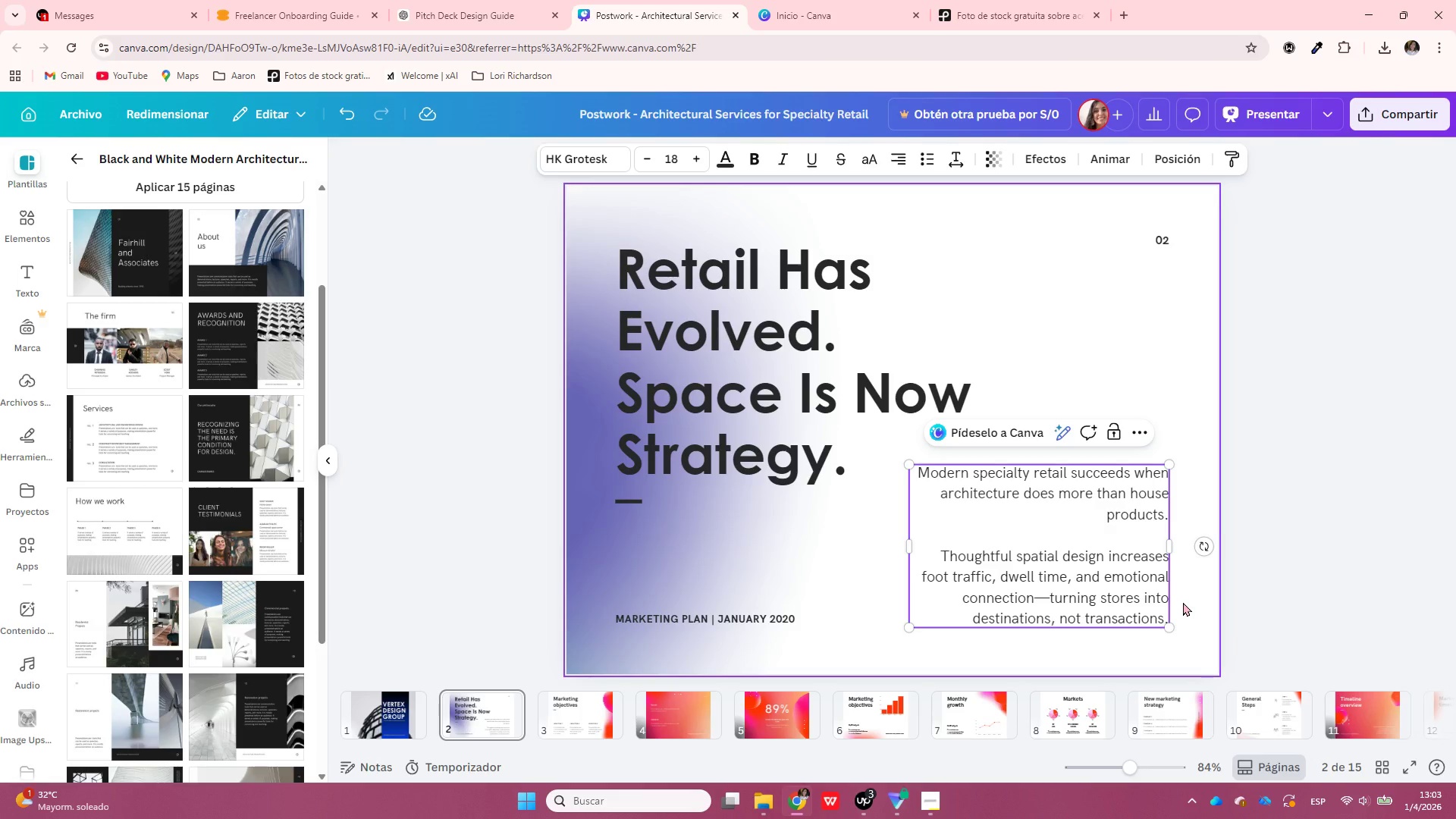 
key(Backspace)
 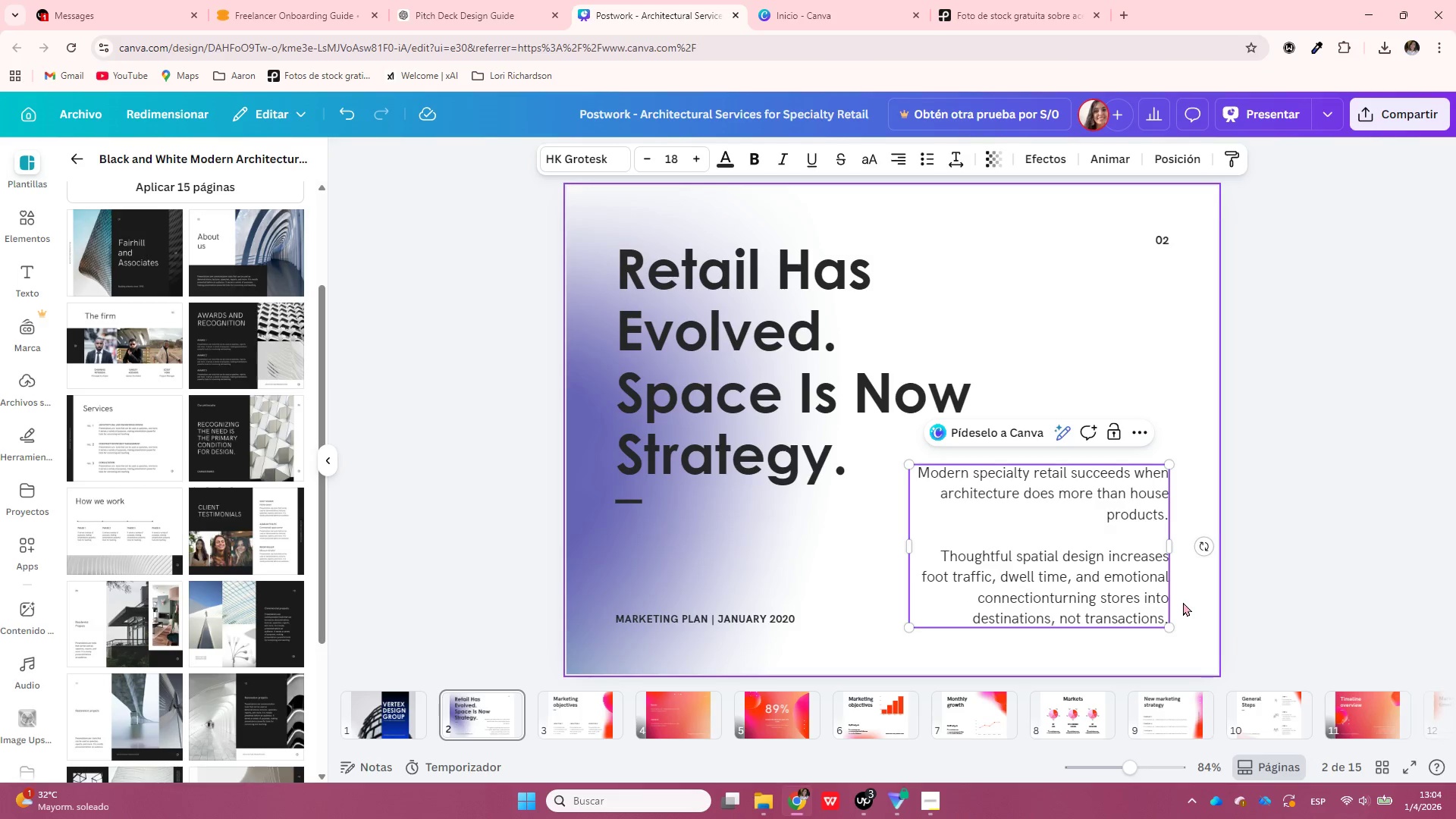 
key(Comma)
 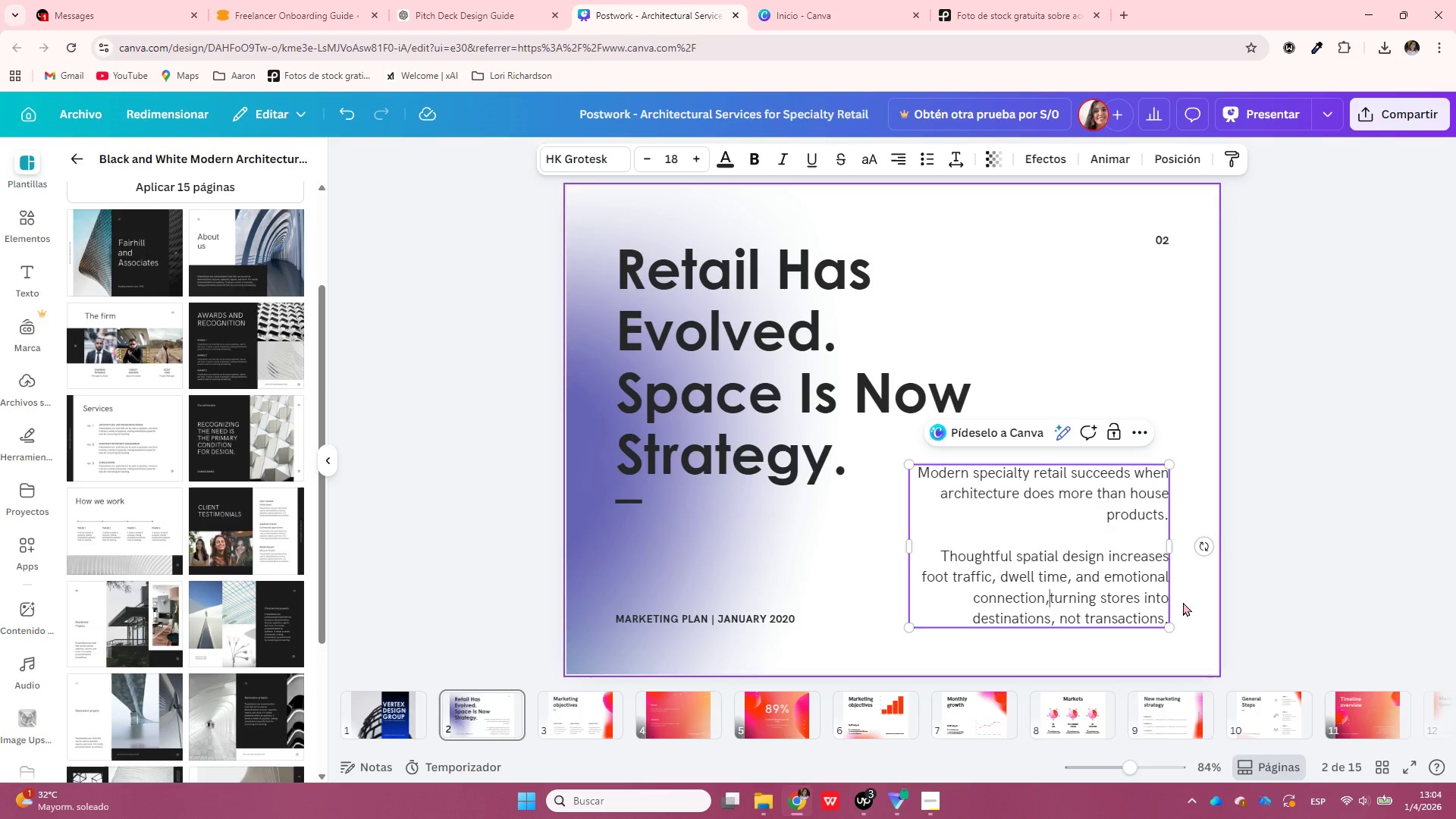 
key(Space)
 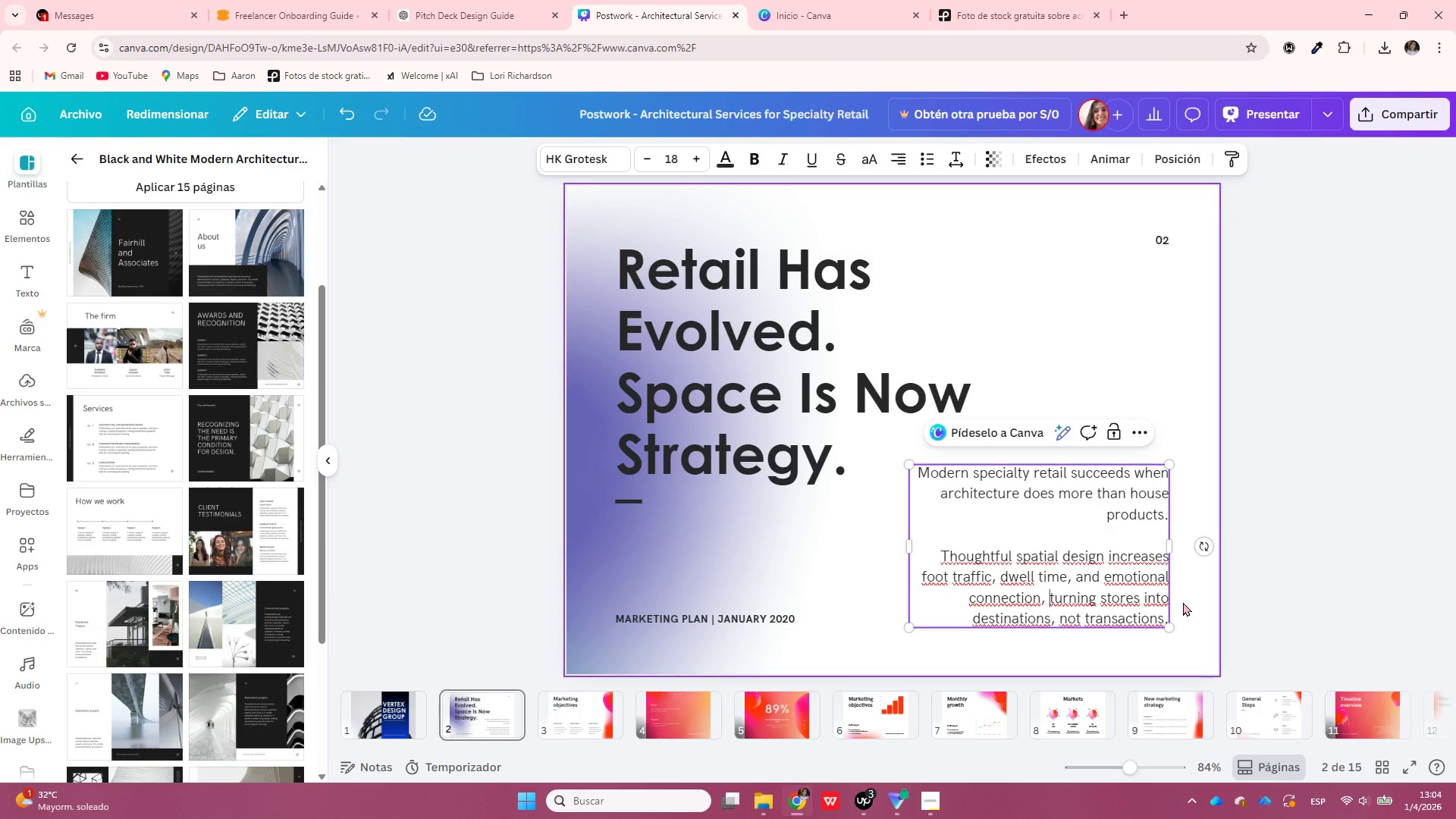 
left_click([1183, 602])
 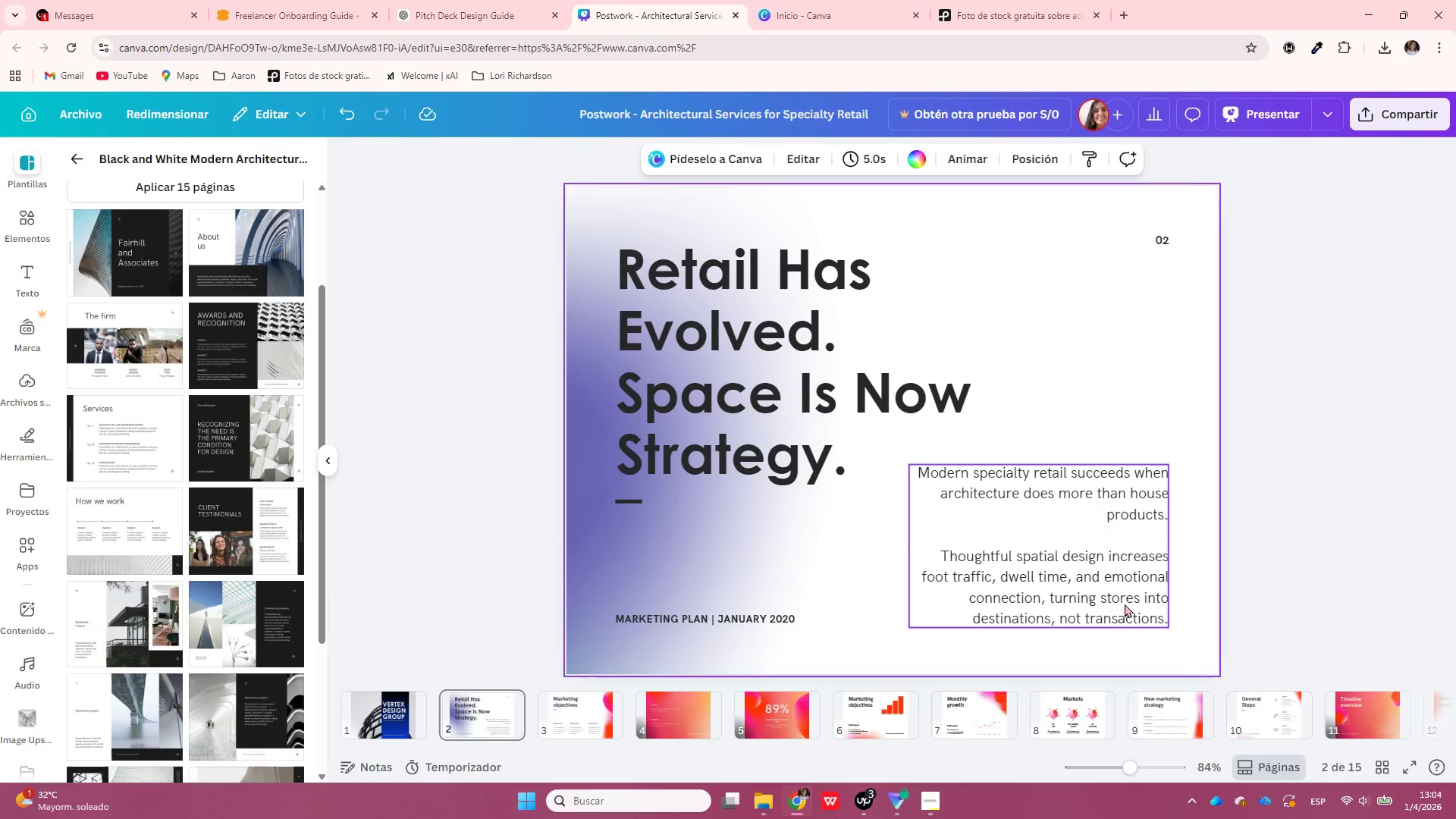 
double_click([1125, 604])
 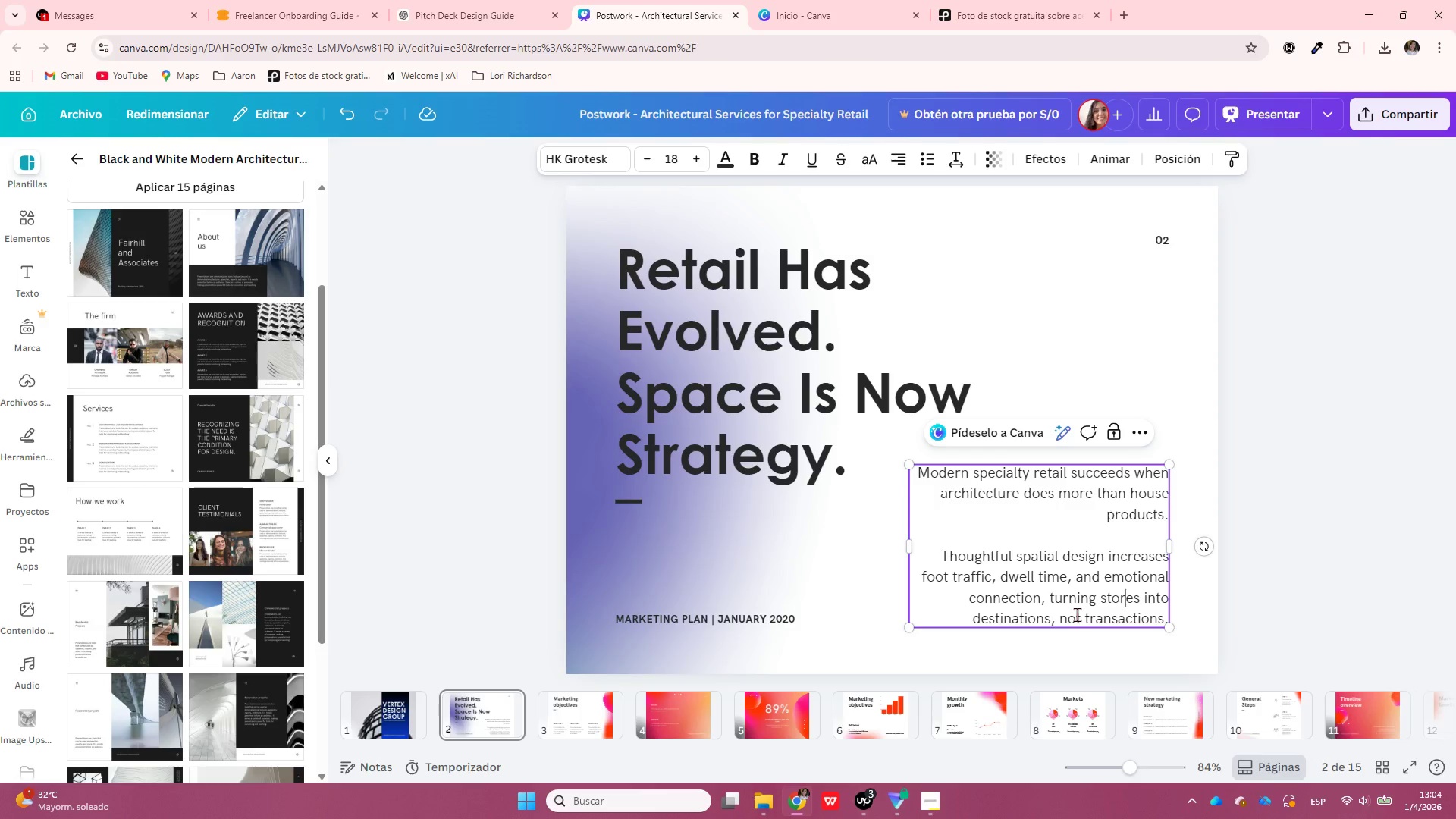 
triple_click([1078, 615])
 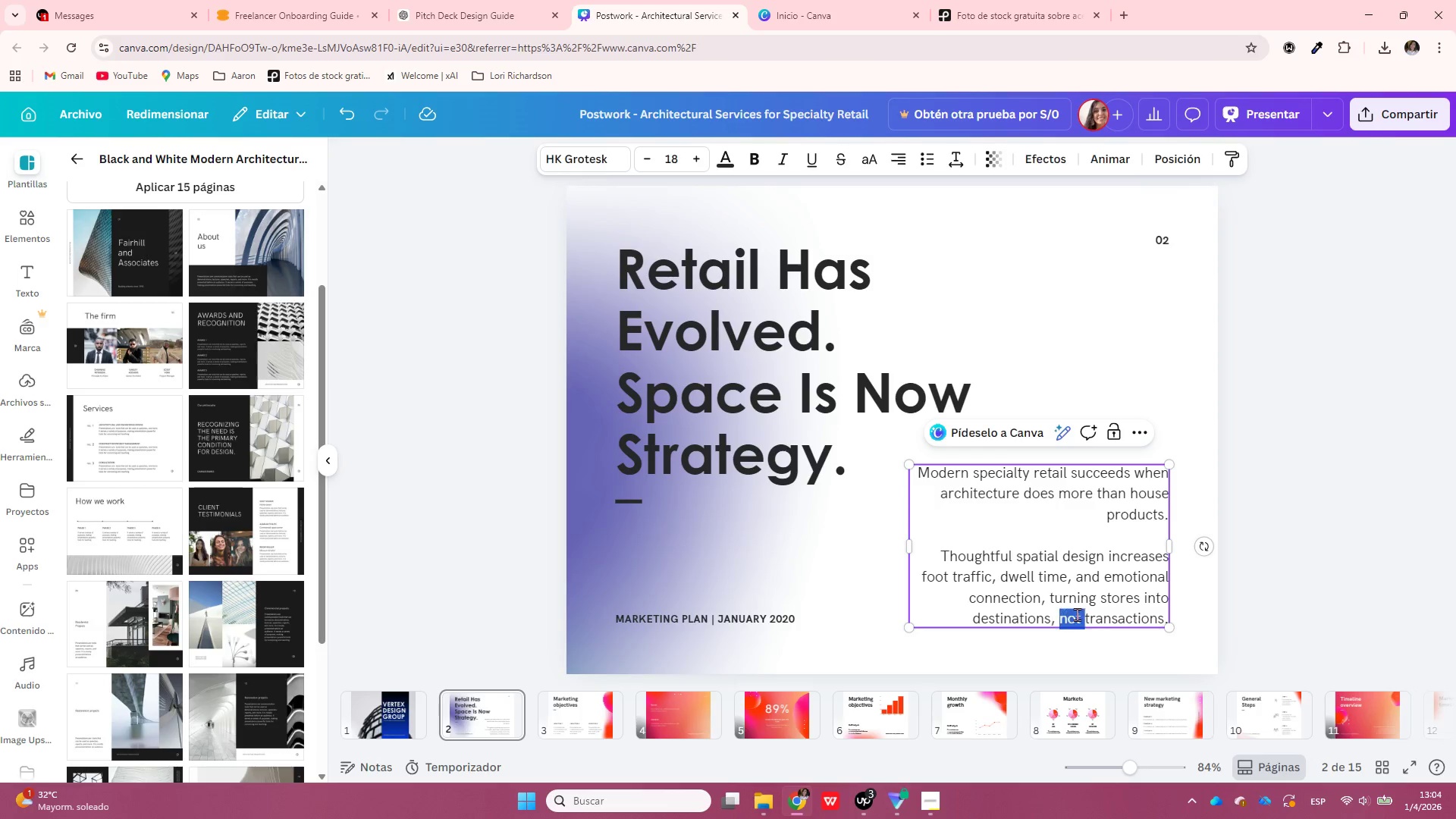 
left_click_drag(start_coordinate=[1078, 615], to_coordinate=[1107, 626])
 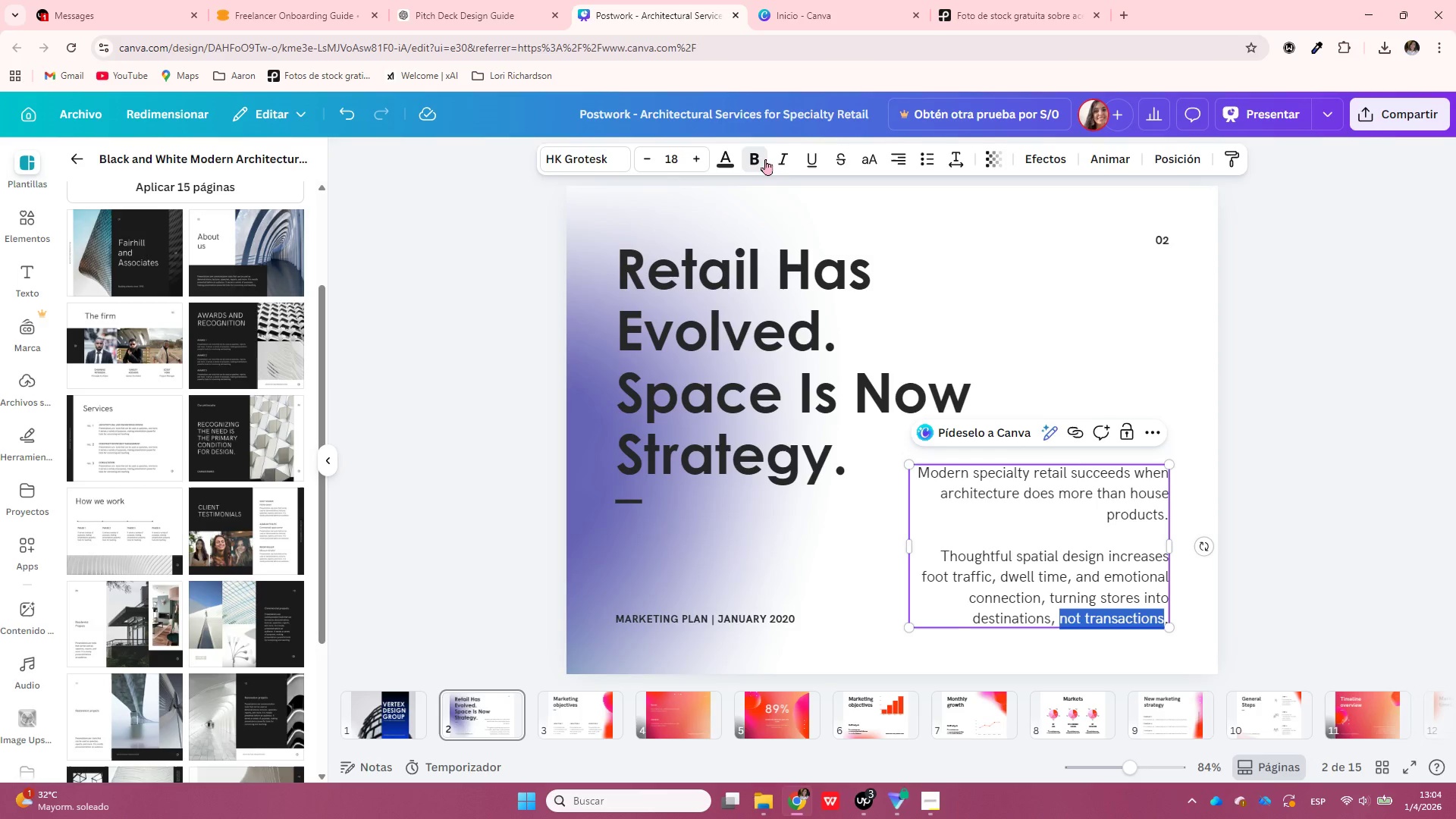 
double_click([780, 159])
 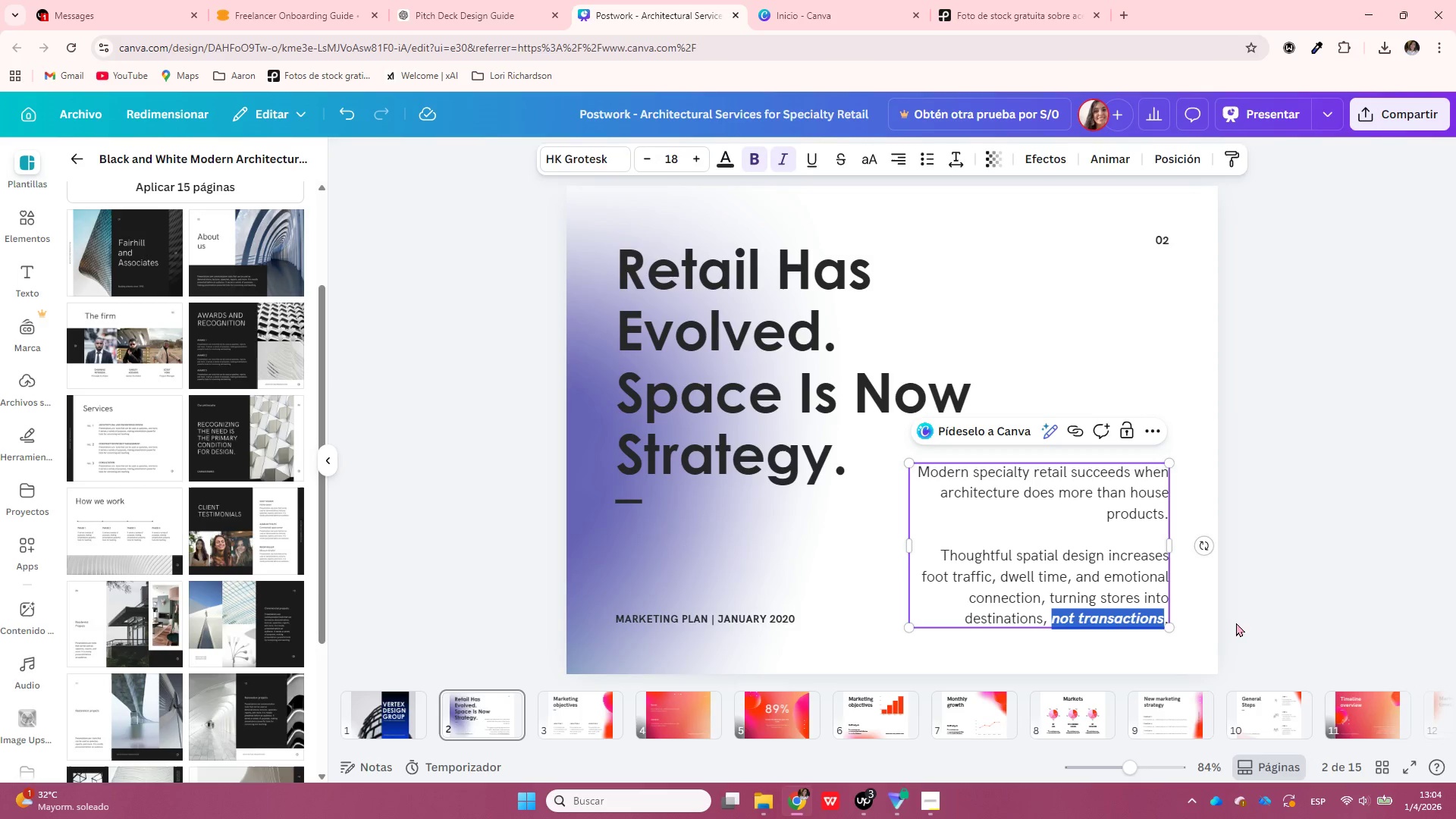 
left_click([1234, 633])
 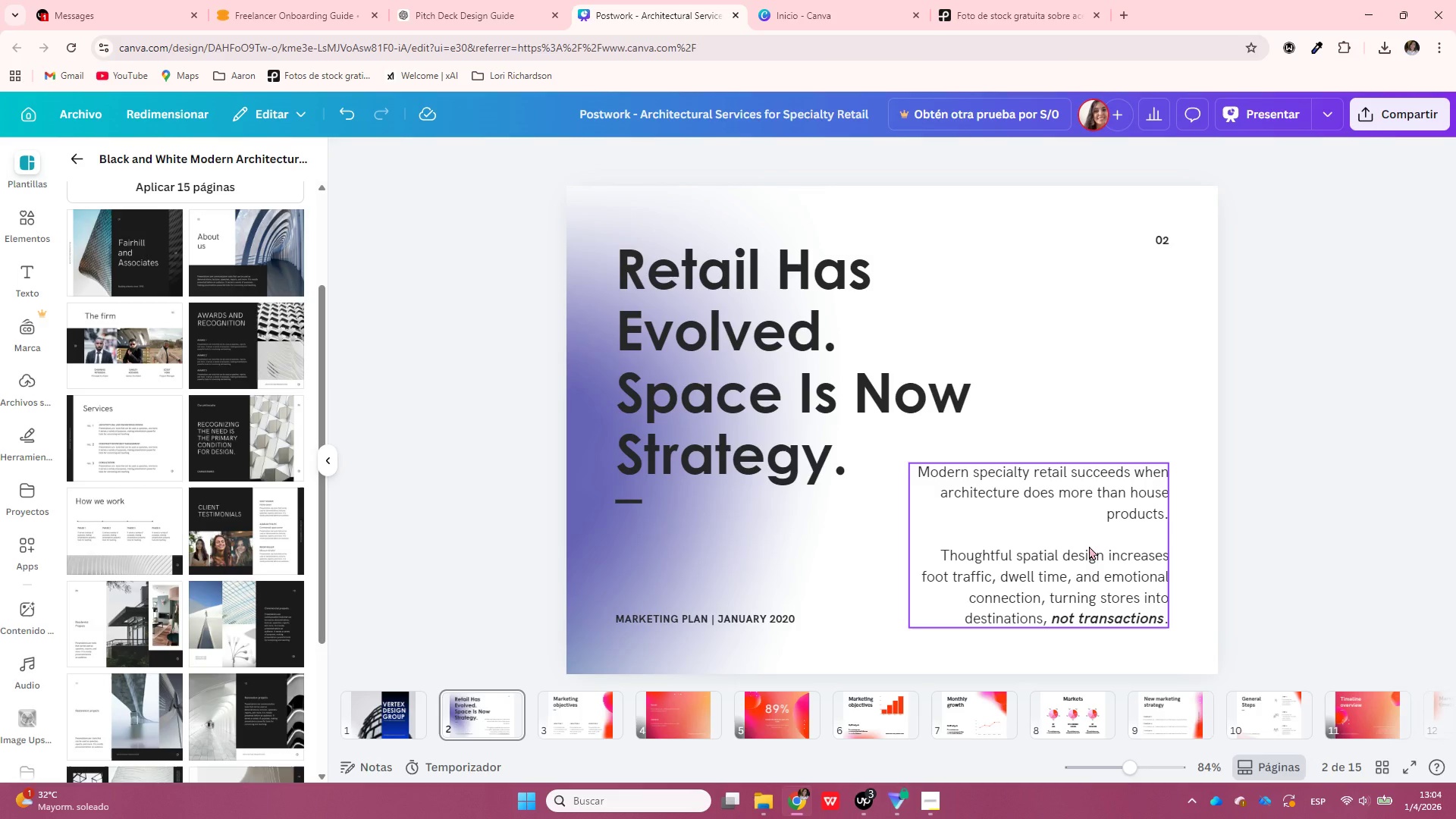 
wait(5.92)
 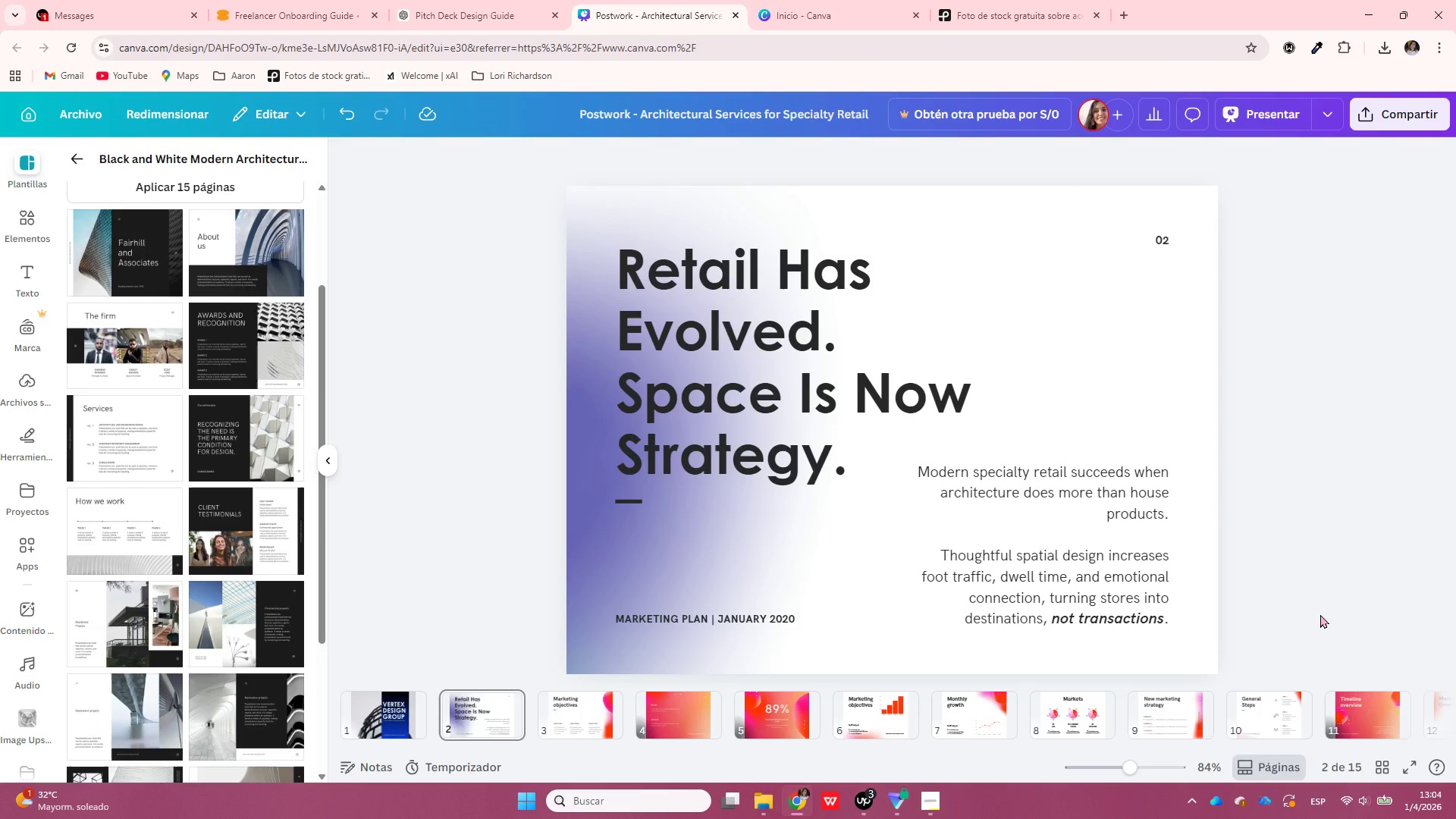 
double_click([1089, 546])
 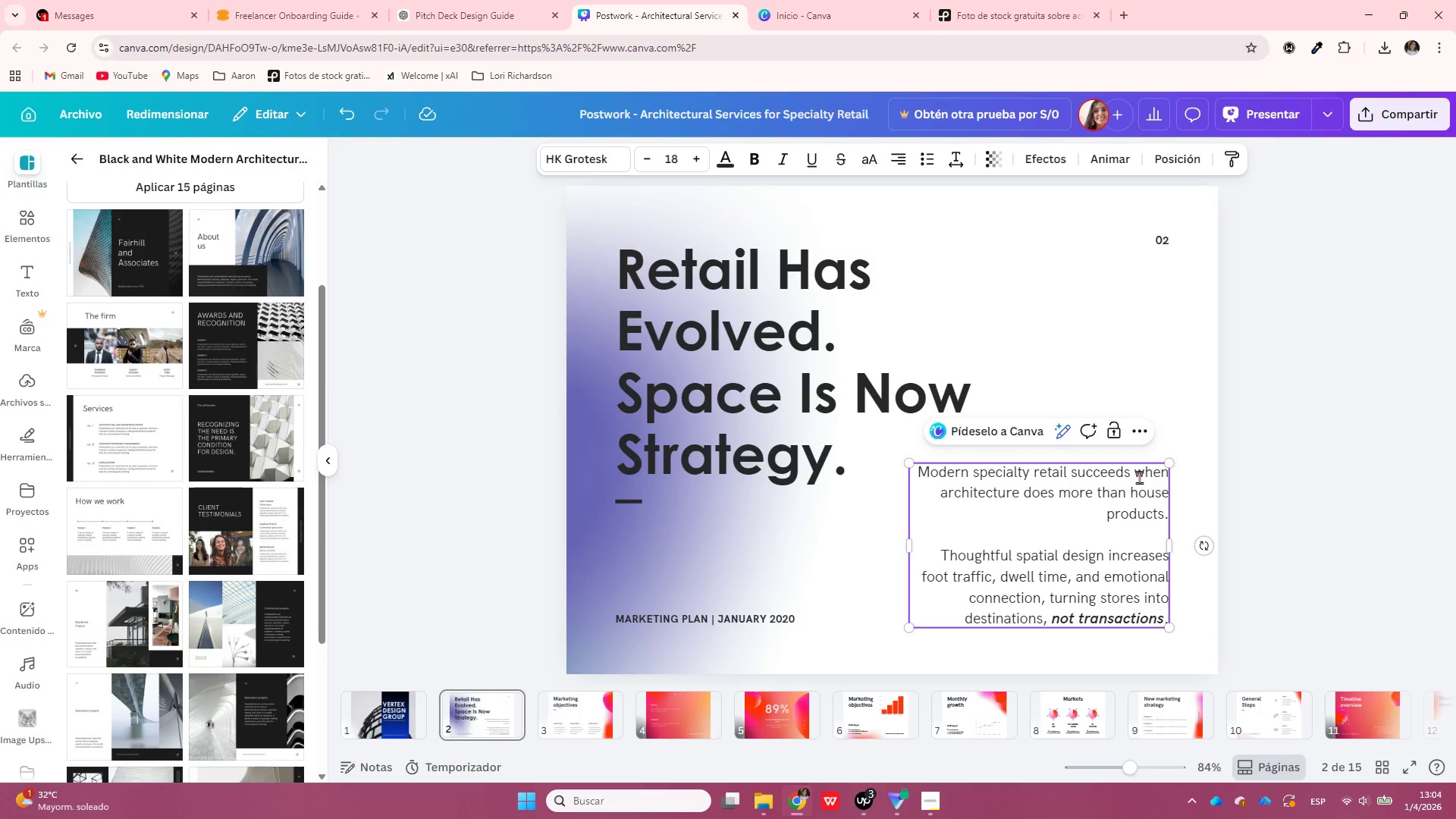 
left_click([962, 492])
 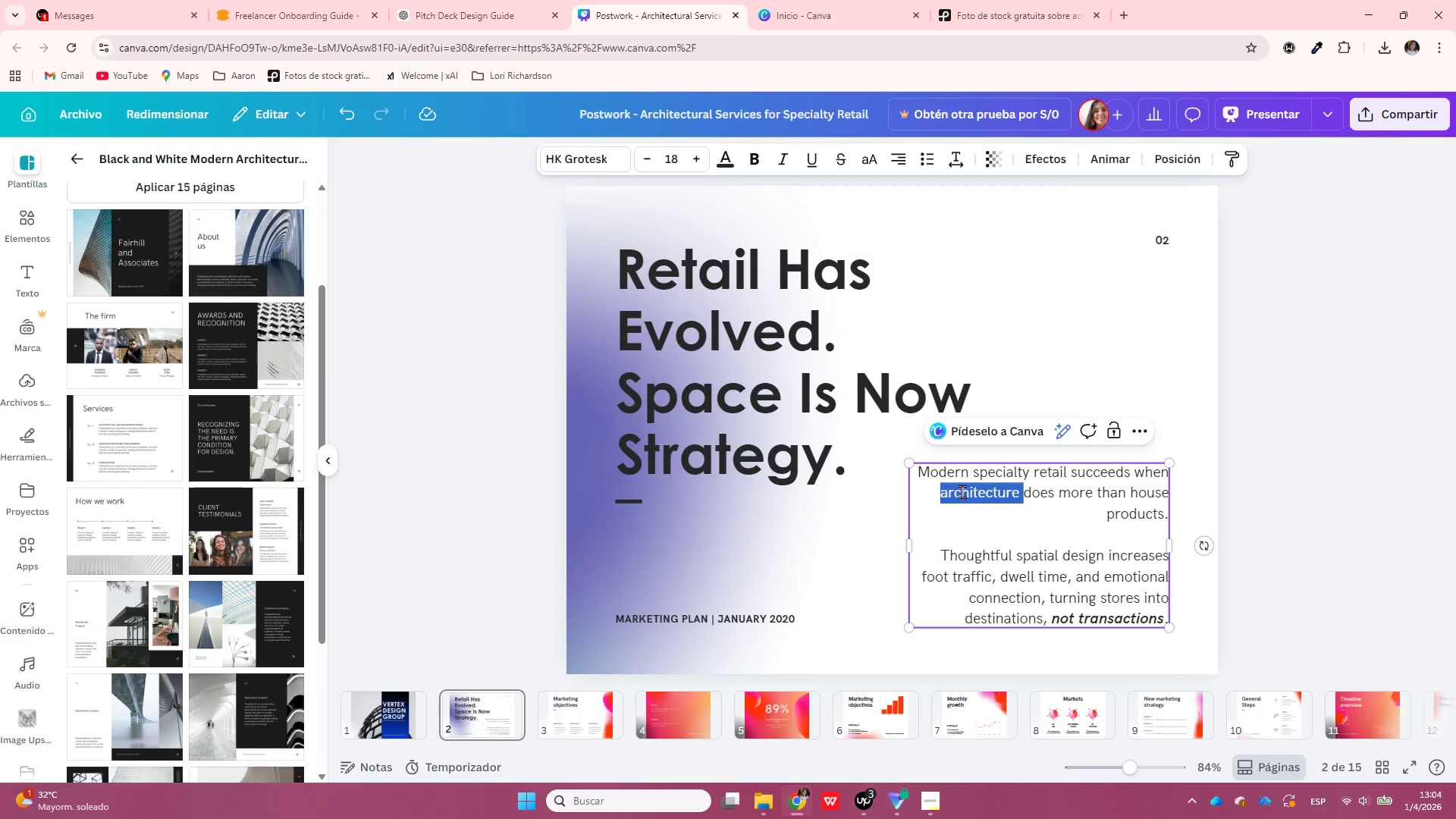 
left_click_drag(start_coordinate=[962, 492], to_coordinate=[982, 495])
 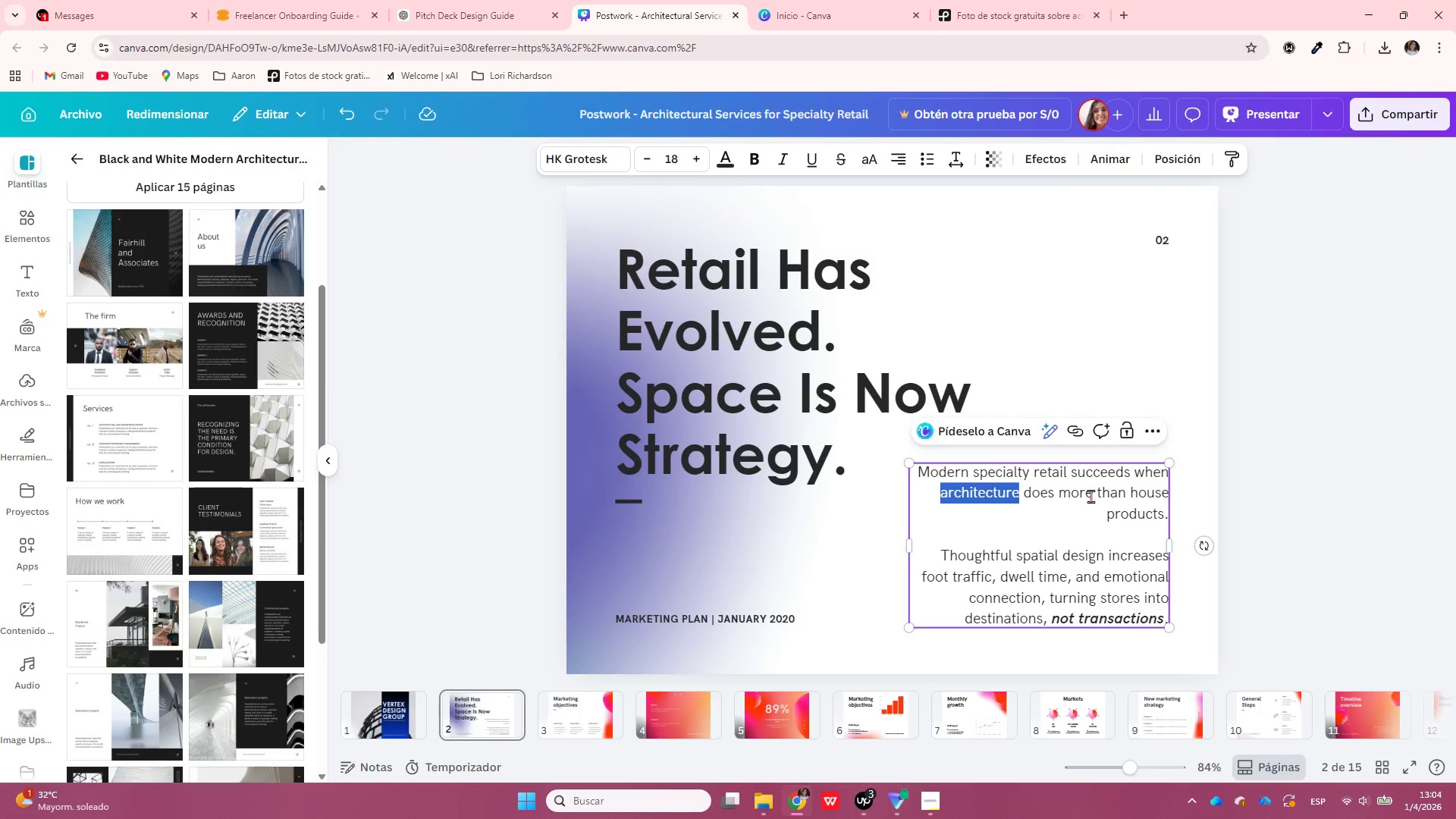 
hold_key(key=ShiftLeft, duration=0.44)
left_click([1091, 495])
 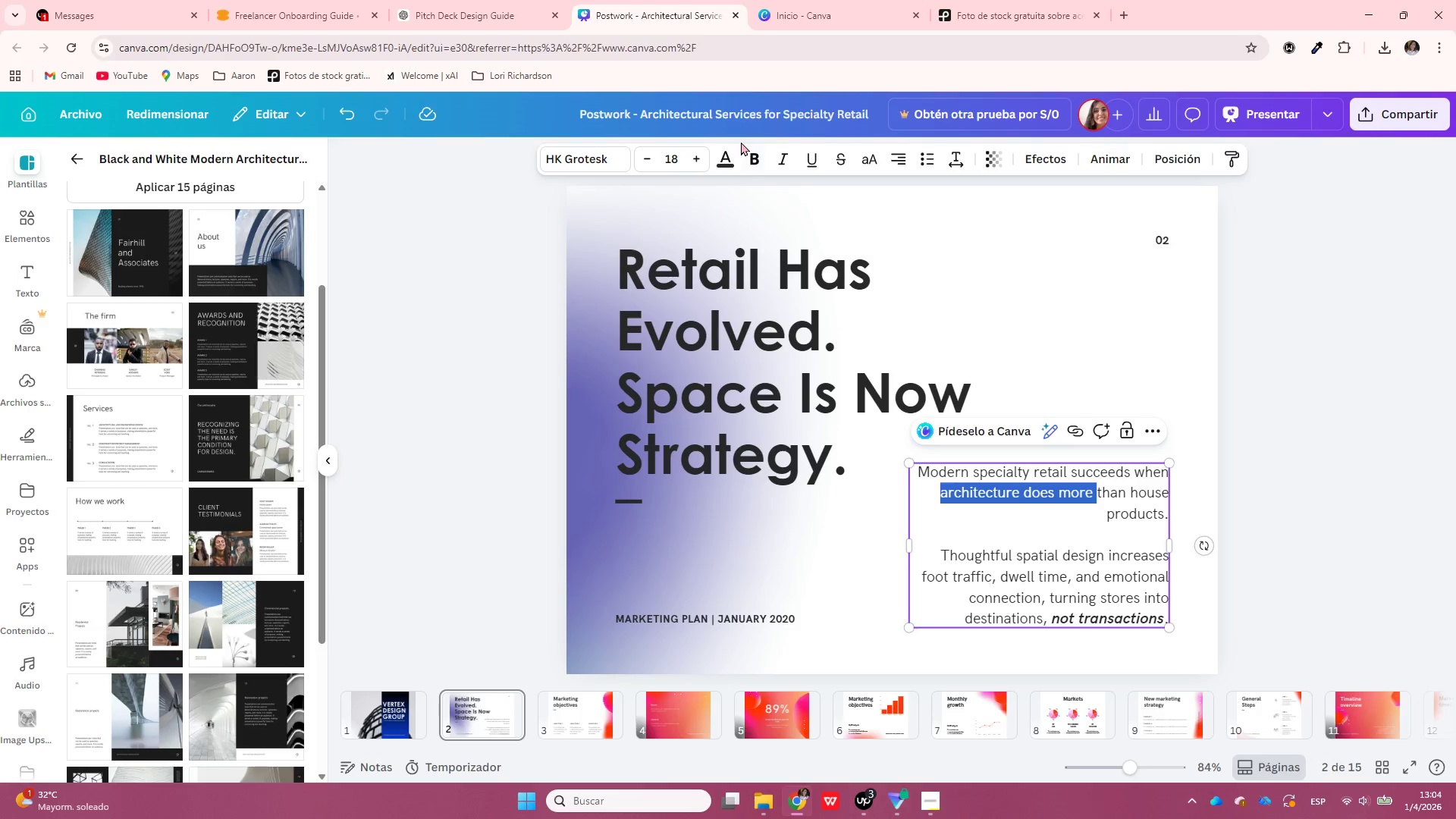 
left_click([739, 158])
 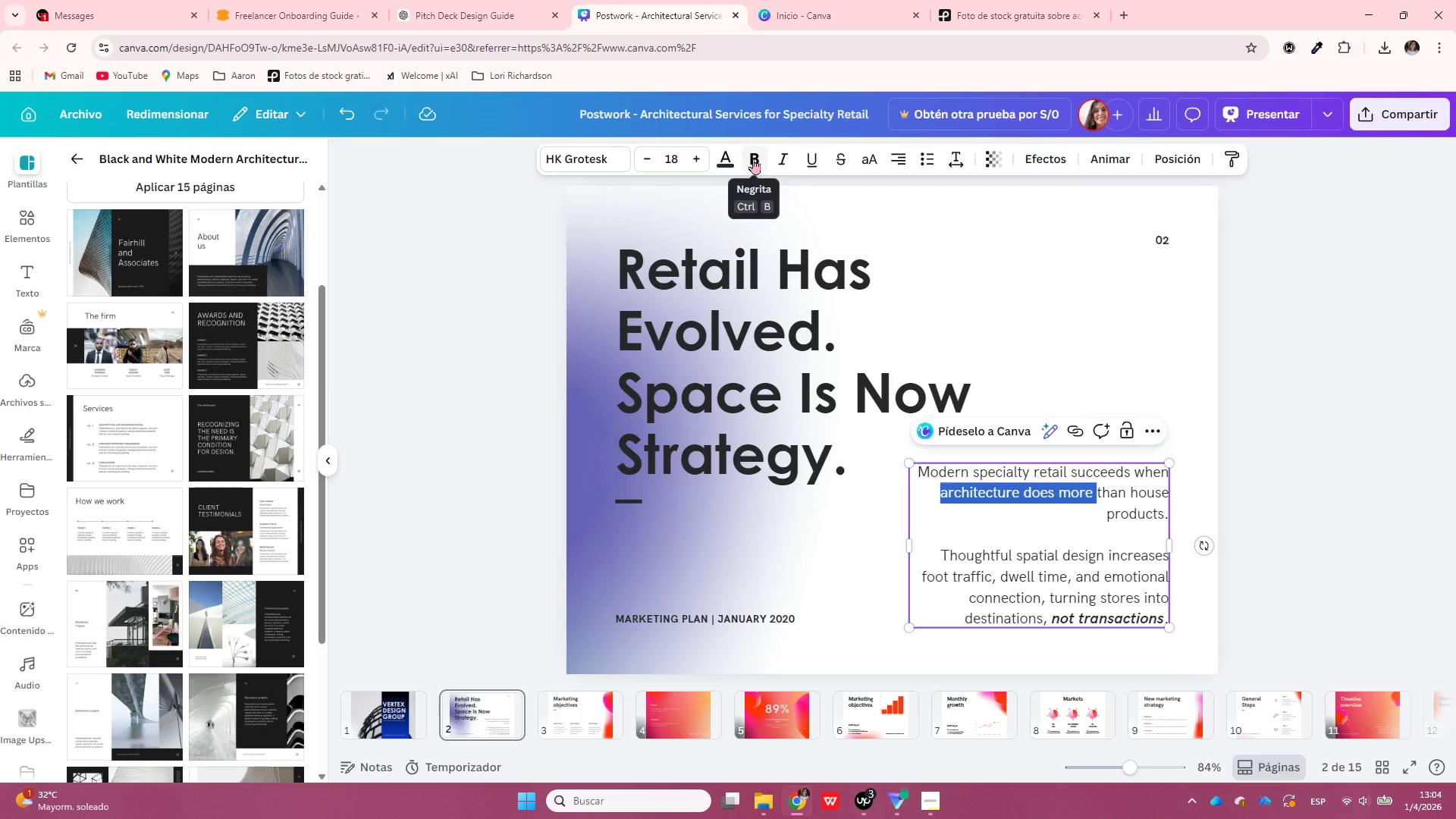 
left_click([753, 158])
 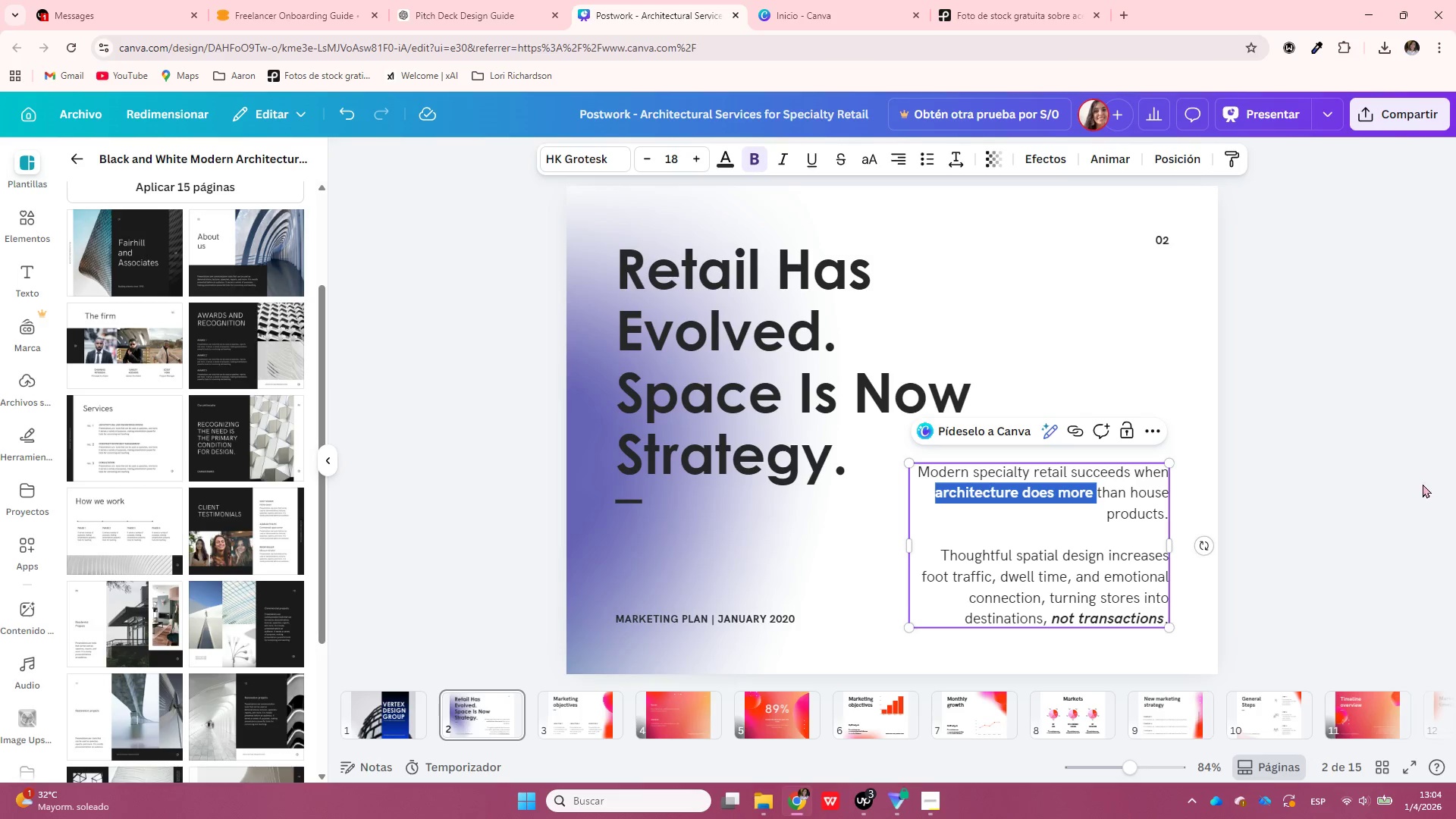 
left_click([1436, 488])
 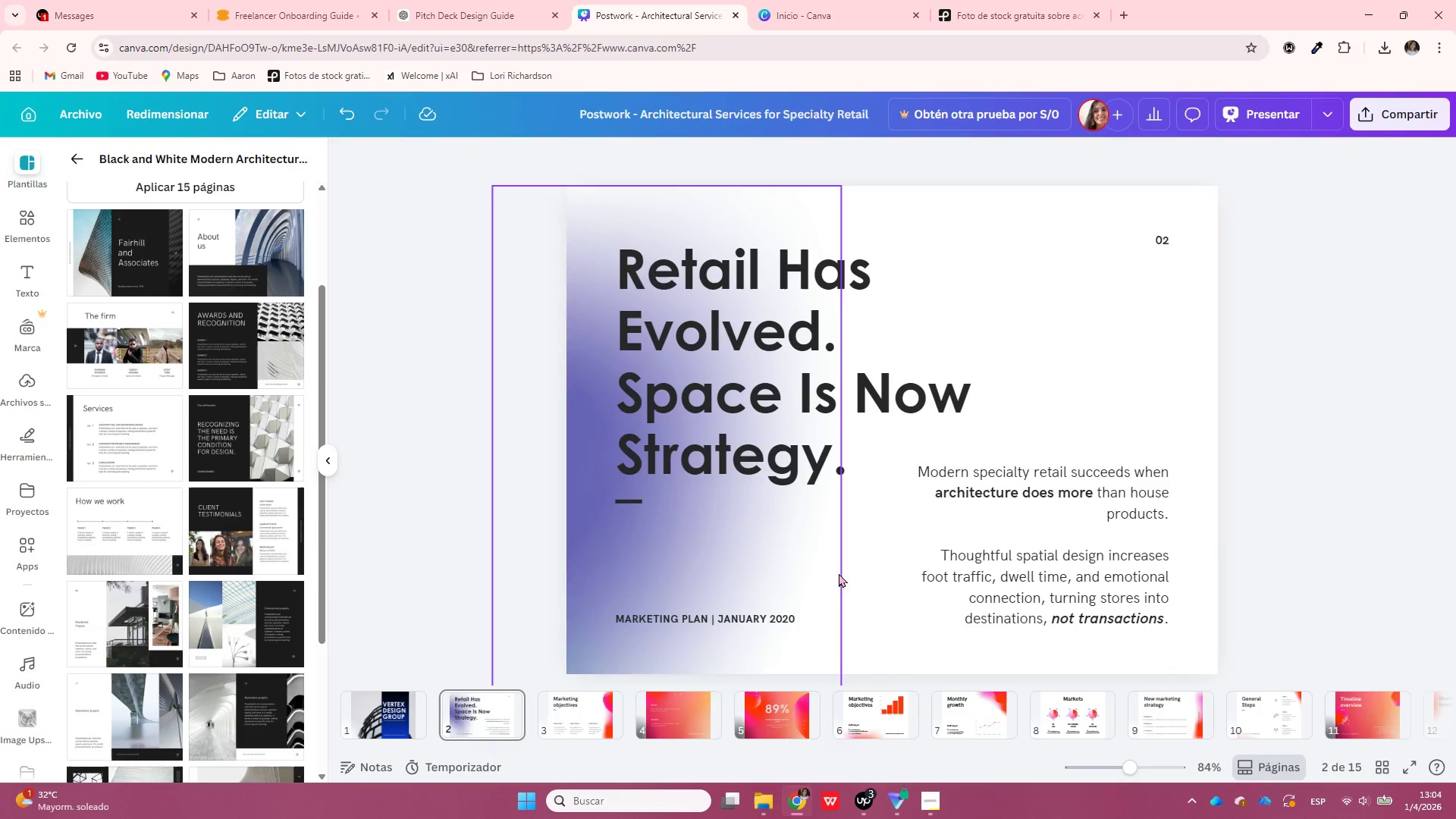 
left_click([994, 566])
 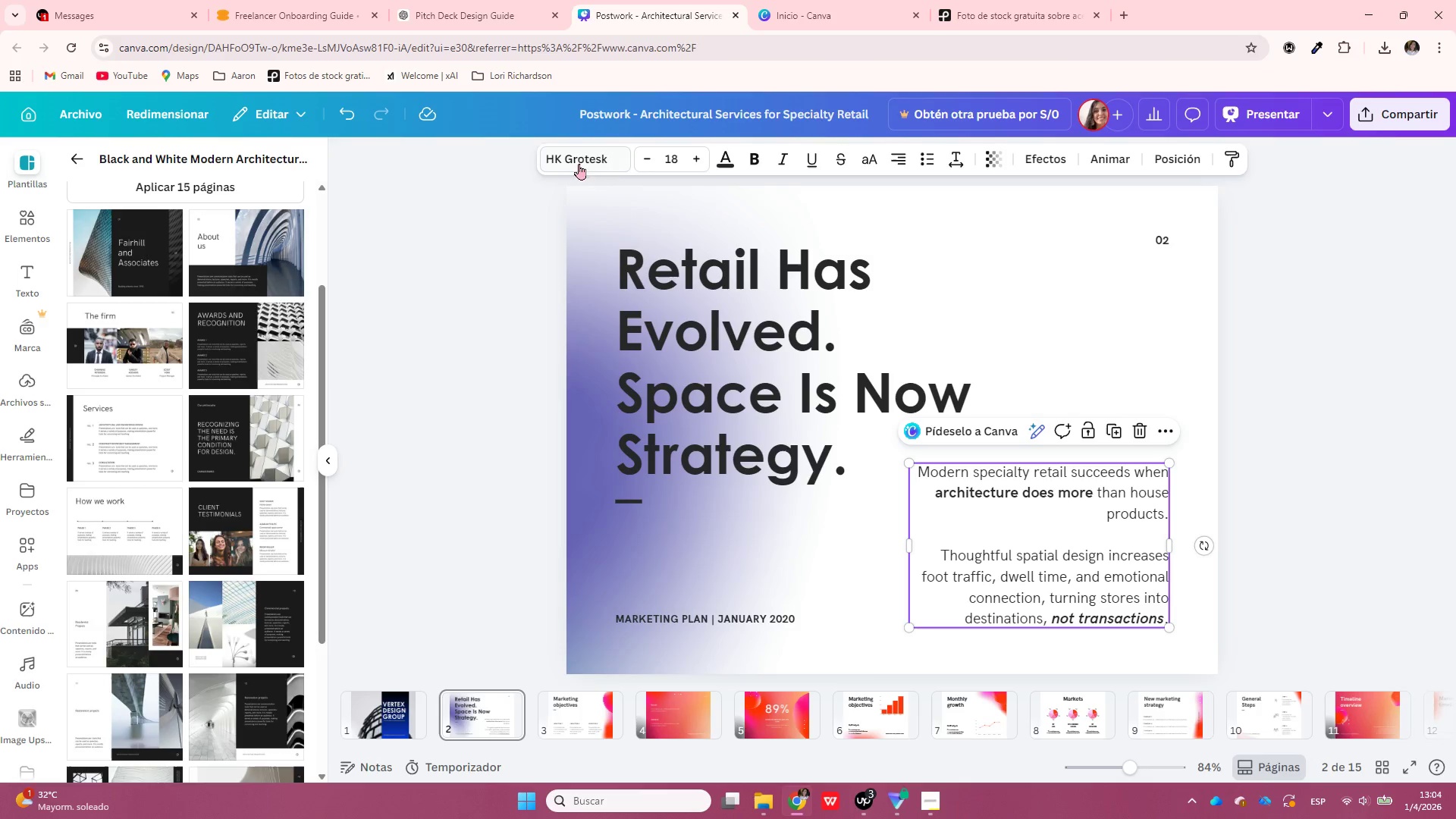 
left_click([569, 151])
 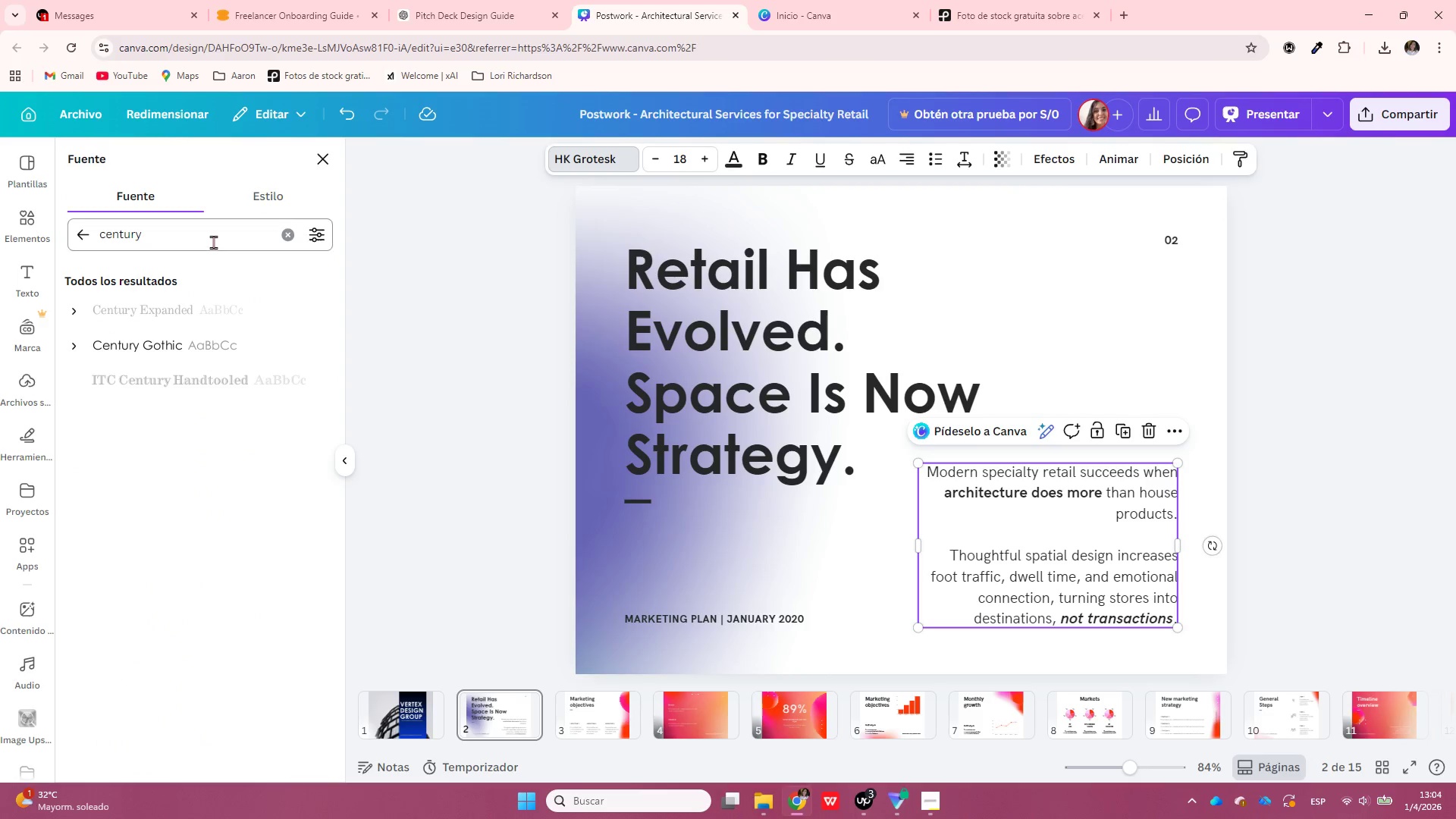 
double_click([214, 243])
 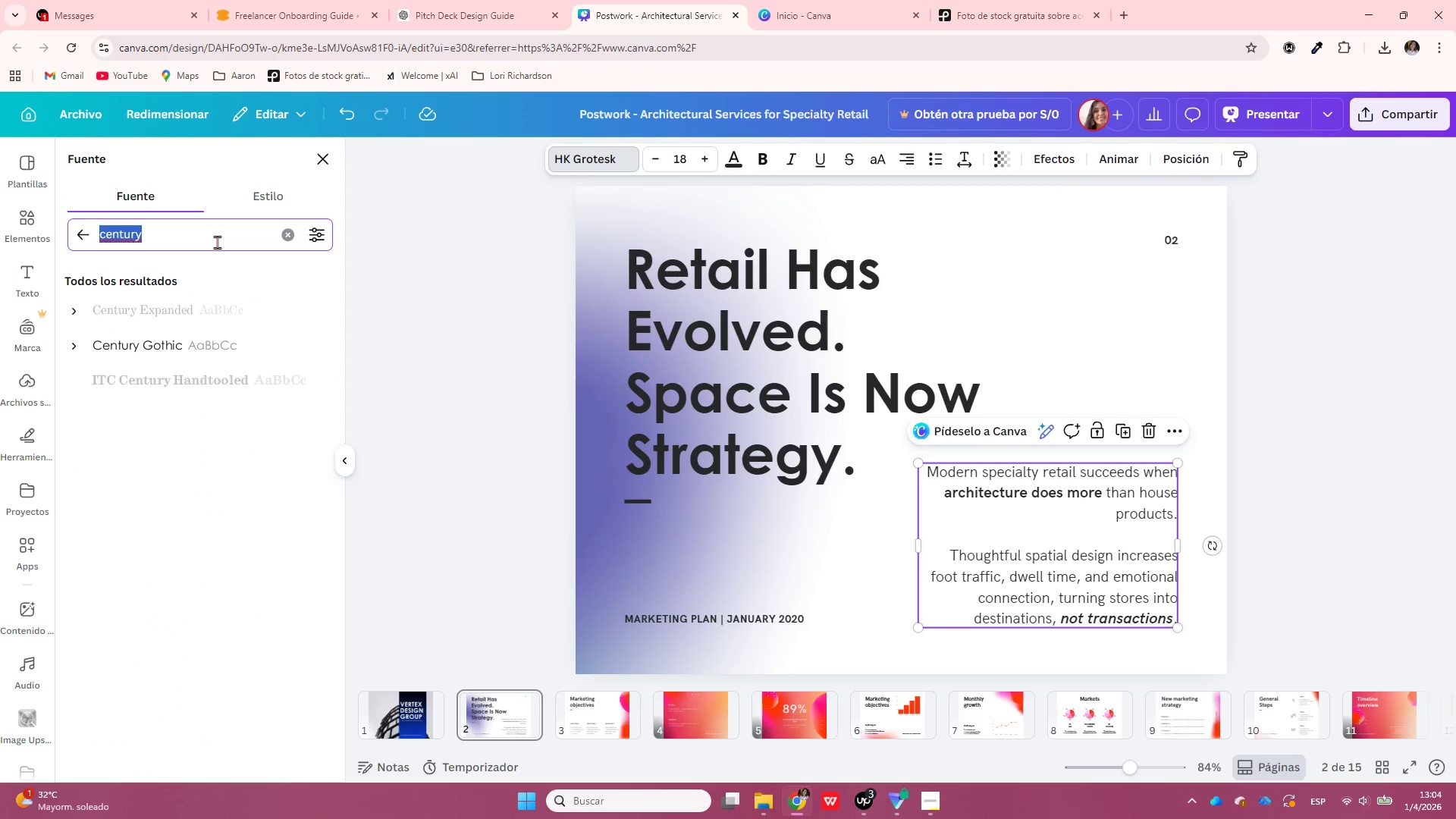 
type(gal)
key(Backspace)
key(Backspace)
type(lacial)
 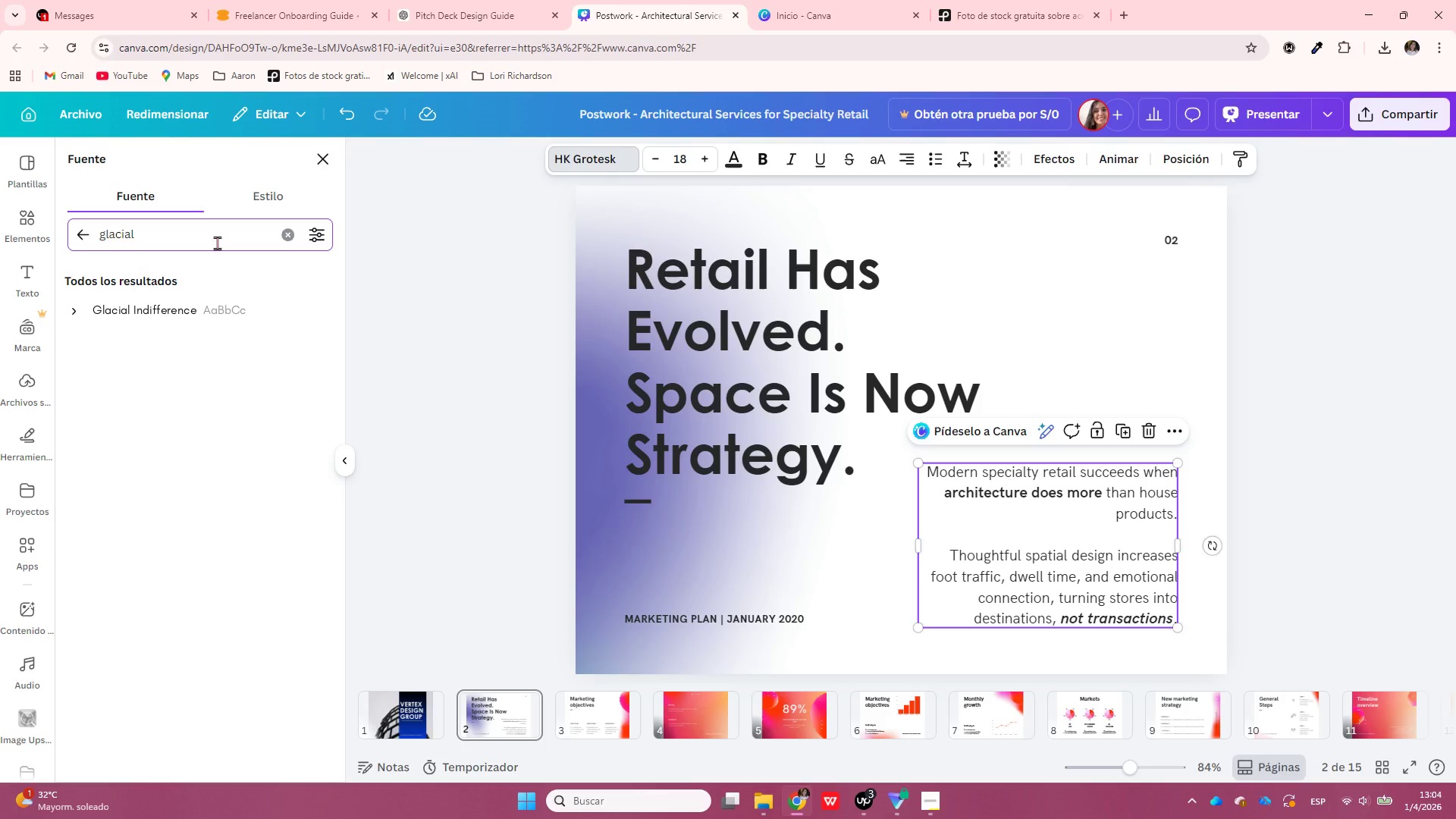 
left_click([216, 313])
 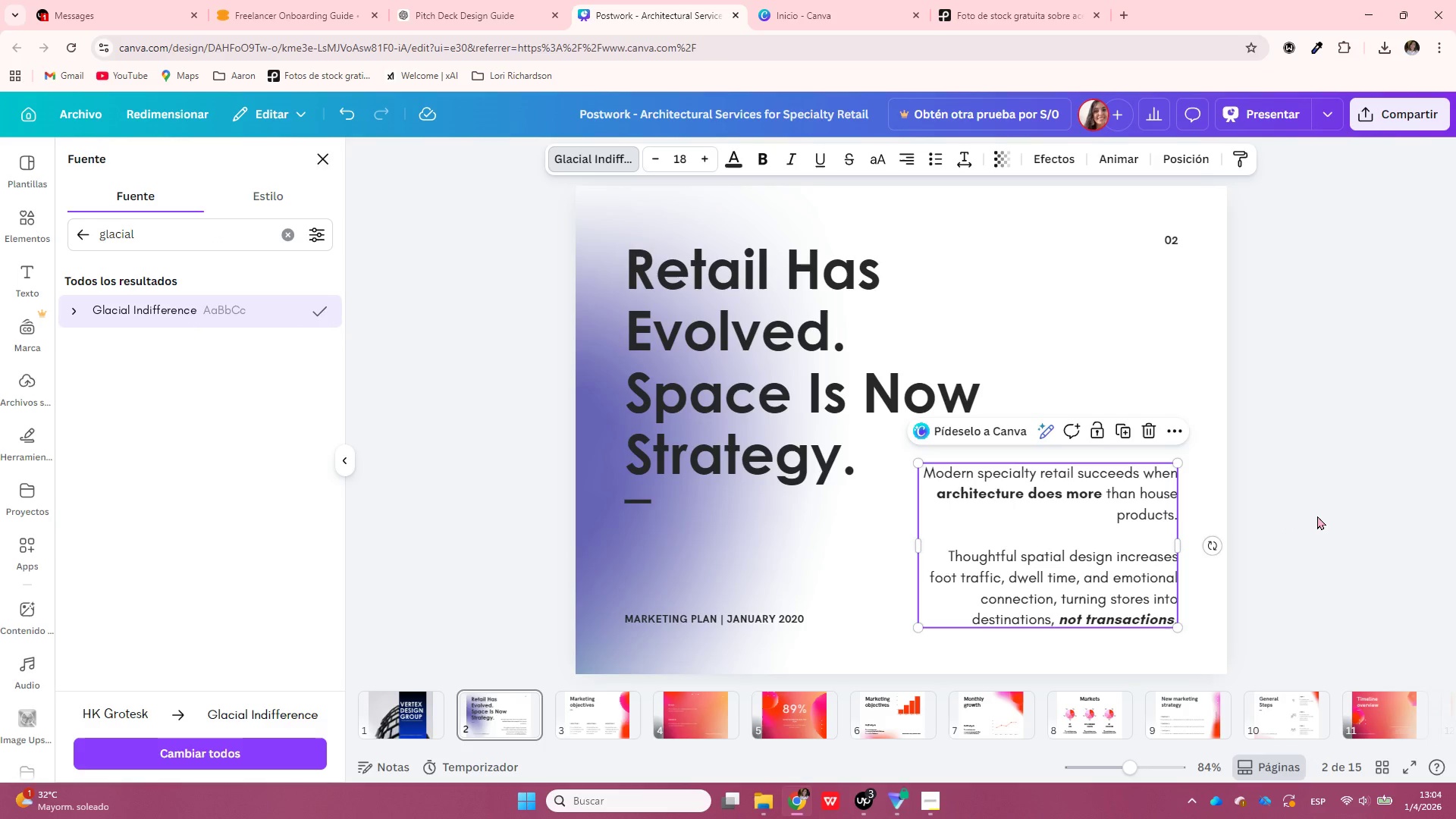 
double_click([1317, 516])
 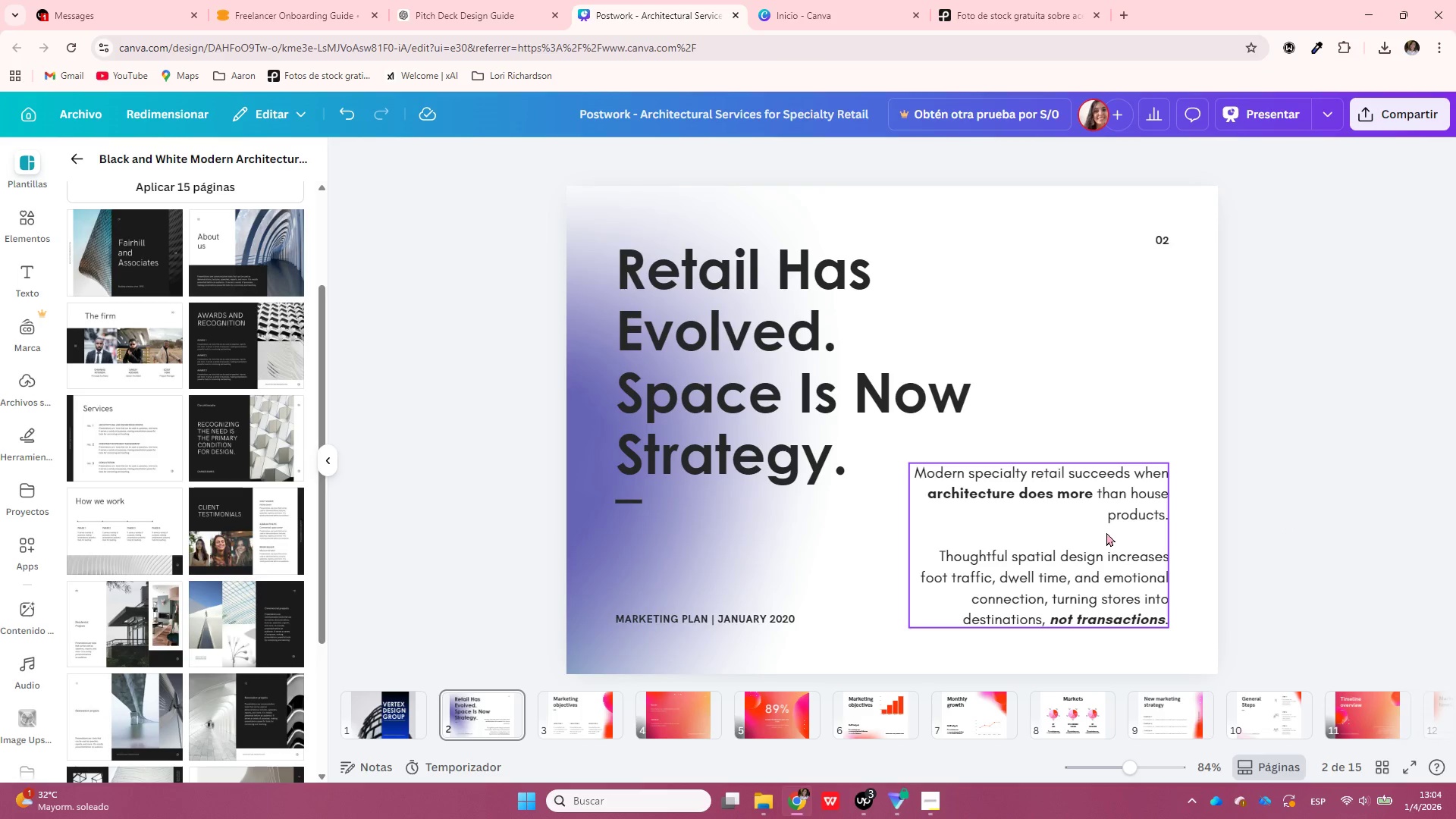 
left_click([1106, 532])
 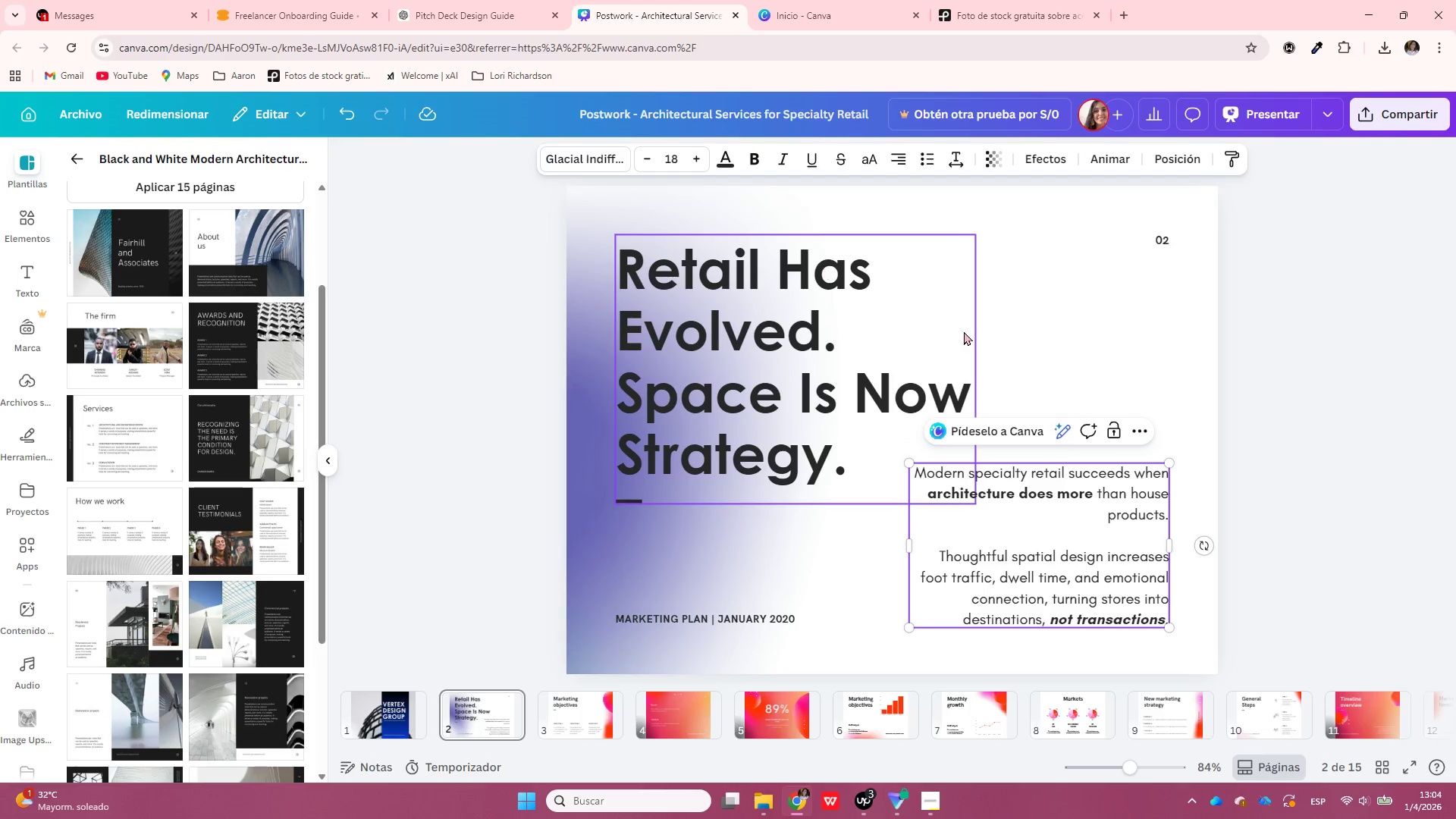 
key(Control+Z)
 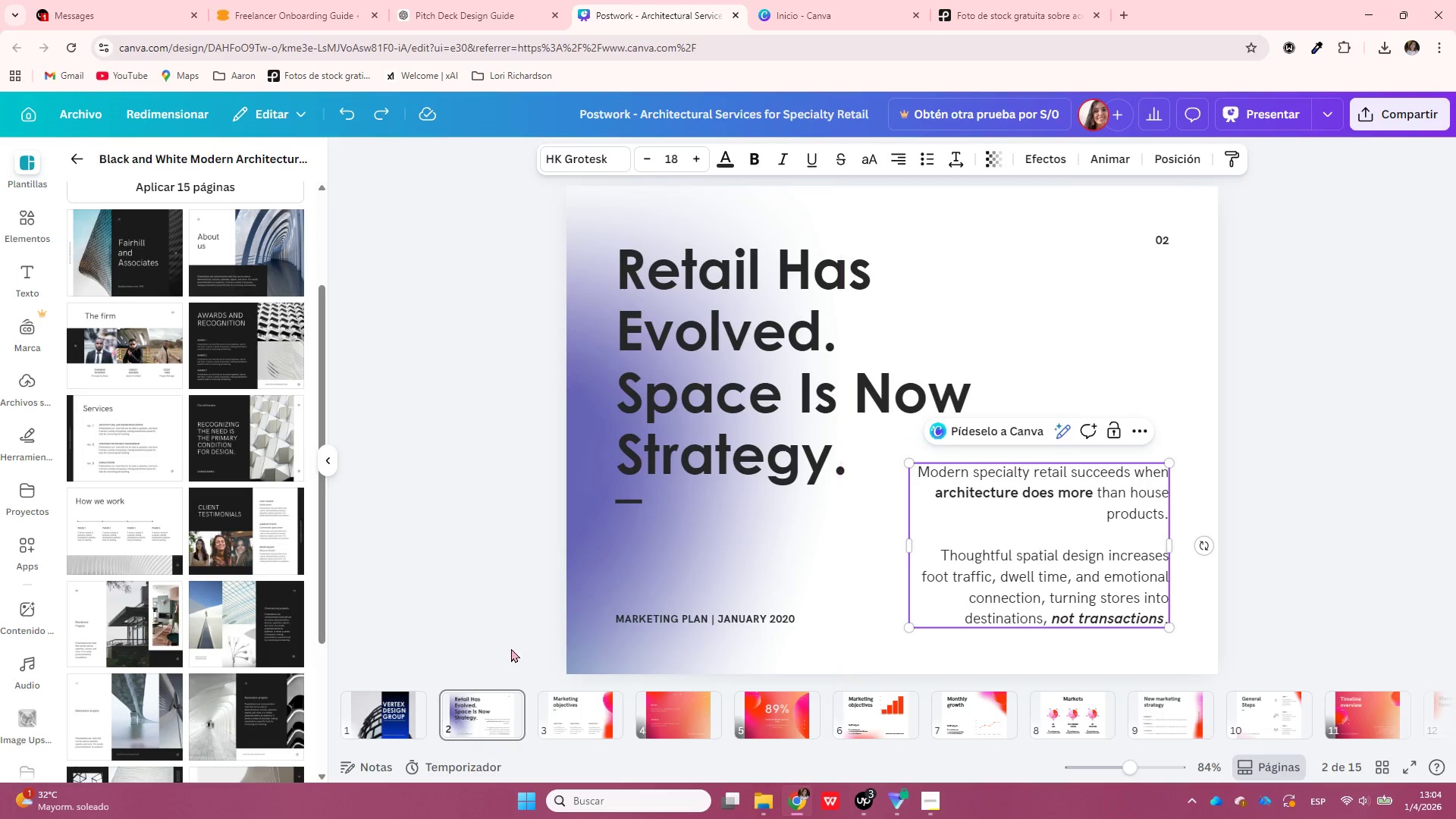 
left_click([392, 689])
 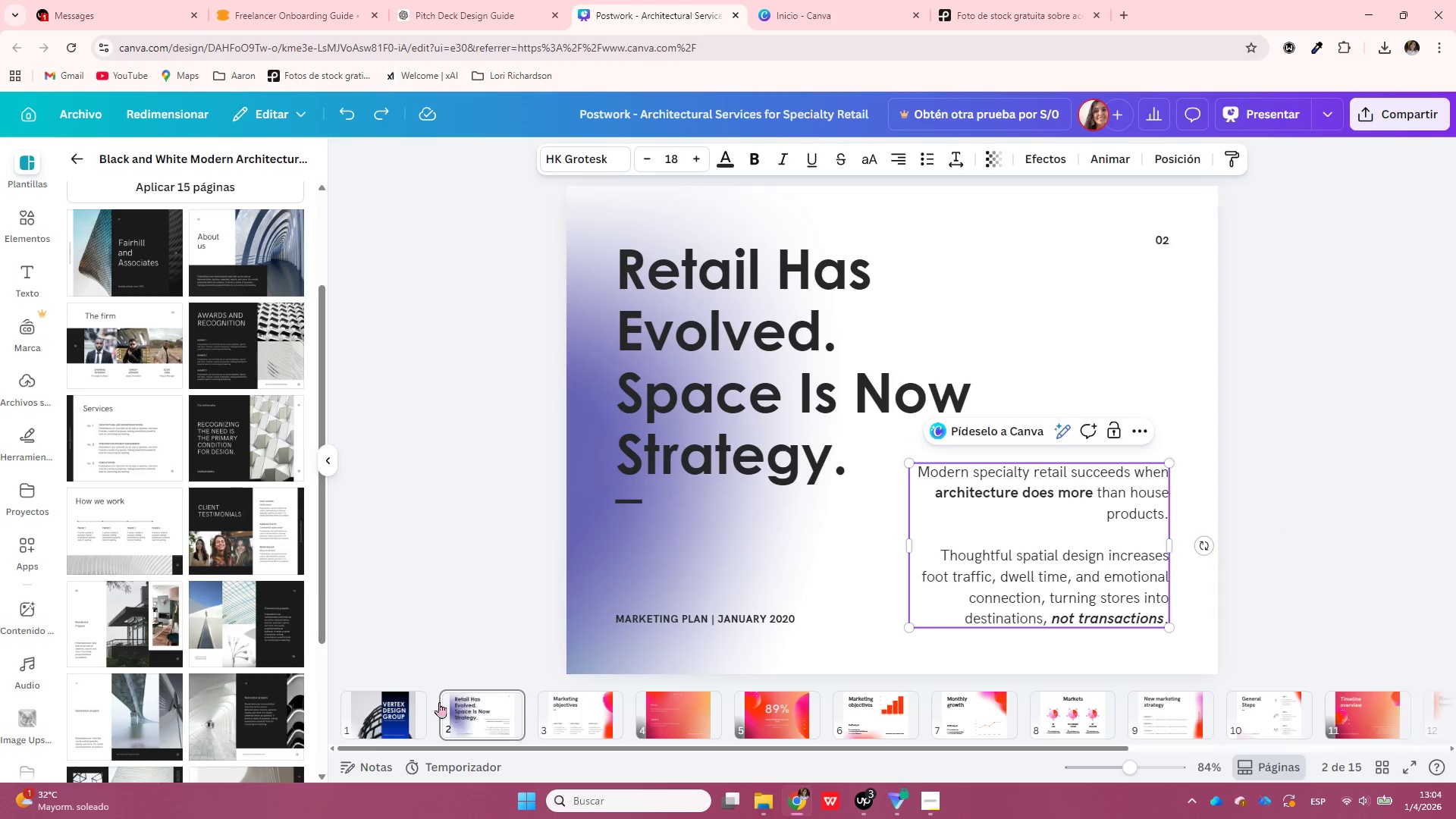 
left_click([402, 717])
 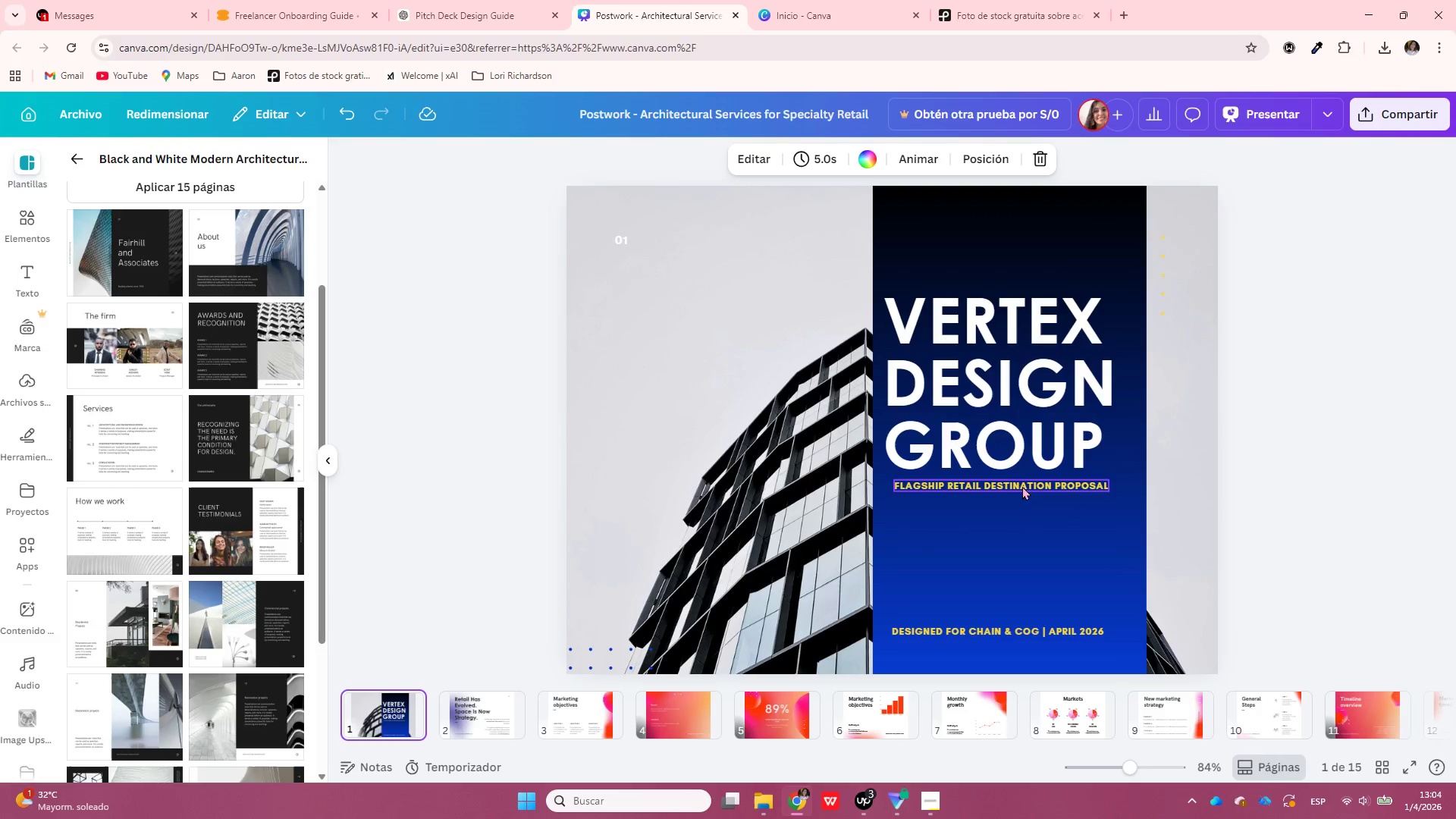 
left_click([1022, 485])
 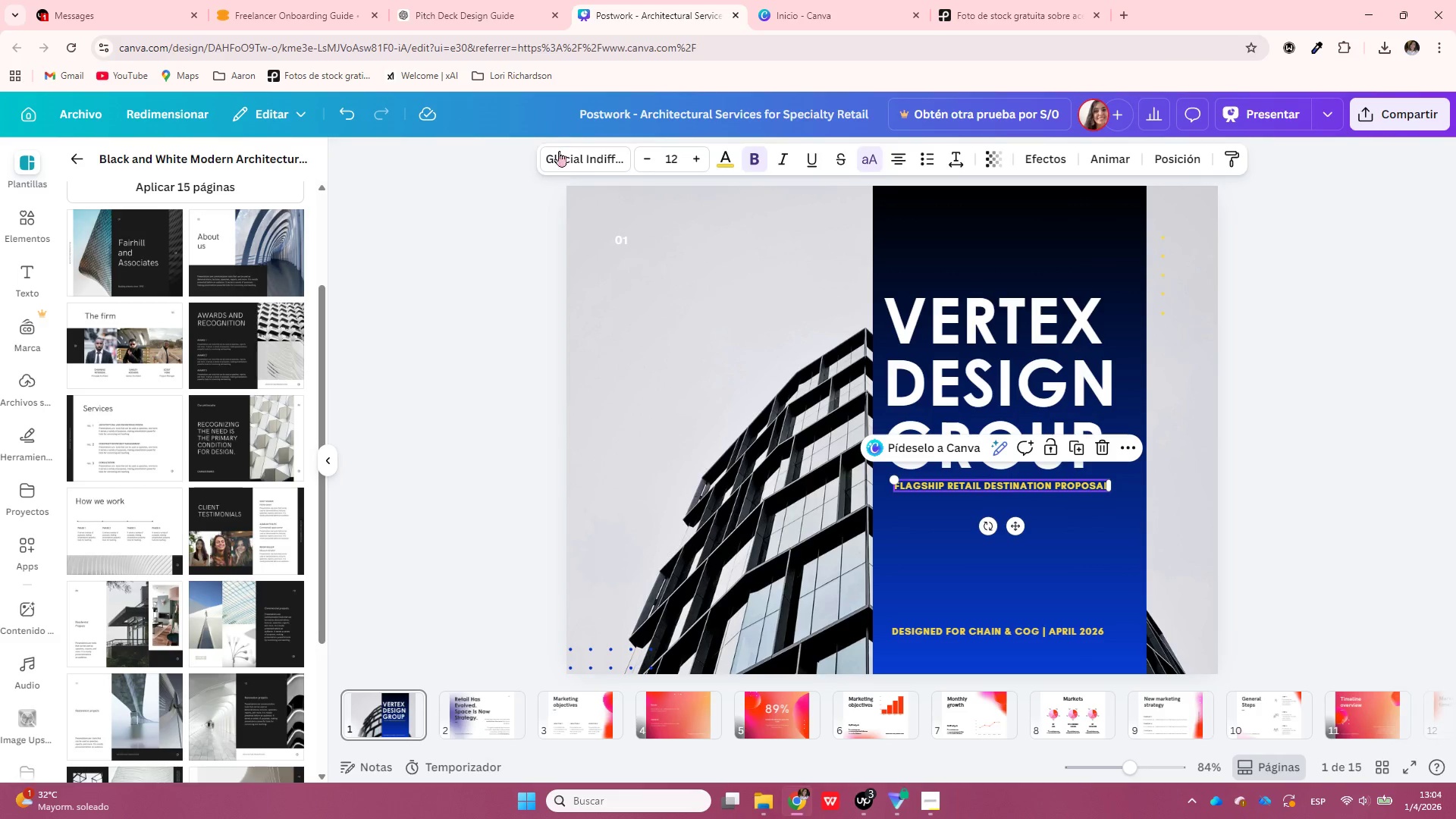 
left_click([563, 158])
 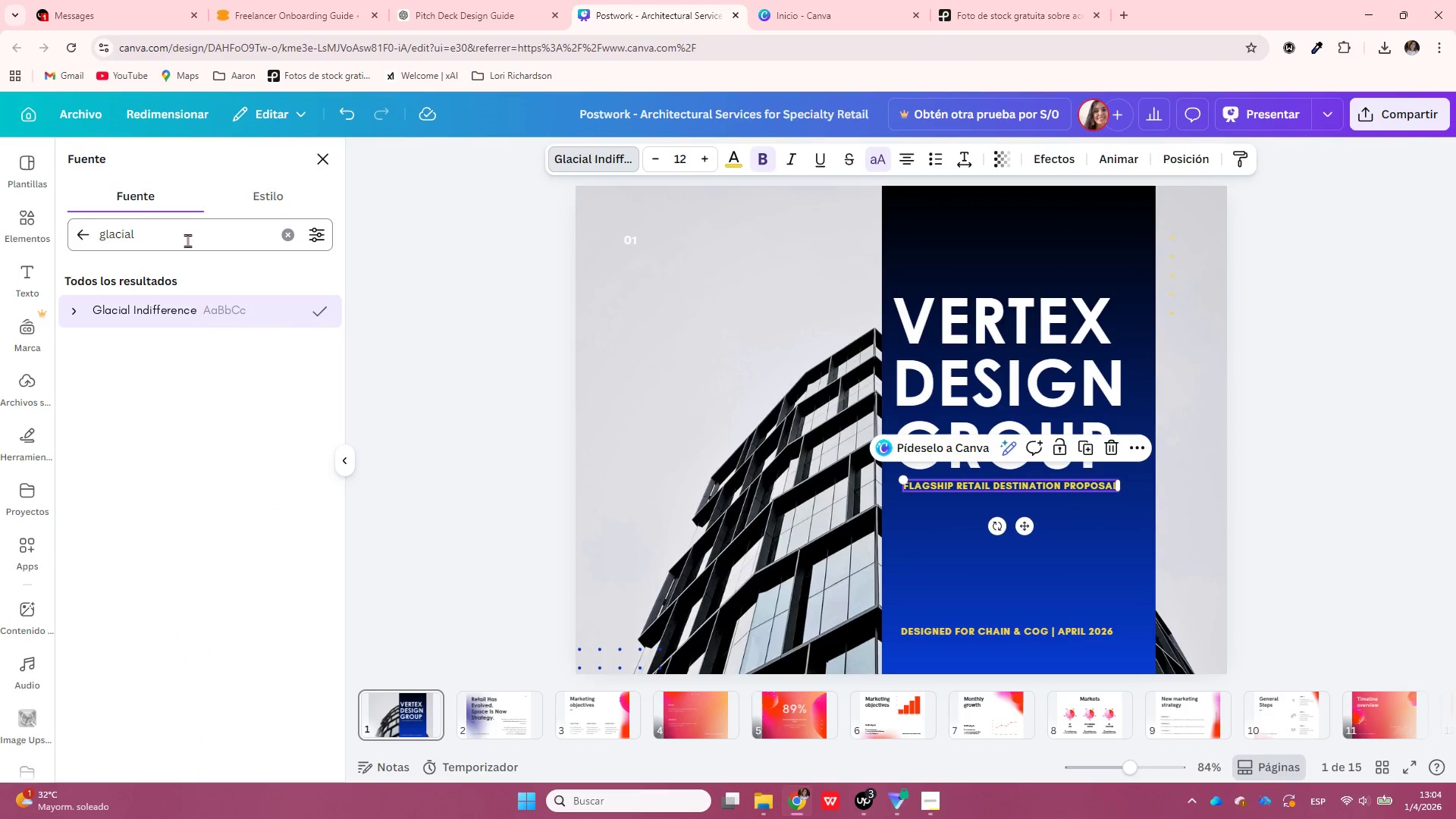 
double_click([187, 241])
 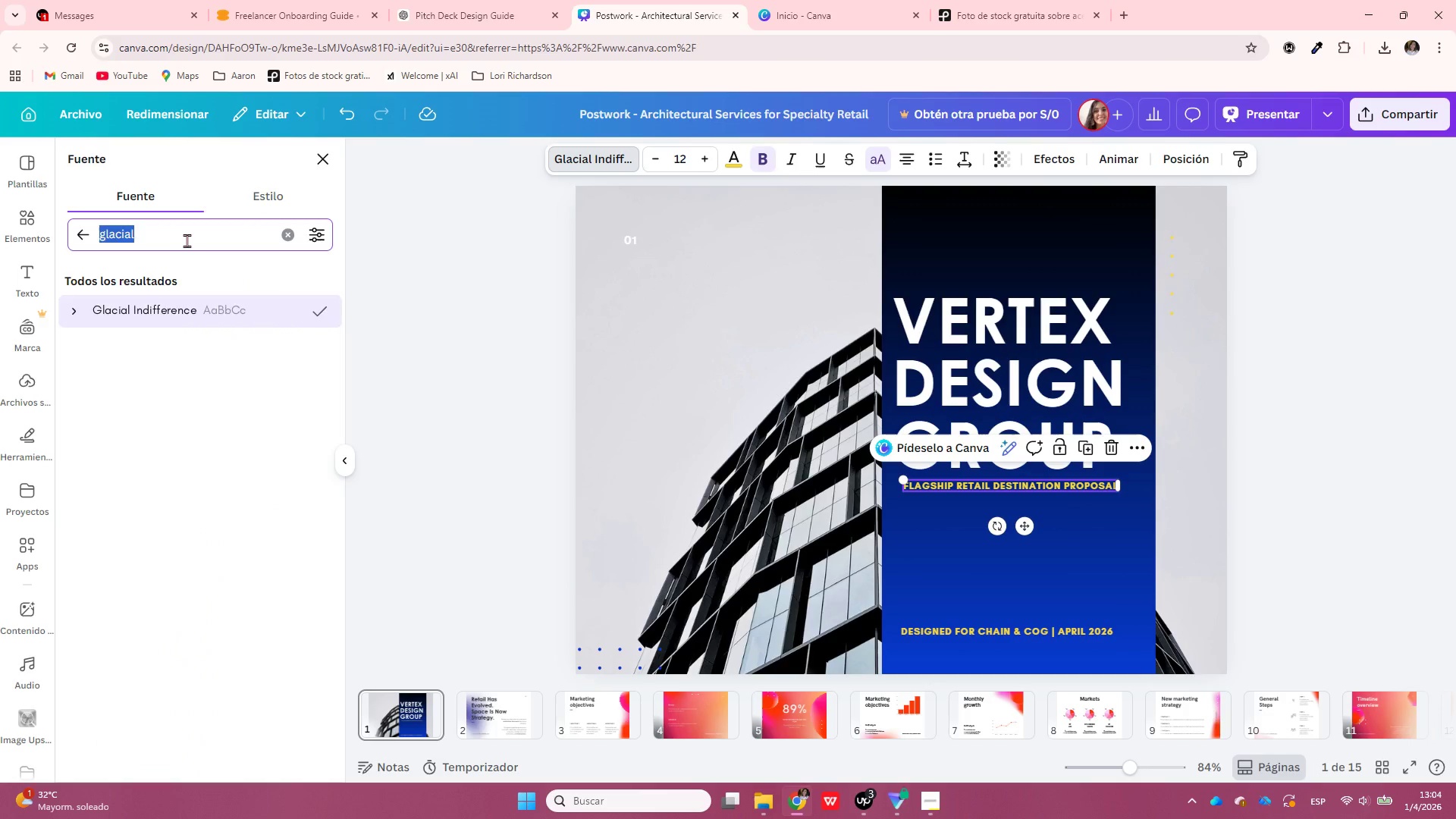 
type(hk)
 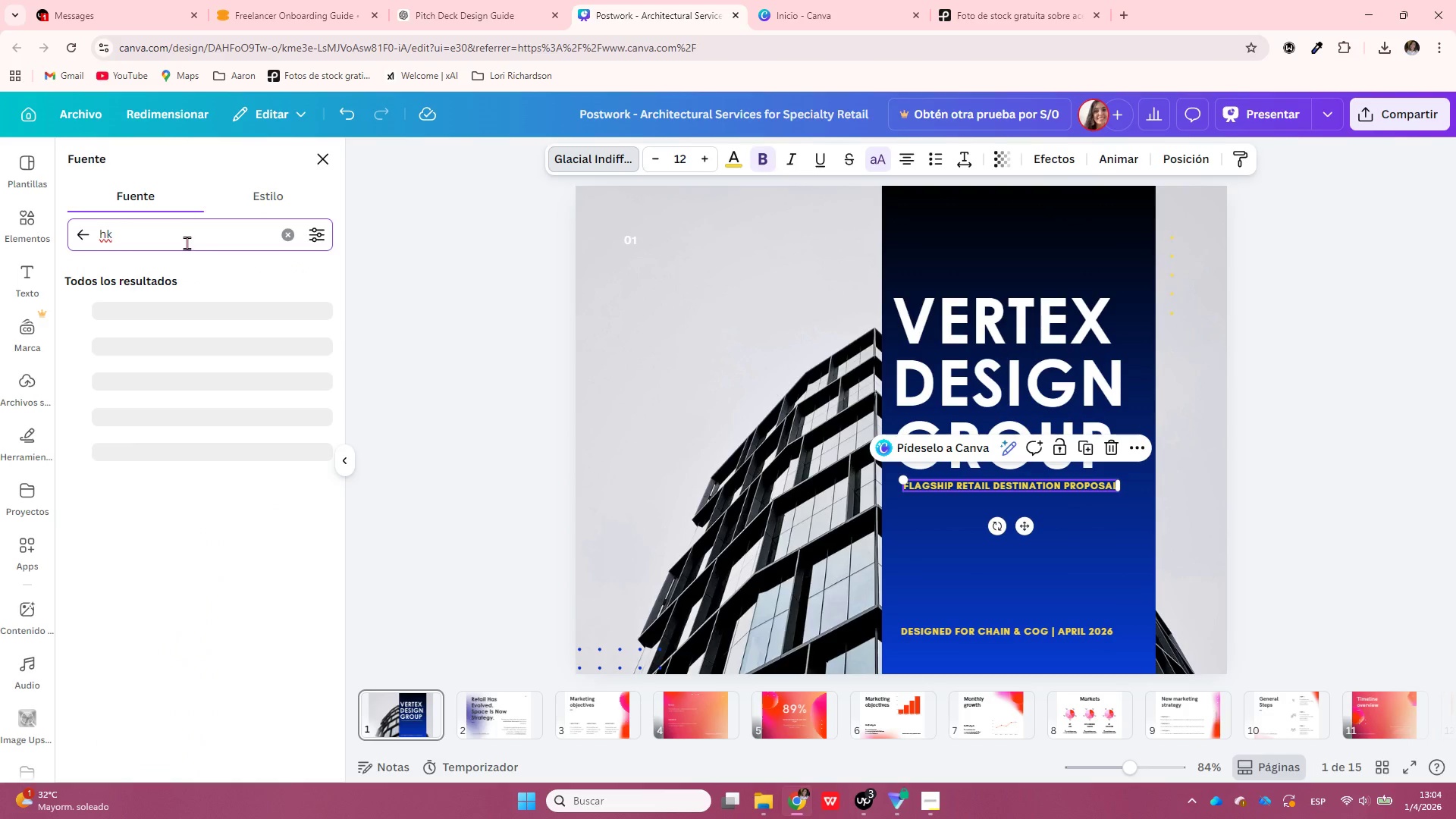 
mouse_move([236, 323])
 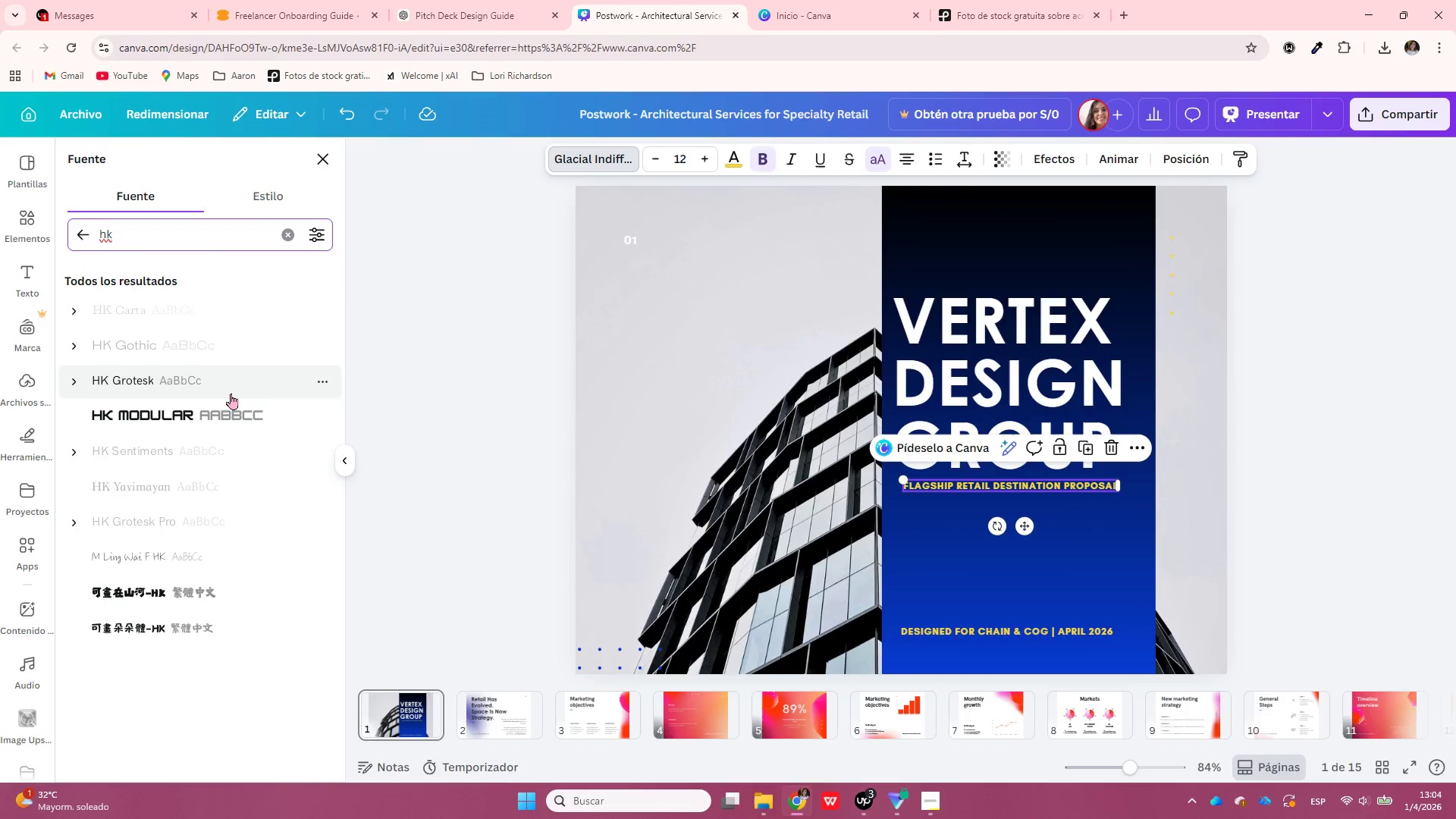 
left_click([231, 394])
 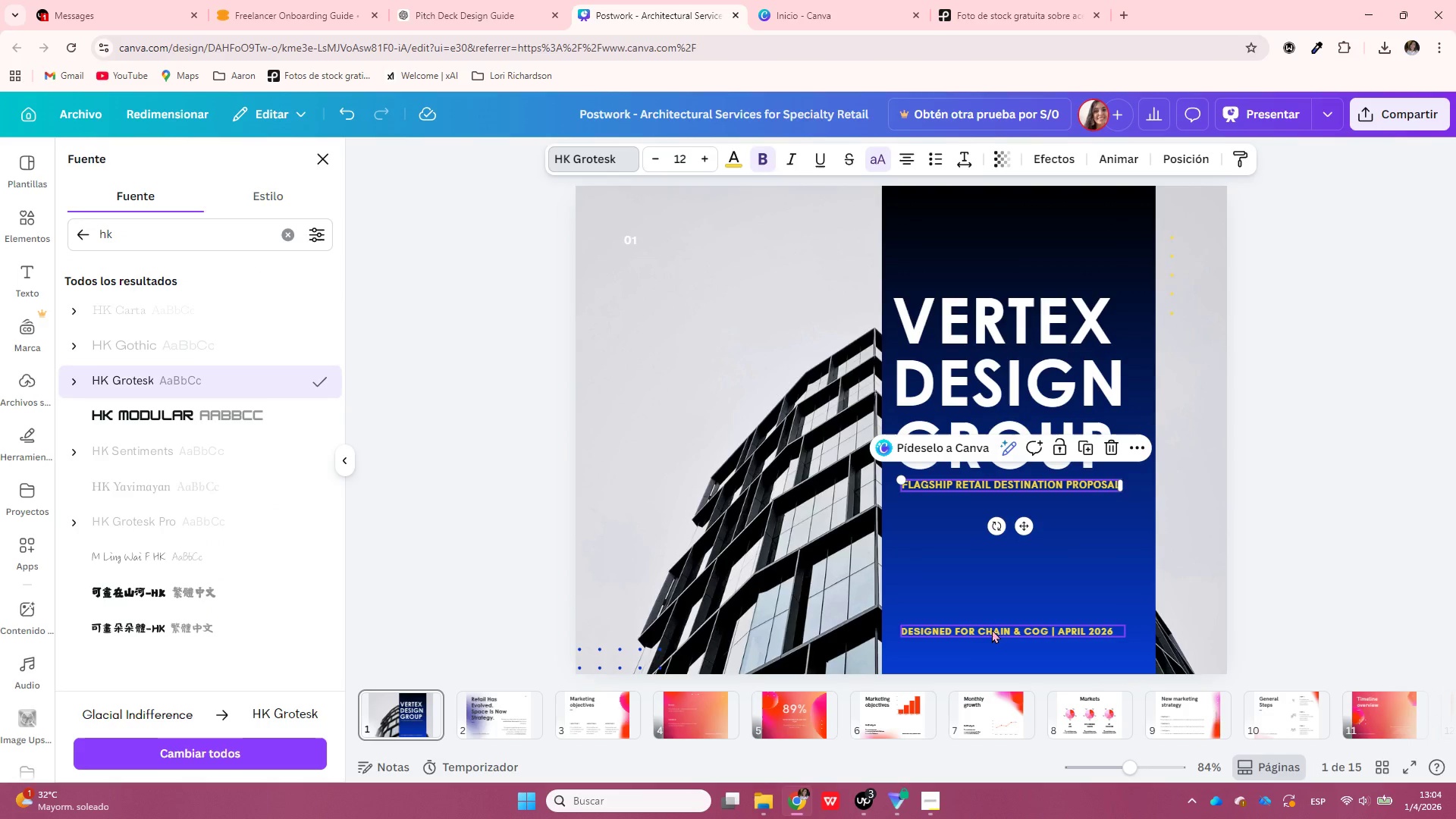 
left_click([992, 629])
 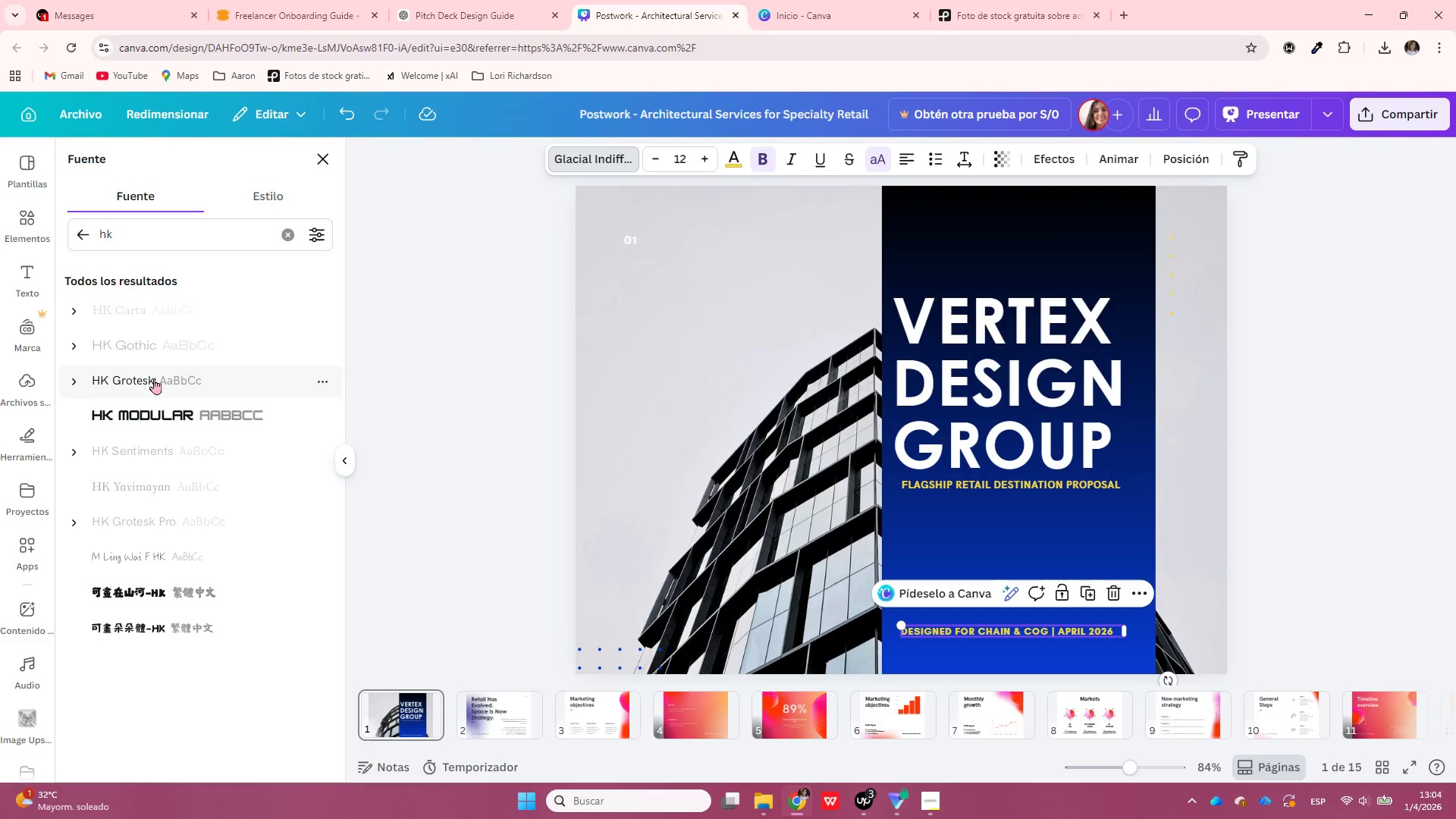 
left_click([154, 378])
 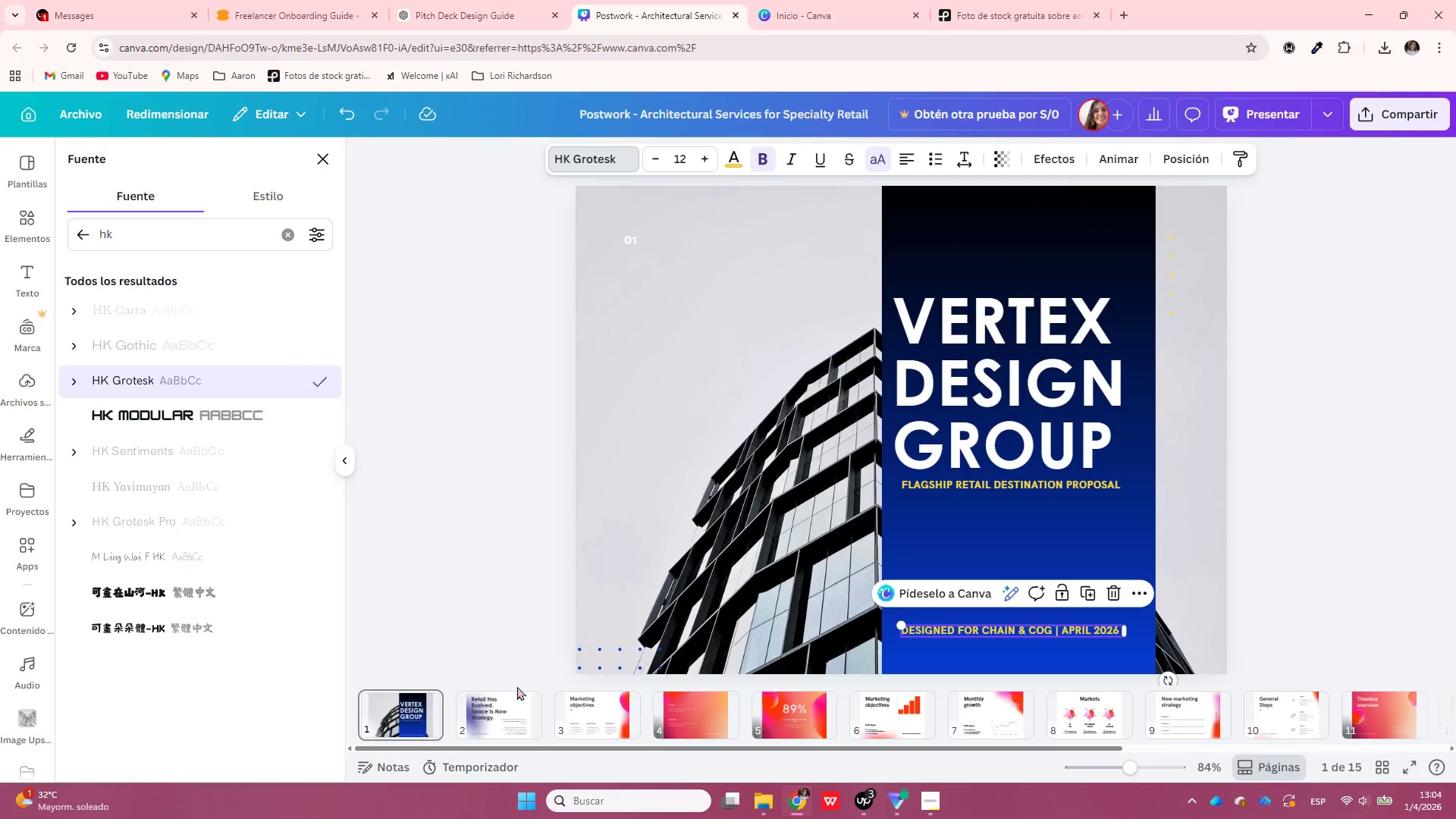 
left_click([469, 700])
 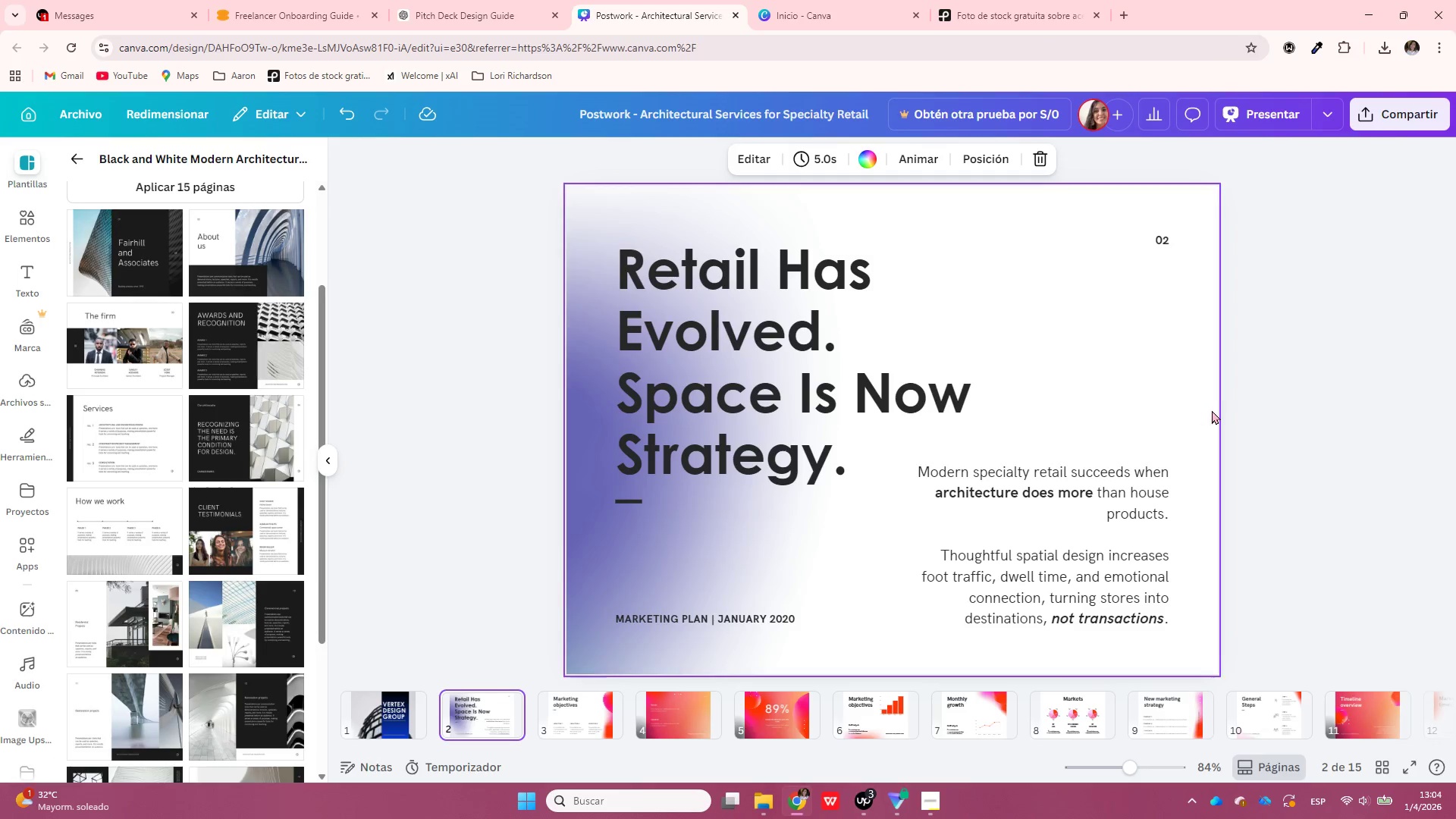 
left_click([1232, 410])
 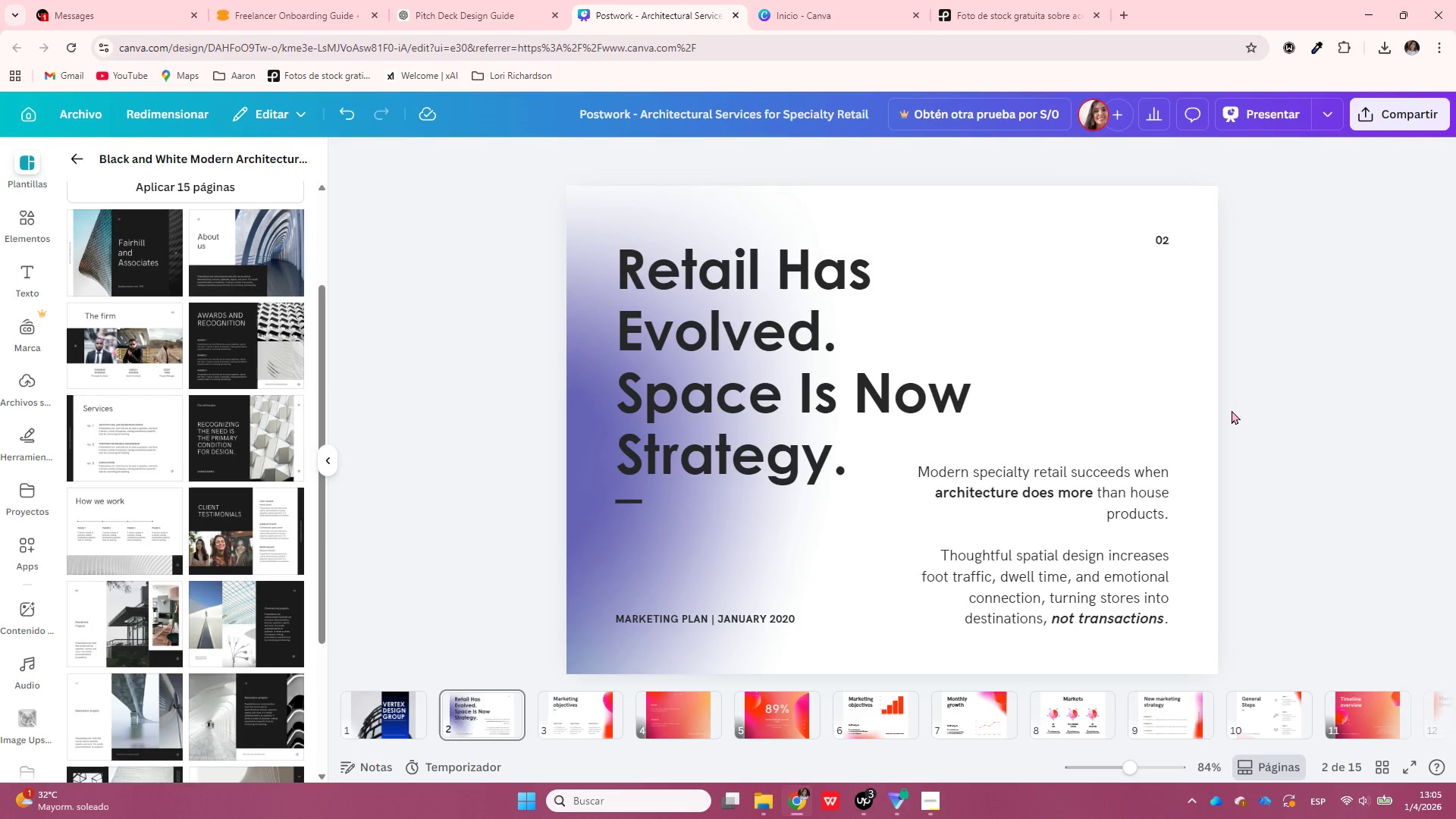 
wait(31.06)
 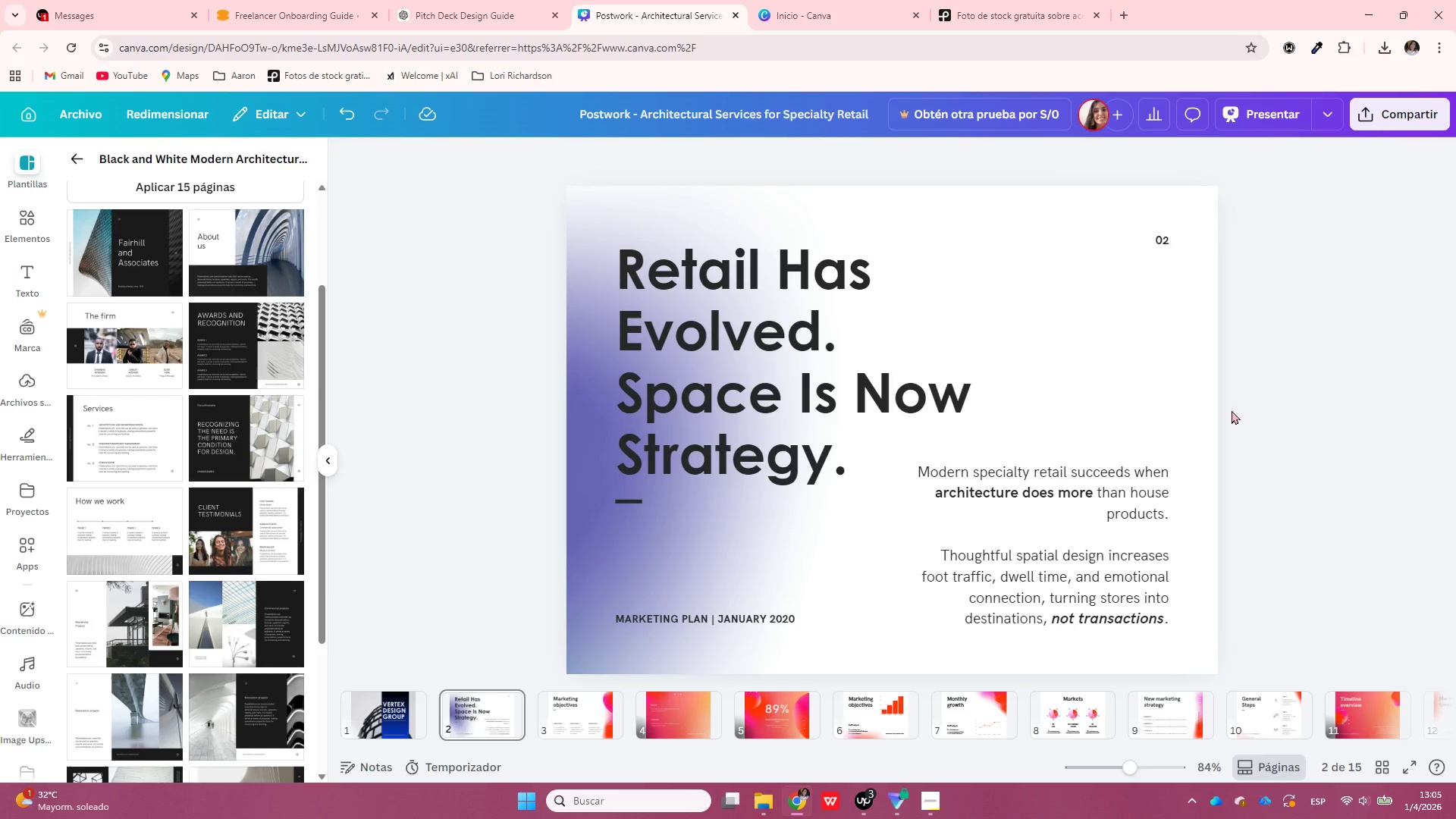 
left_click_drag(start_coordinate=[1114, 499], to_coordinate=[1114, 516])
 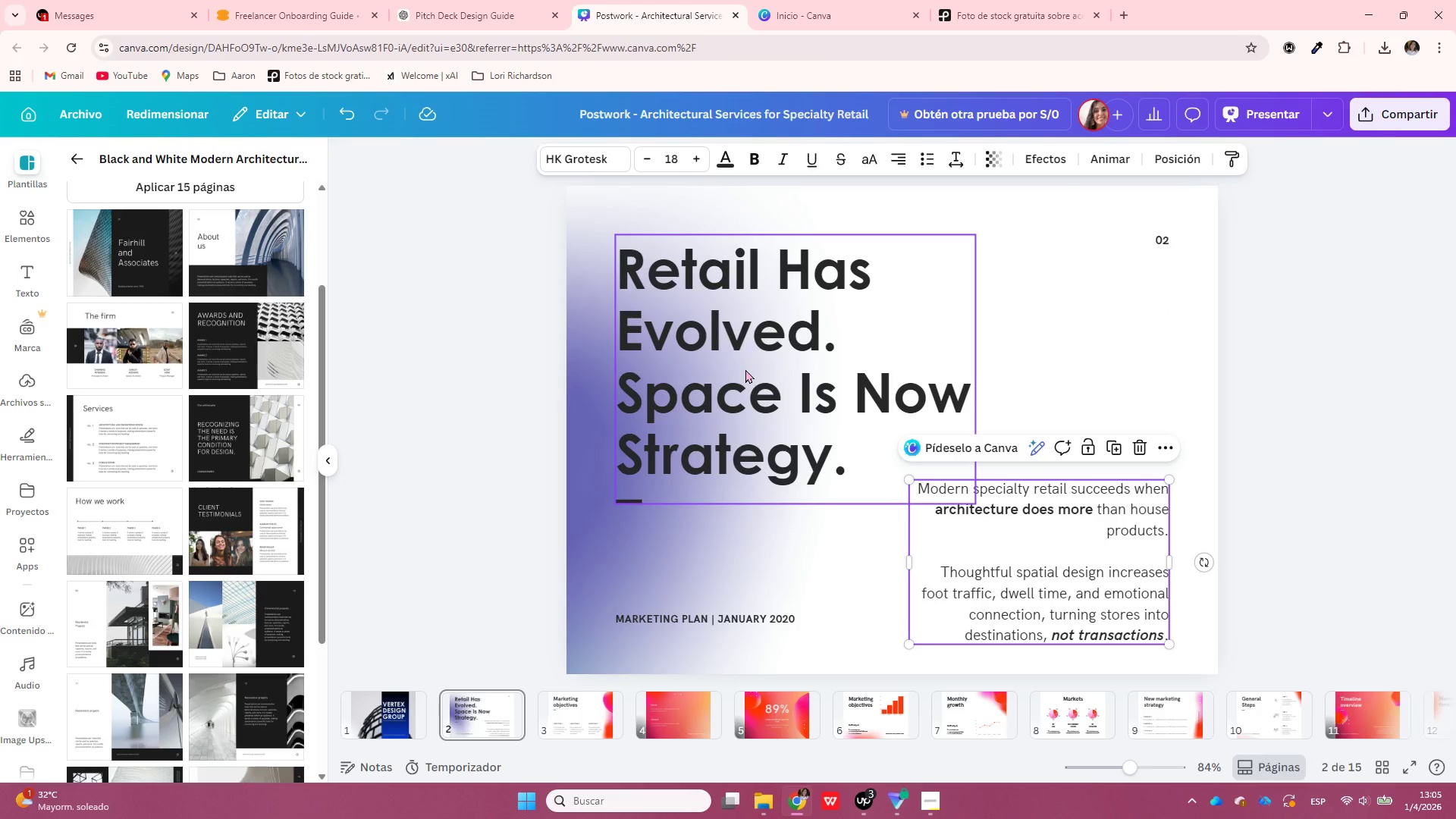 
left_click_drag(start_coordinate=[747, 369], to_coordinate=[747, 353])
 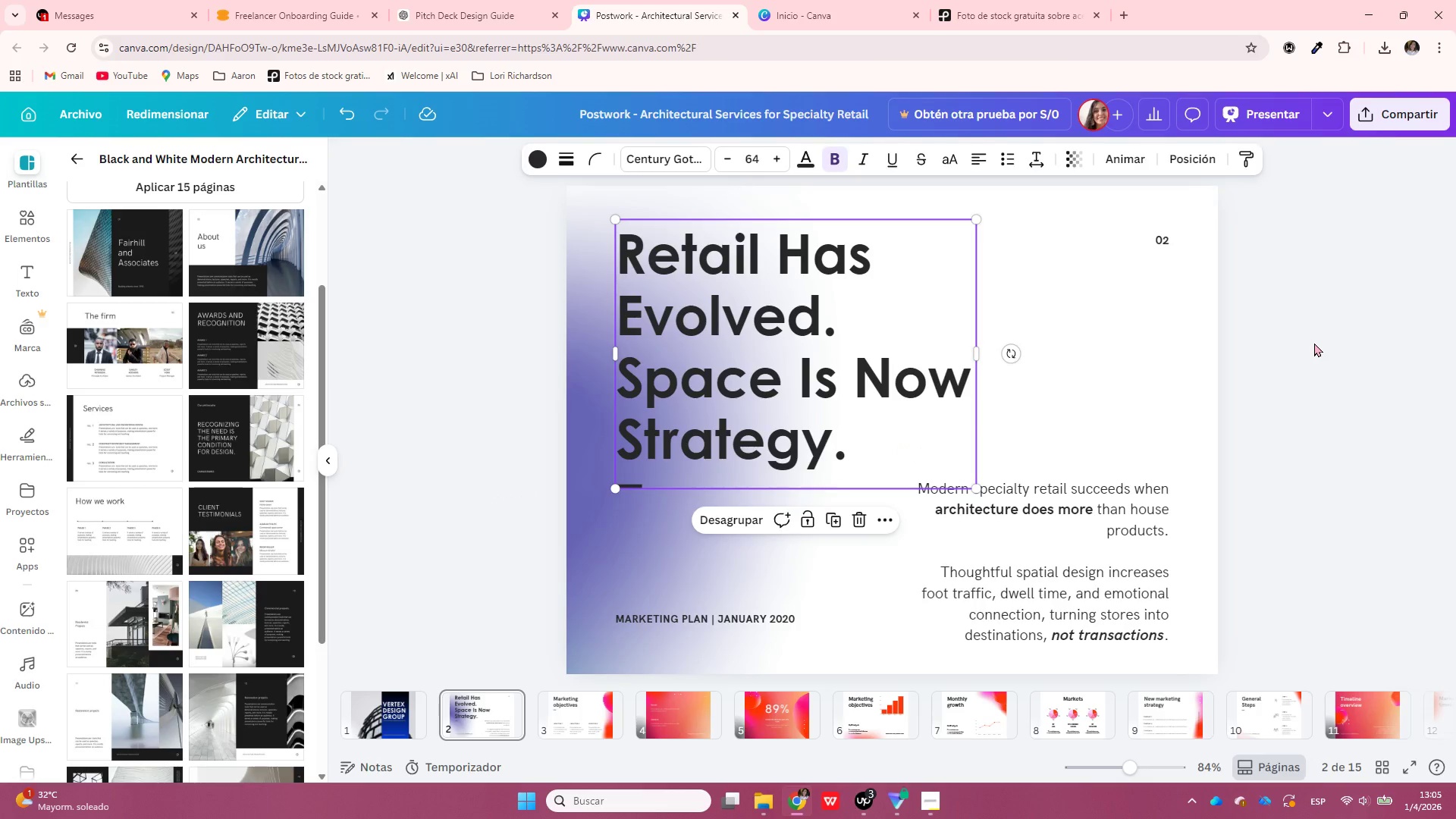 
left_click([1314, 343])
 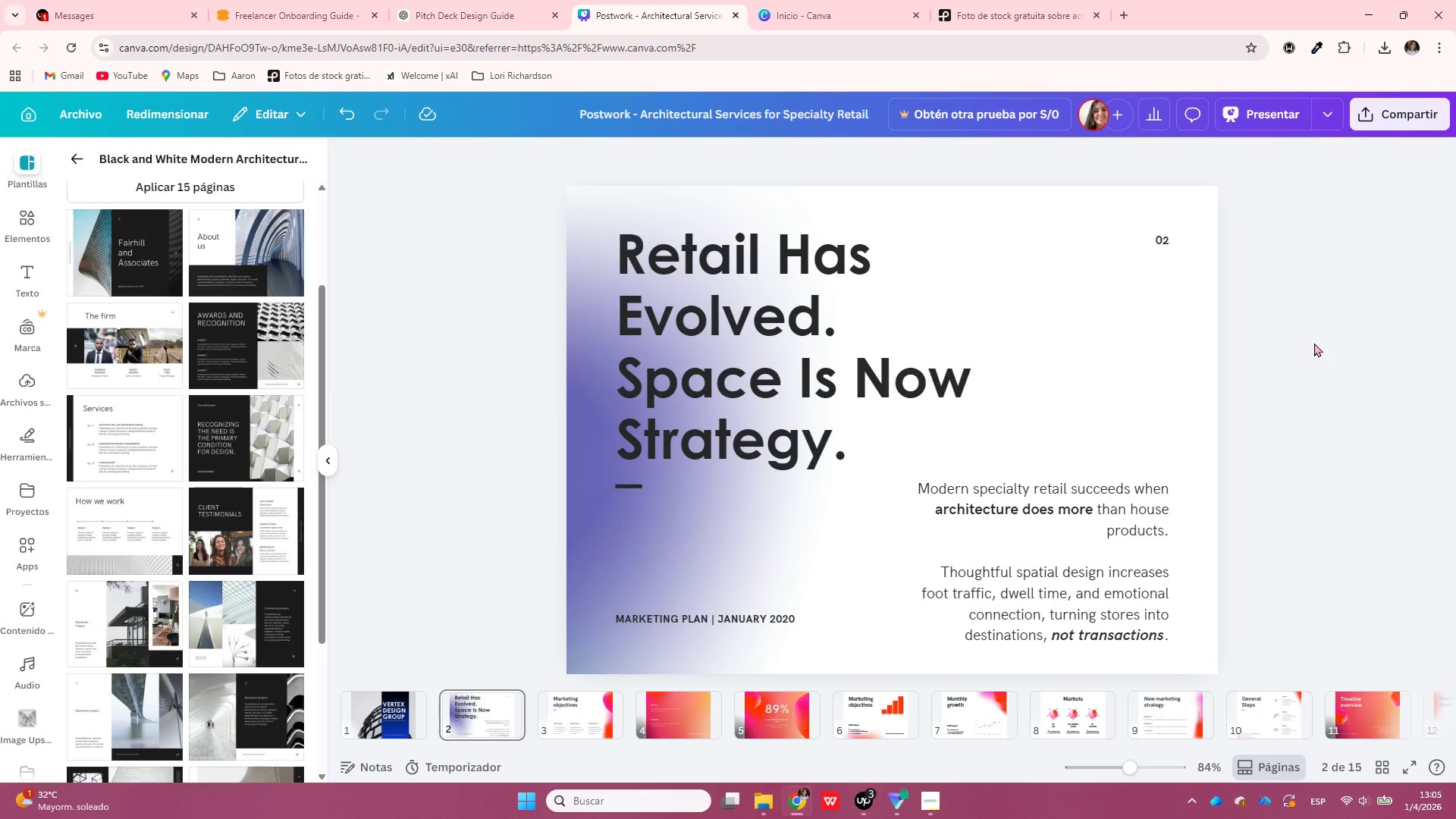 
left_click([1073, 555])
 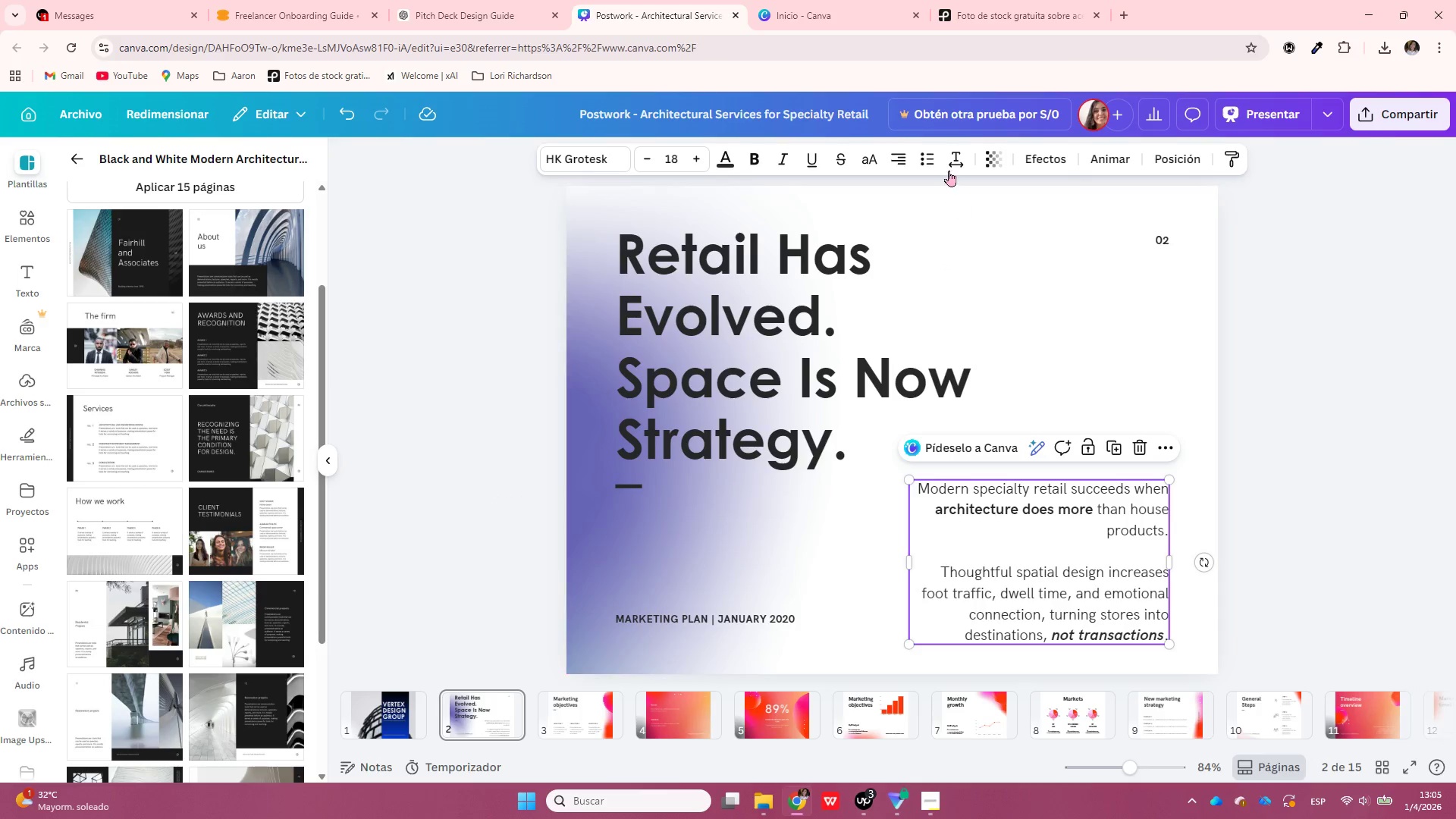 
left_click([959, 158])
 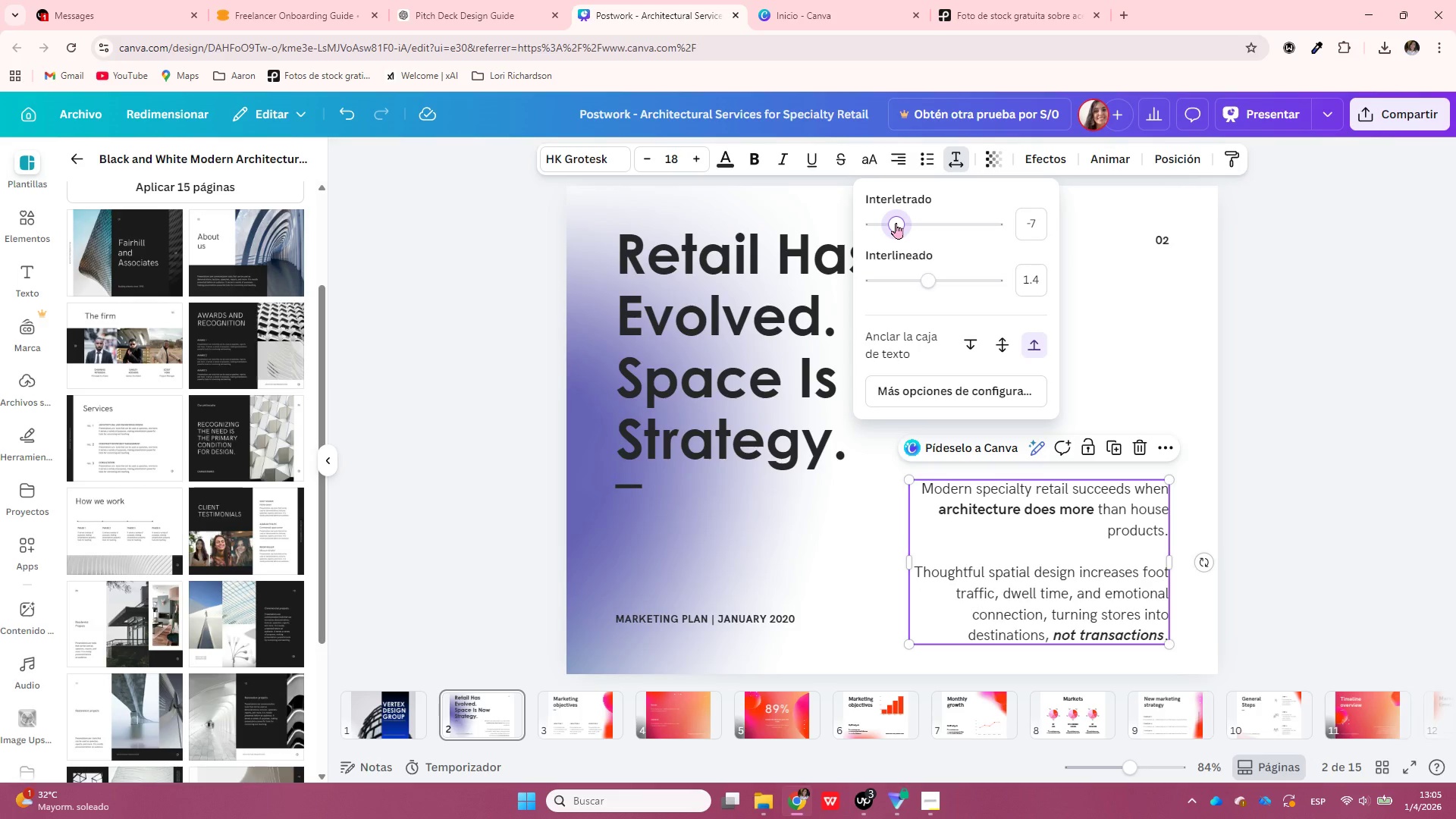 
left_click([896, 223])
 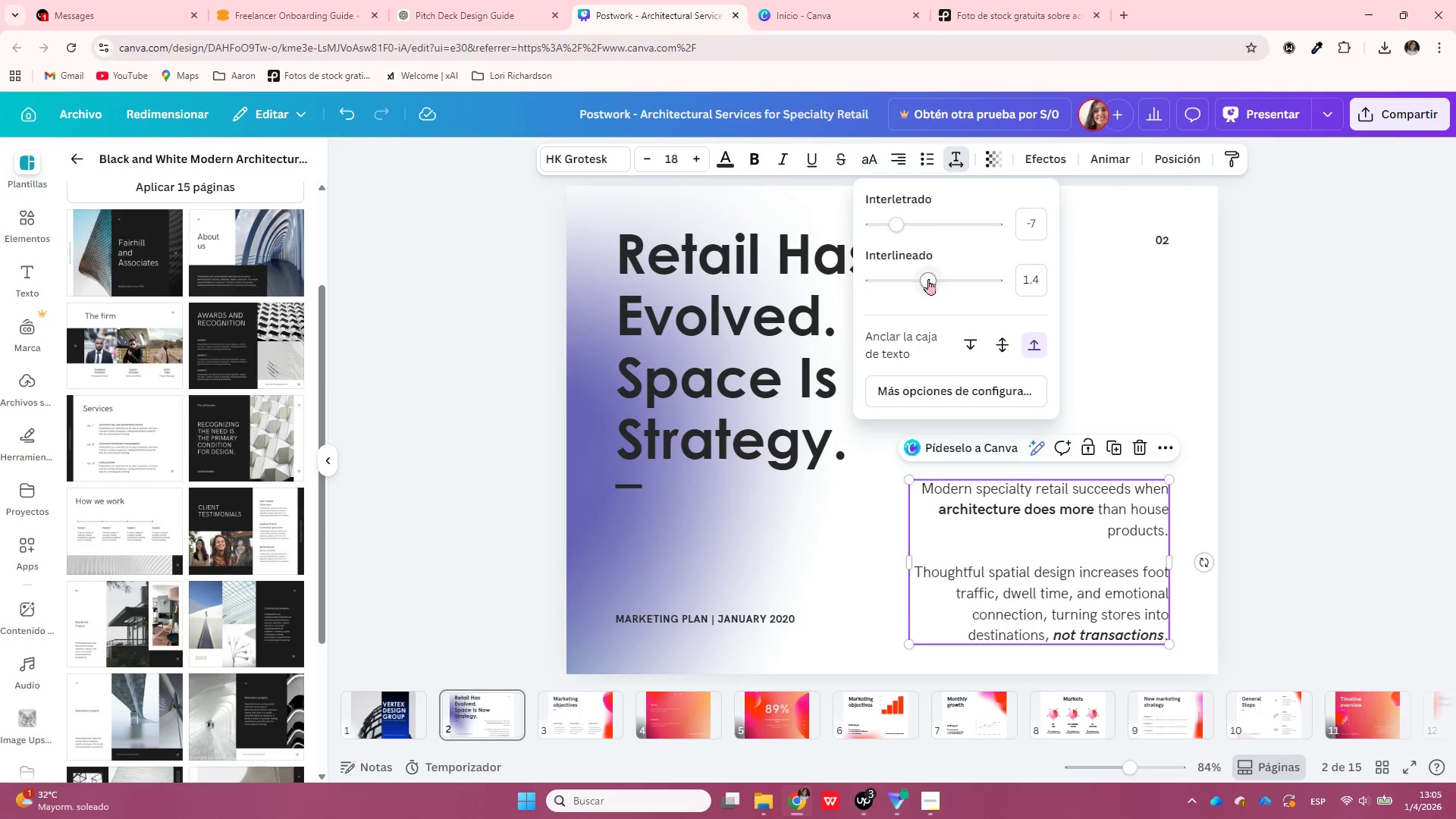 
left_click_drag(start_coordinate=[928, 279], to_coordinate=[921, 281])
 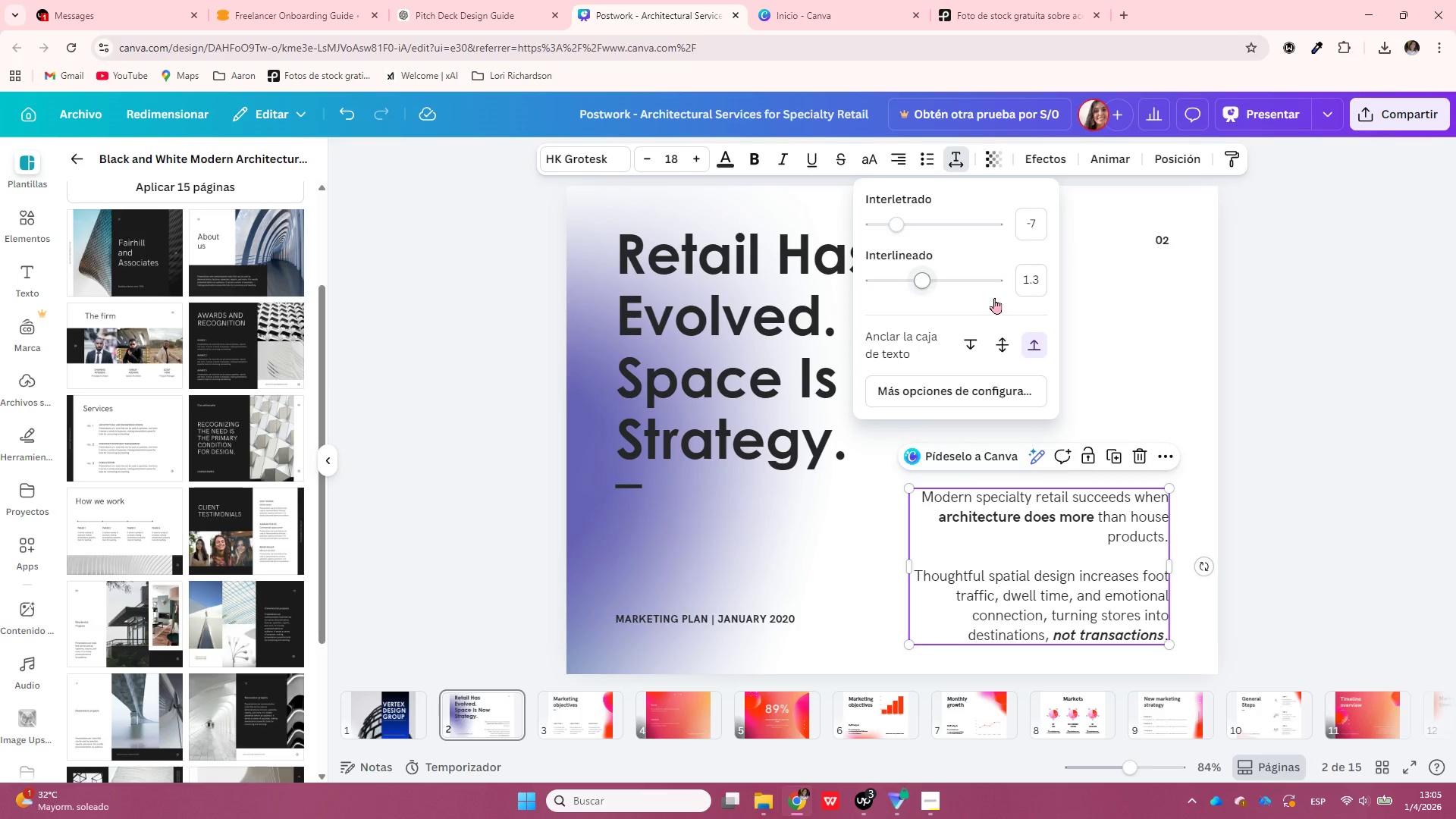 
left_click([1323, 415])
 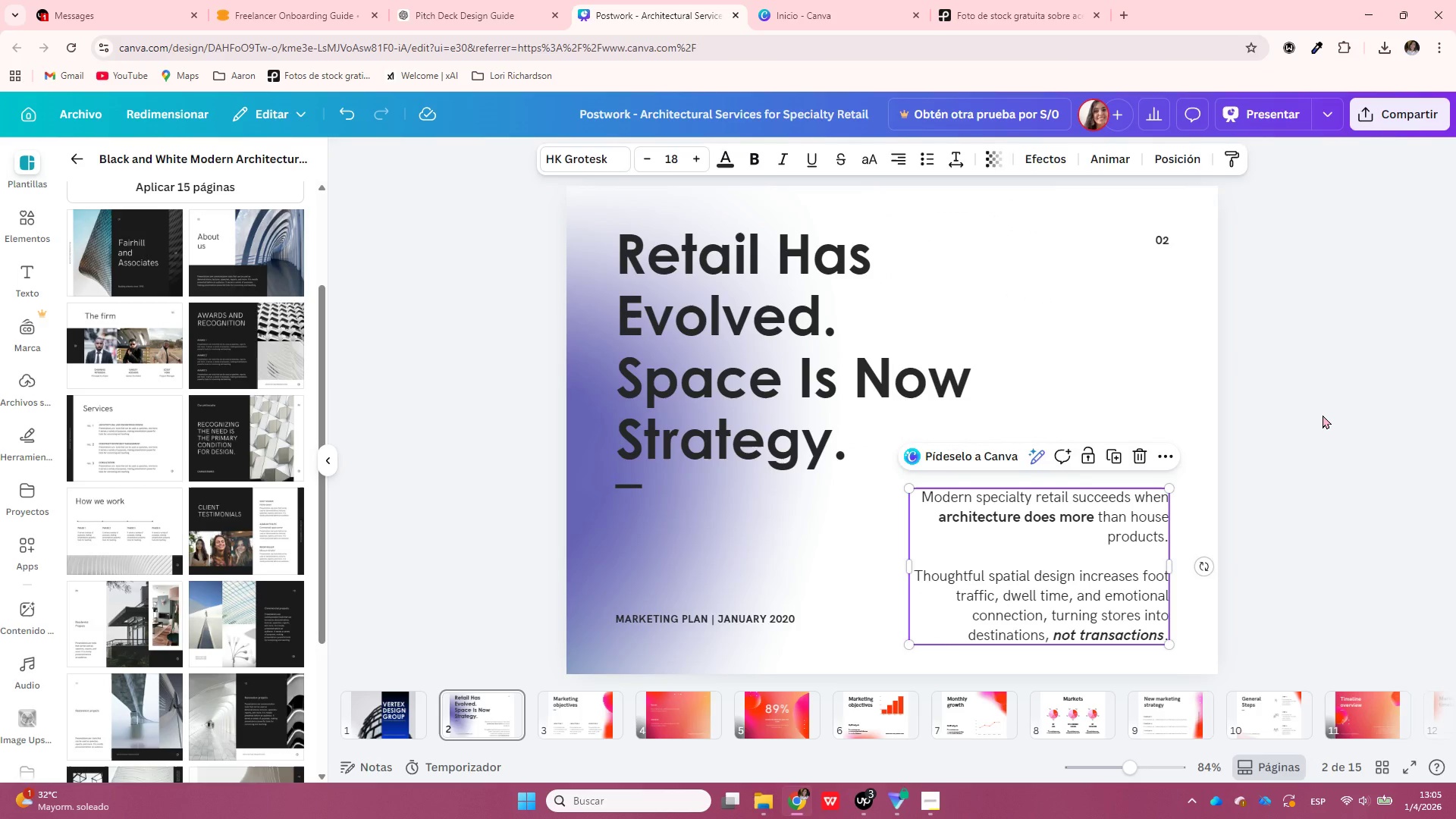 
left_click([1323, 415])
 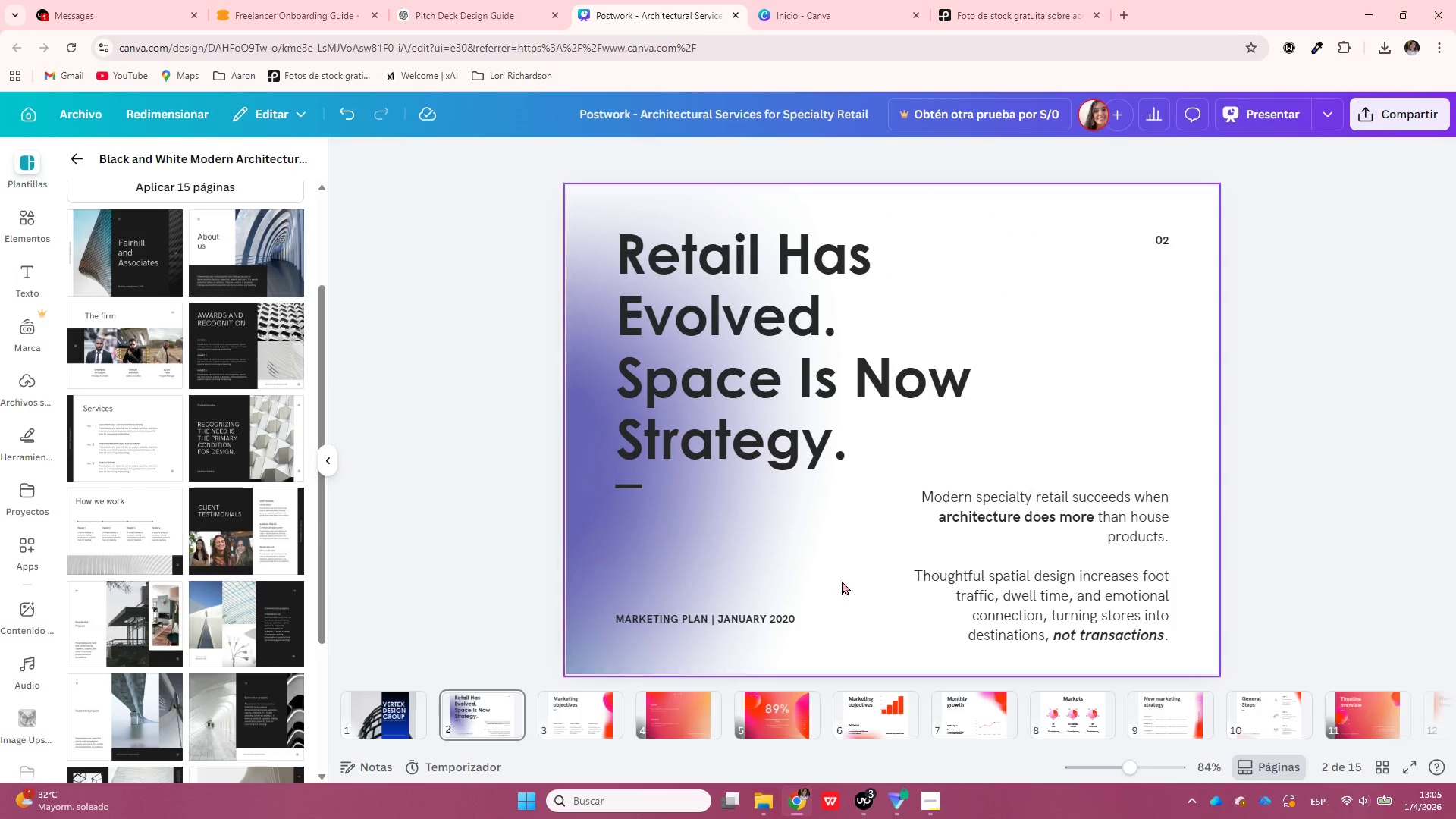 
left_click([769, 613])
 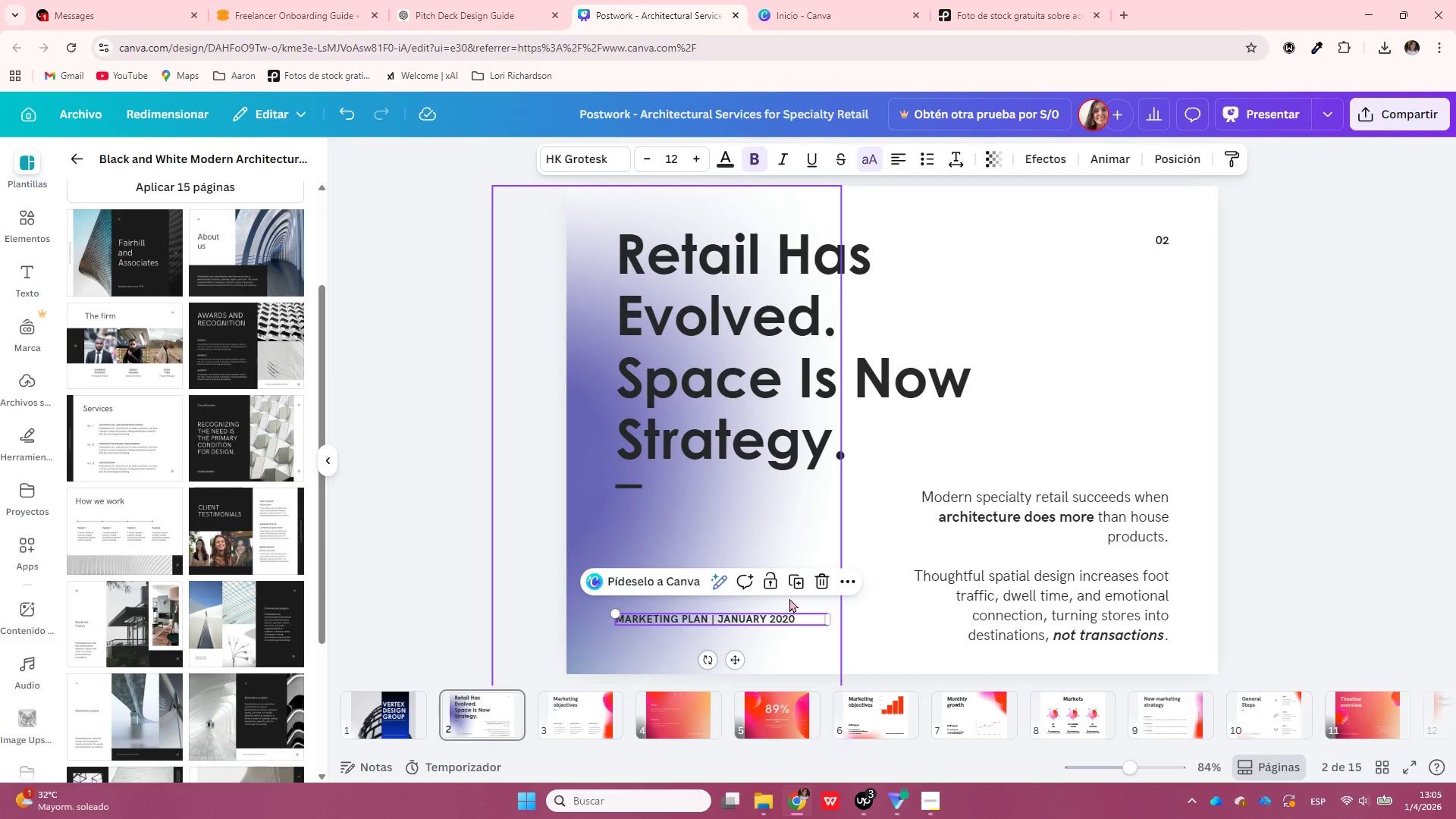 
key(Delete)
 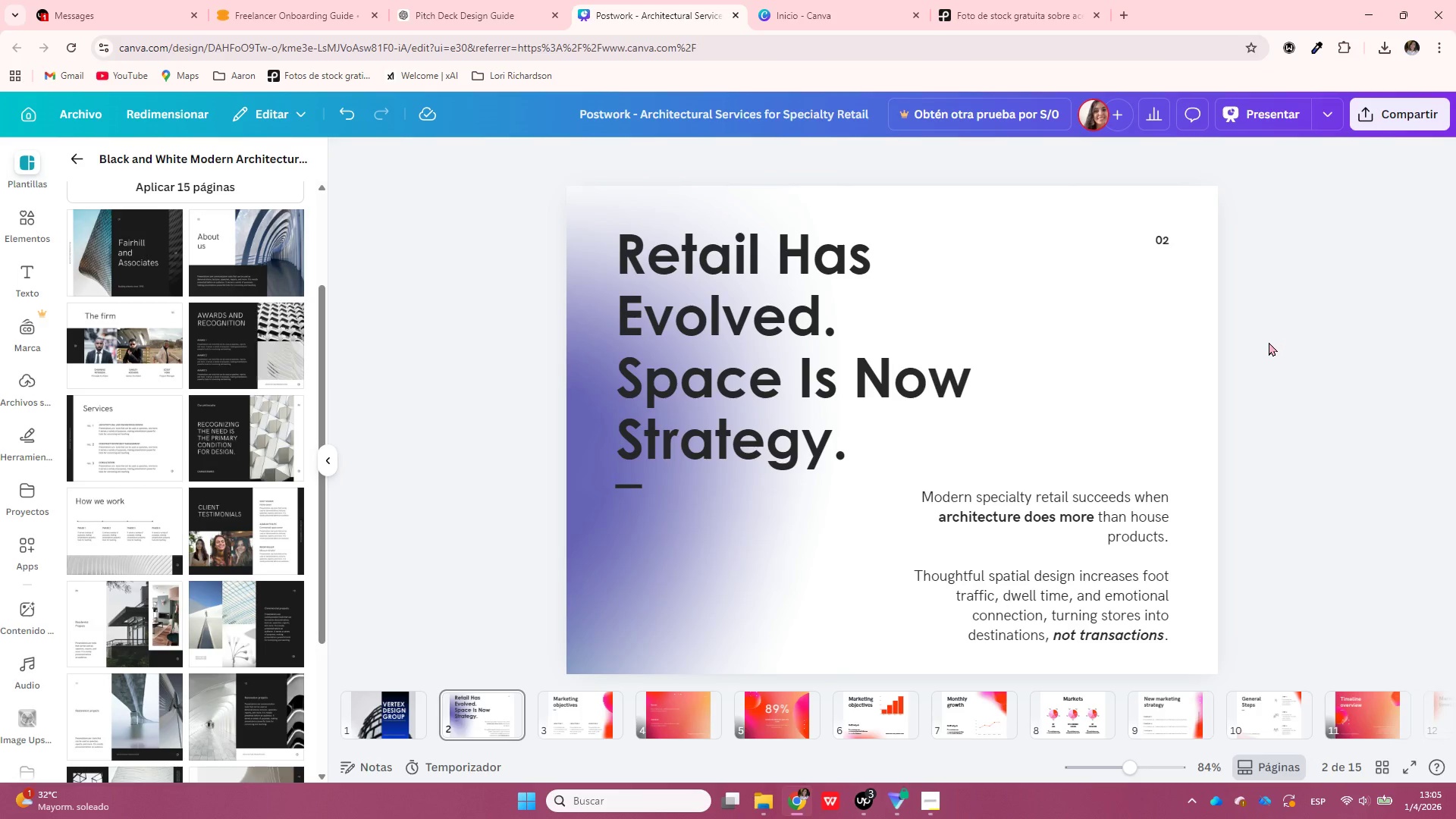 
left_click([525, 0])
 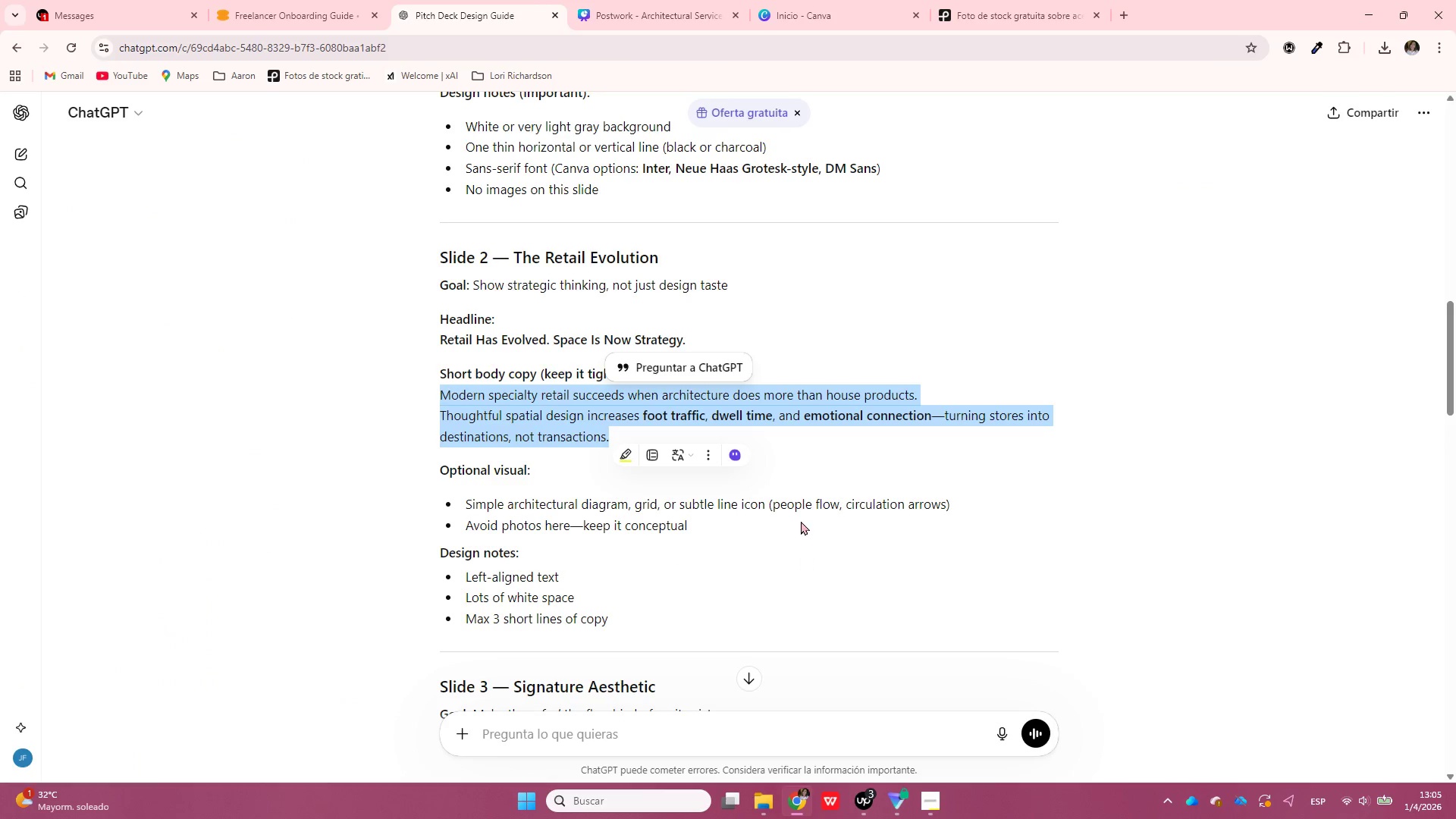 
left_click([789, 522])
 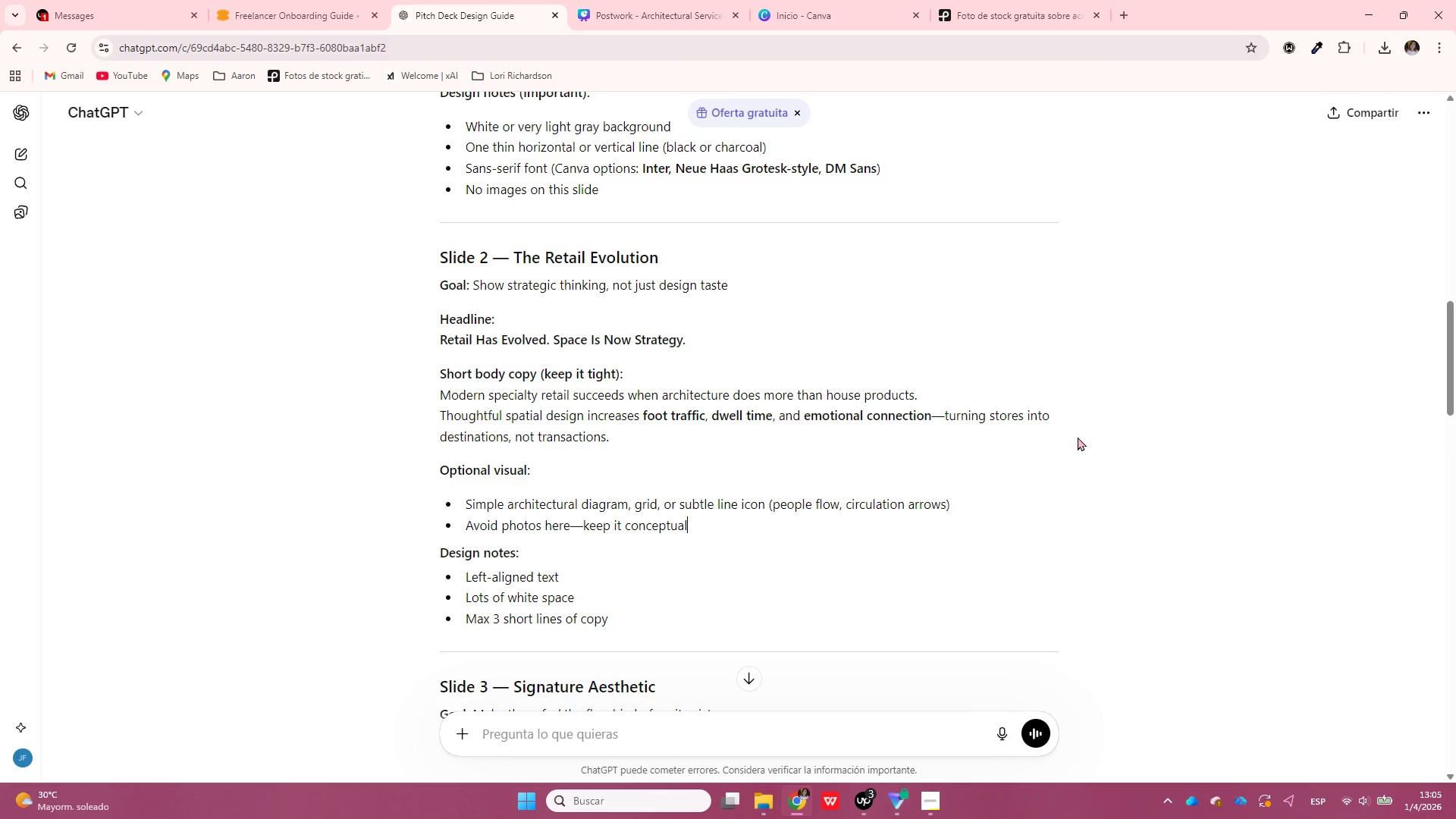 
wait(6.19)
 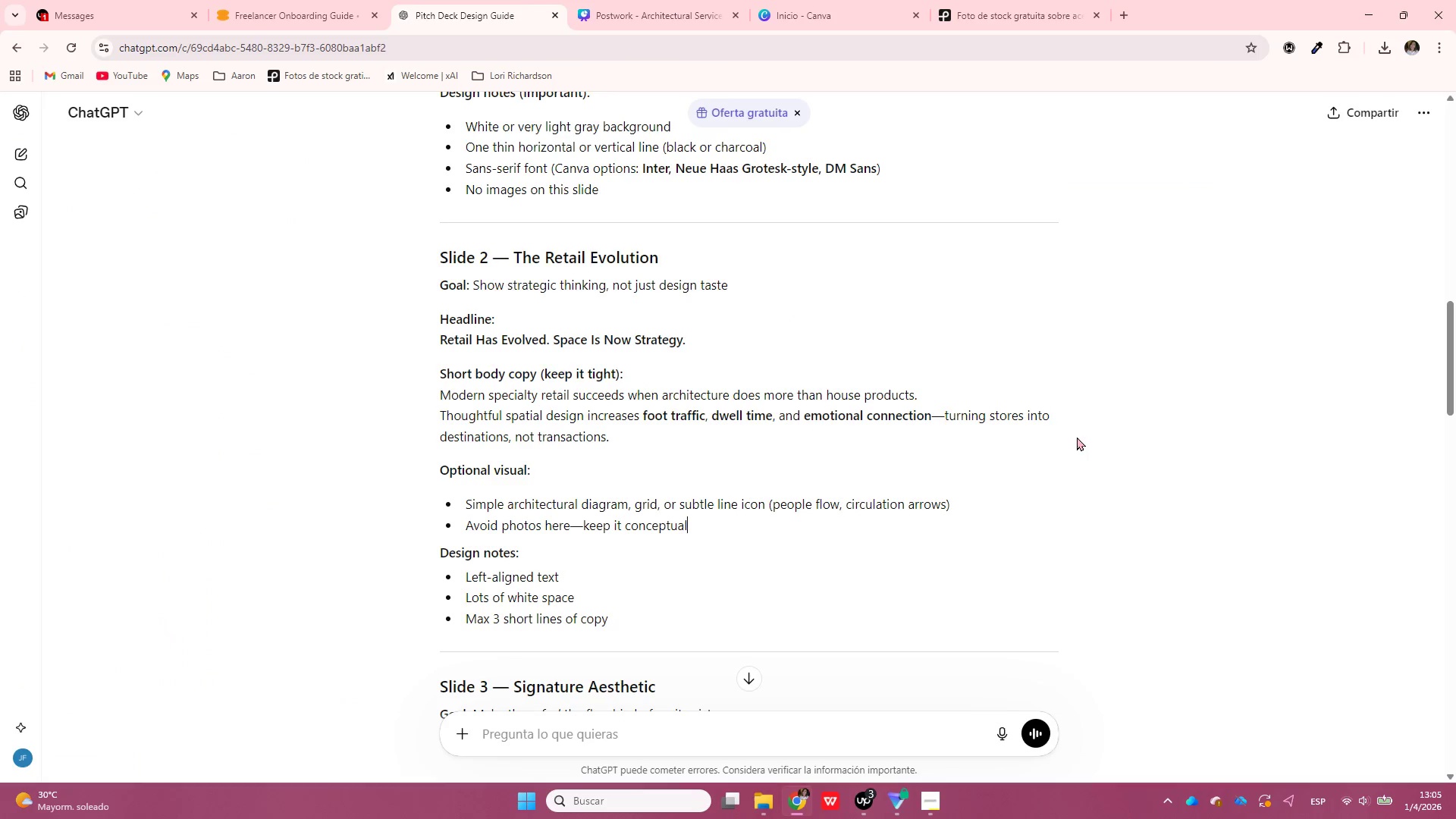 
left_click_drag(start_coordinate=[773, 505], to_coordinate=[837, 507])
 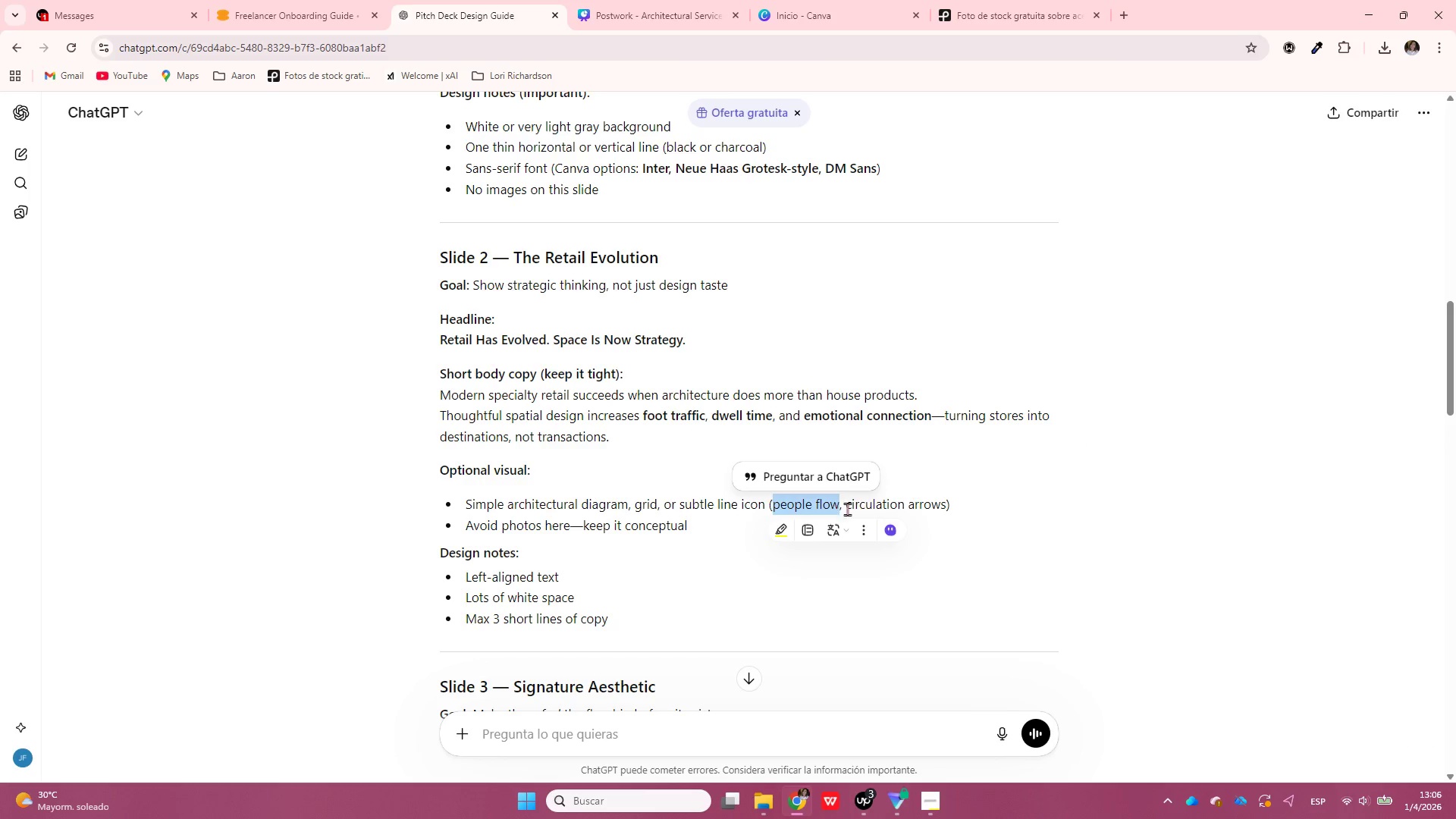 
key(Control+C)
 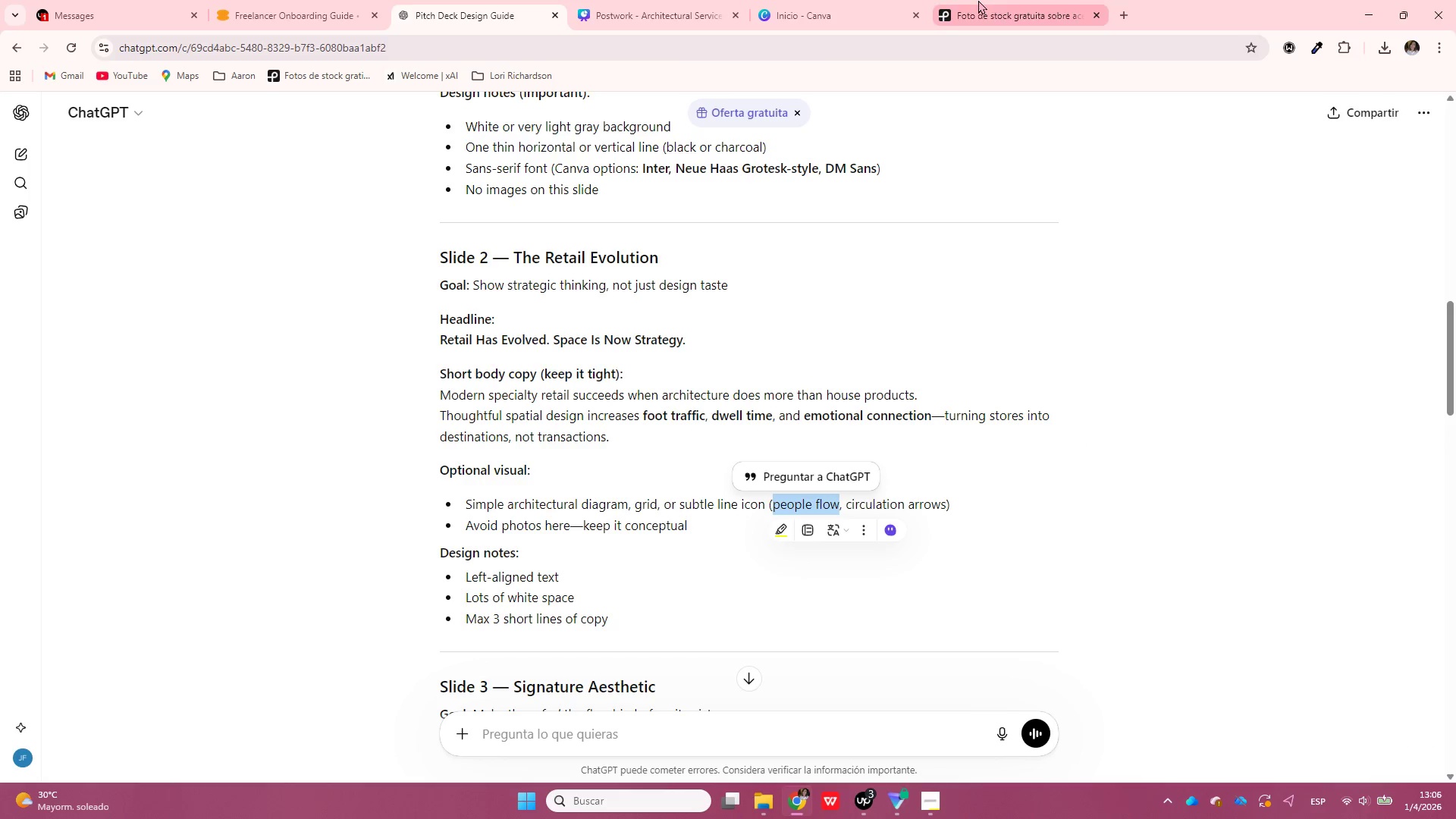 
left_click([981, 0])
 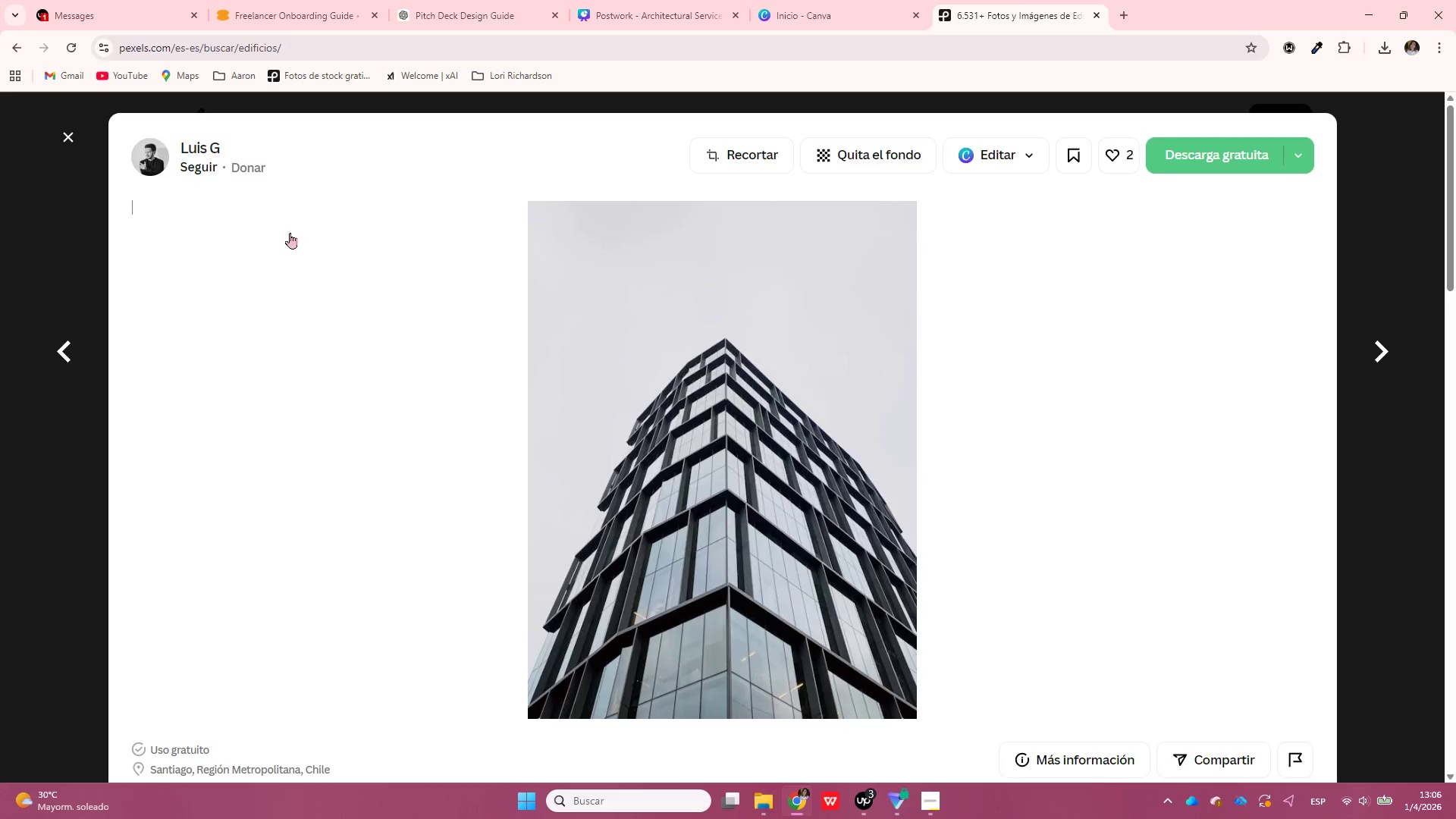 
double_click([503, 127])
 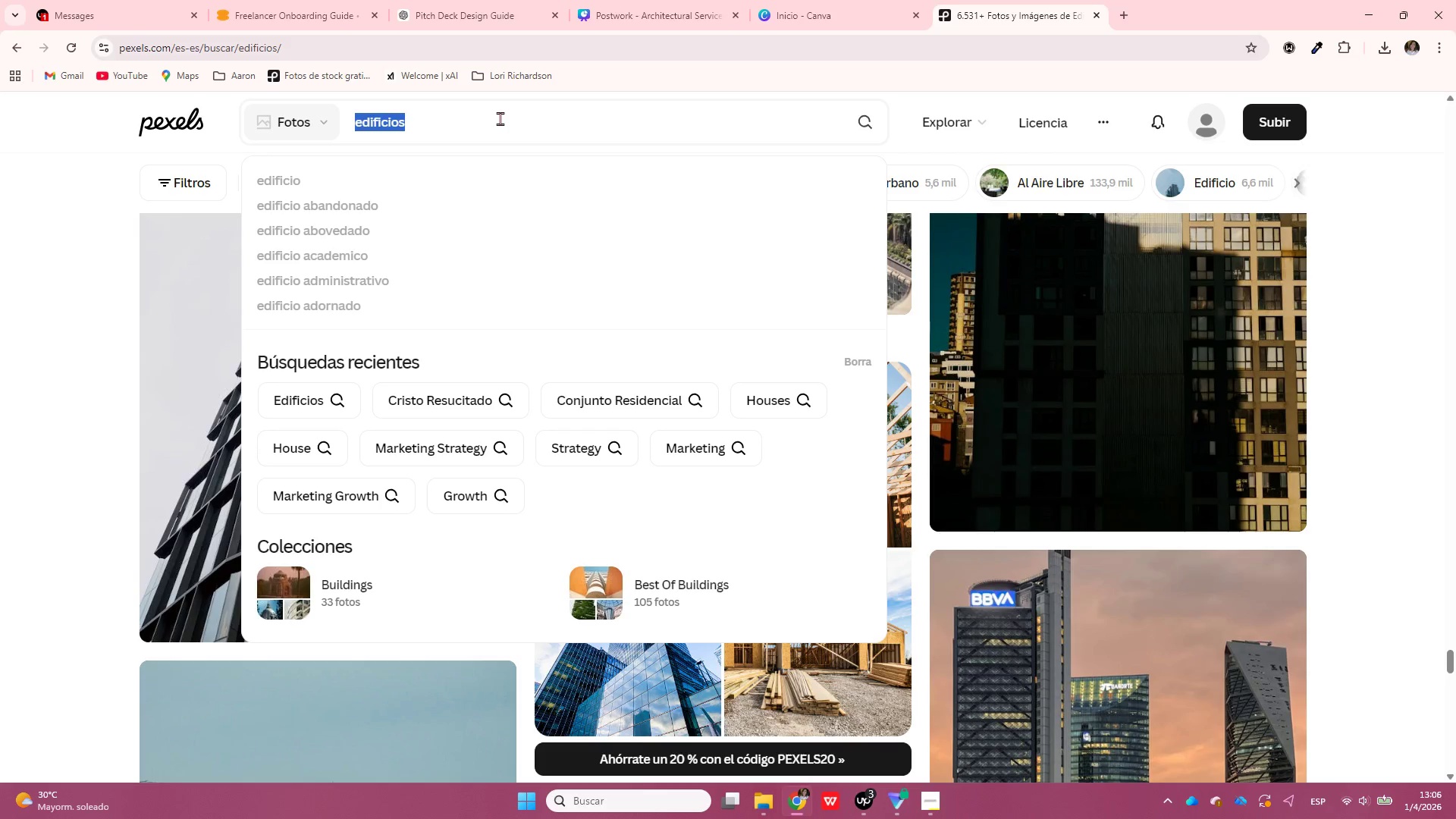 
triple_click([500, 119])
 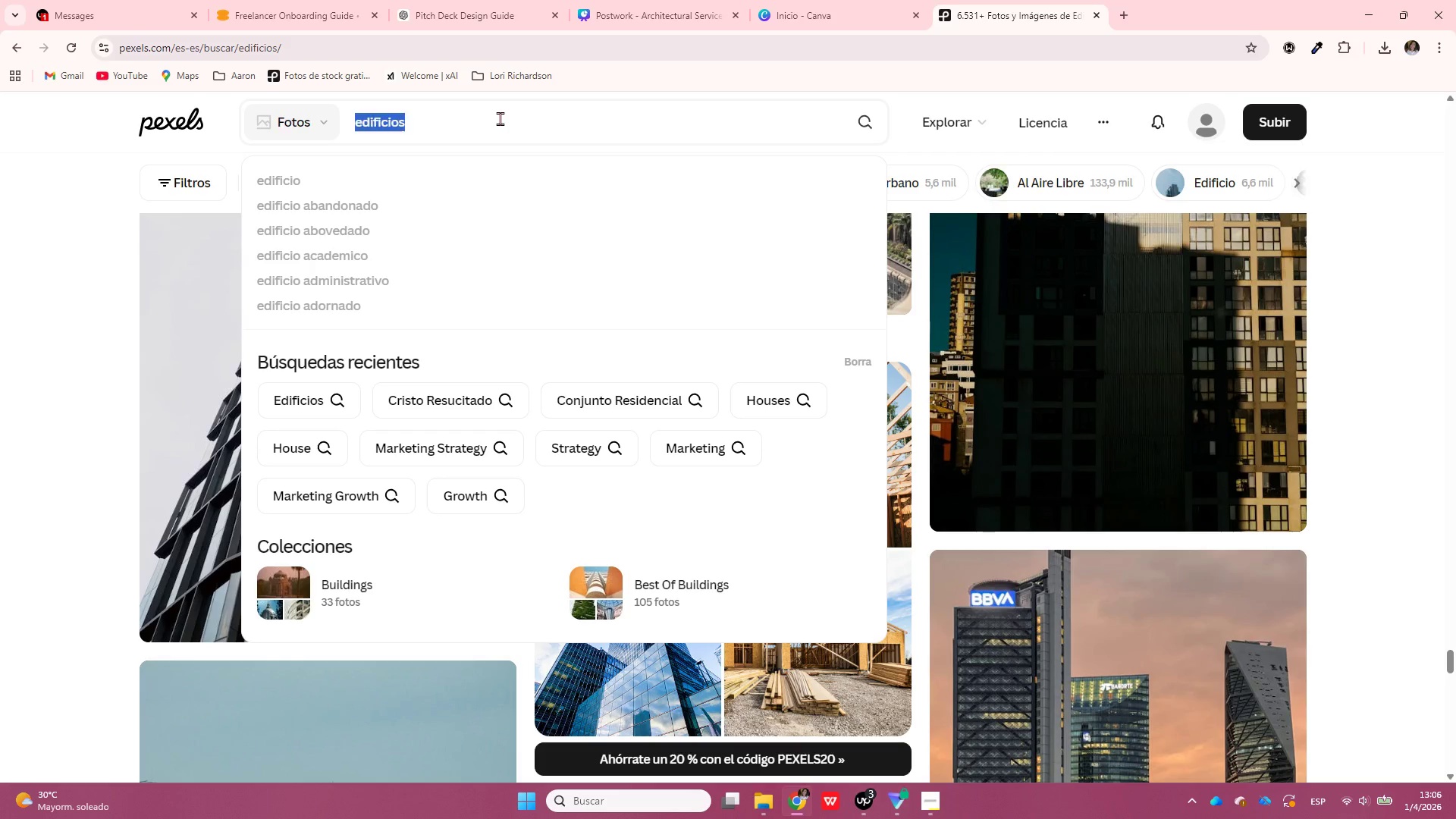 
triple_click([500, 119])
 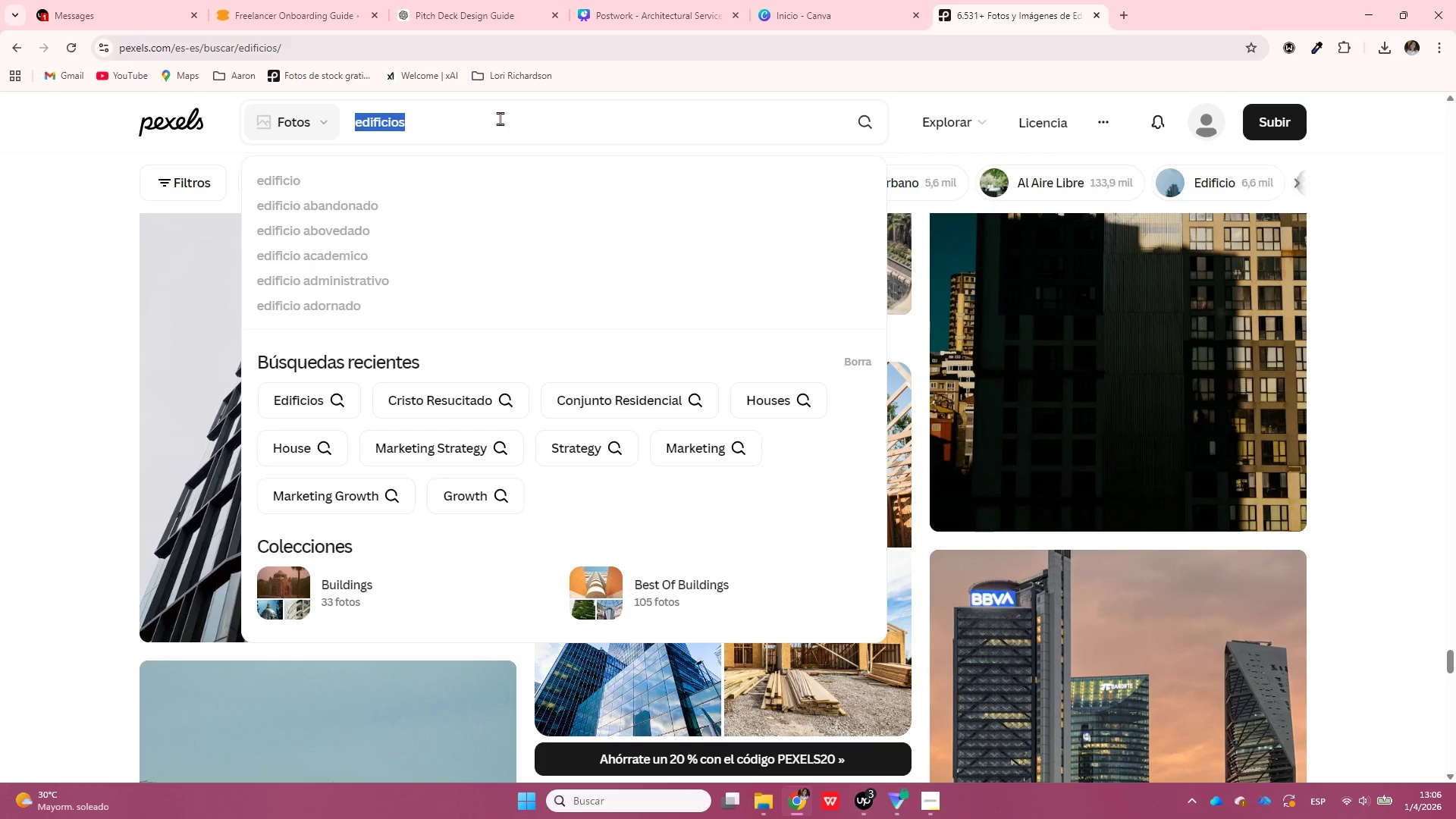 
triple_click([500, 119])
 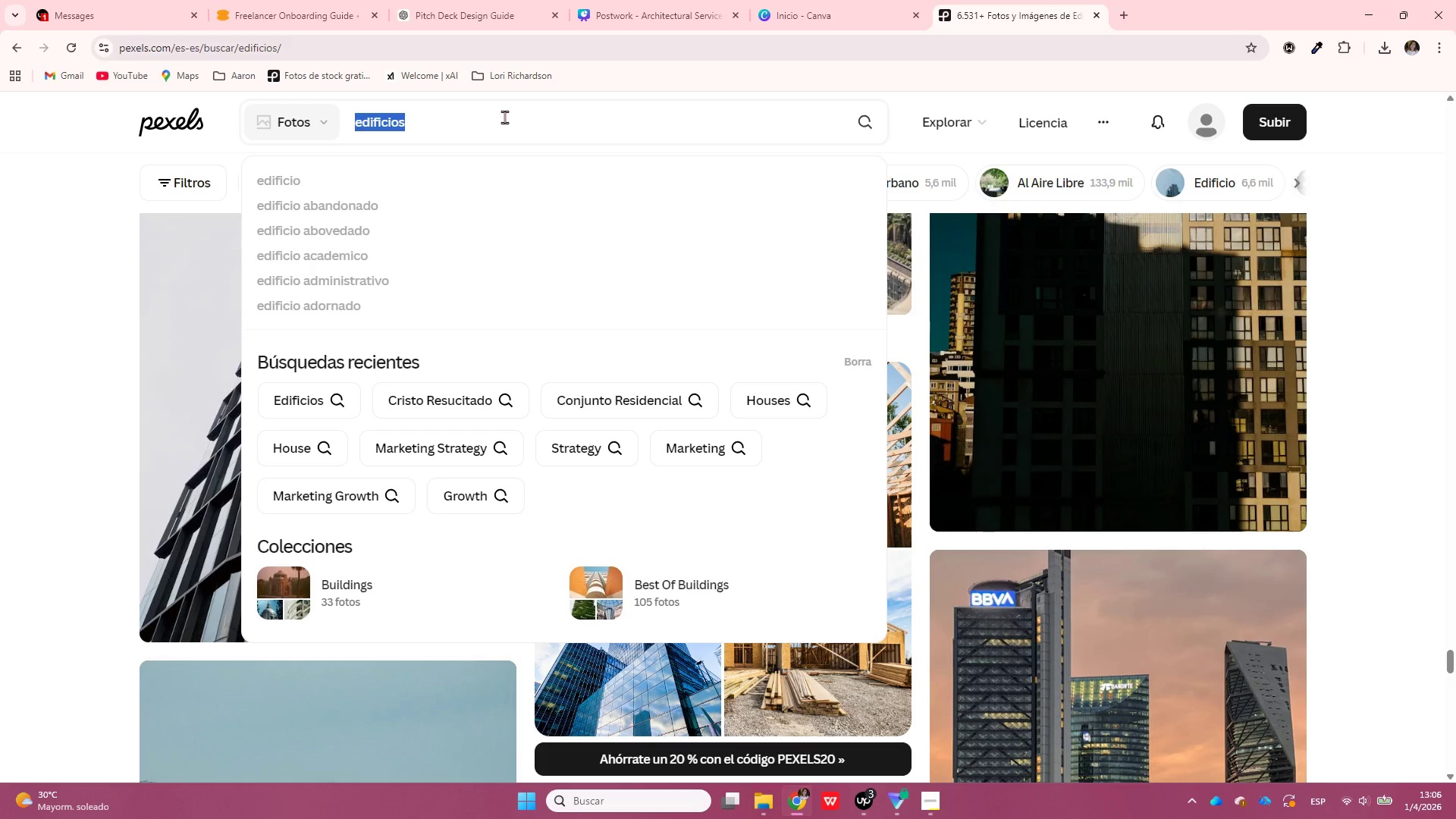 
key(Control+ControlLeft)
 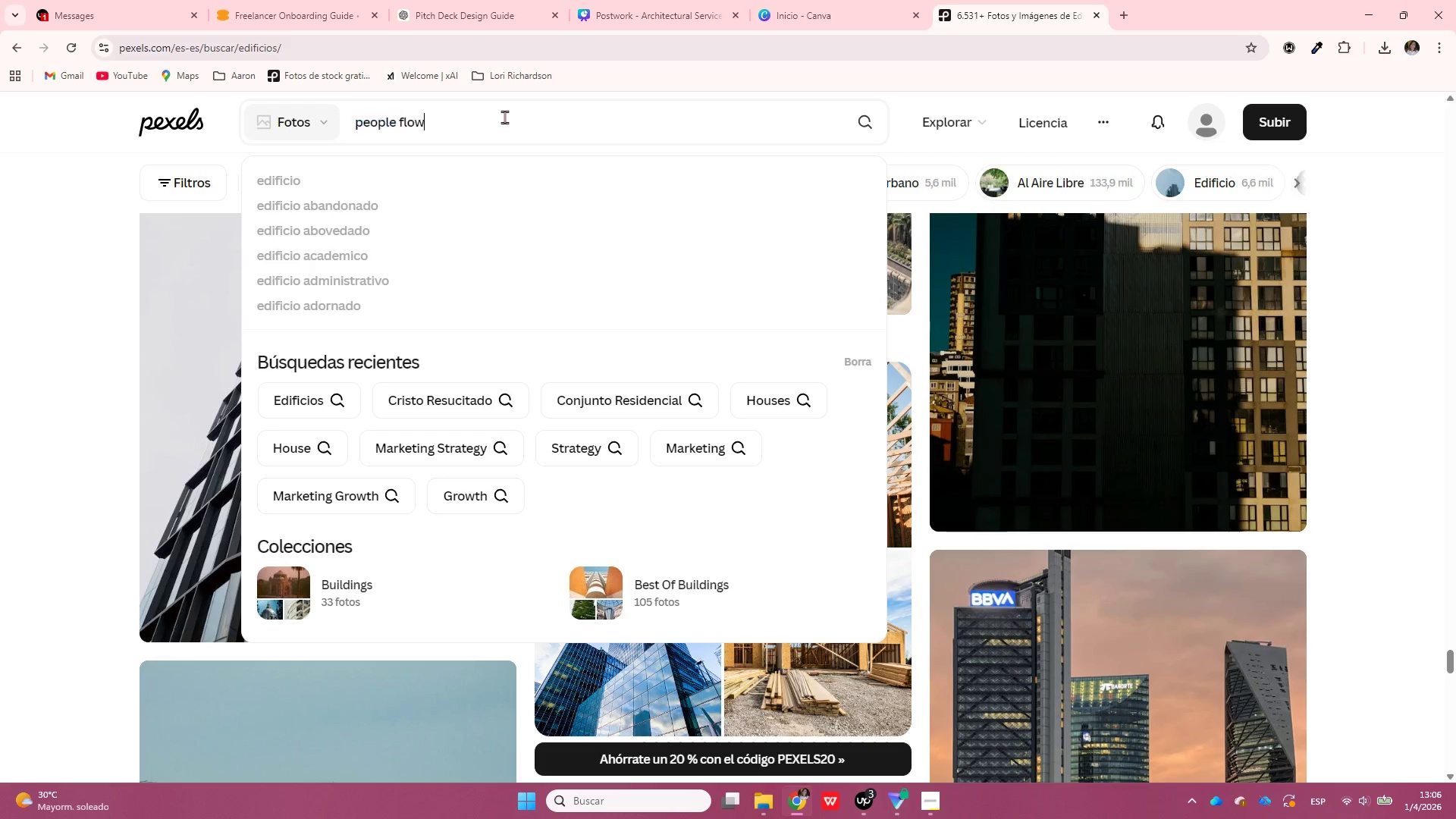 
key(Control+V)
 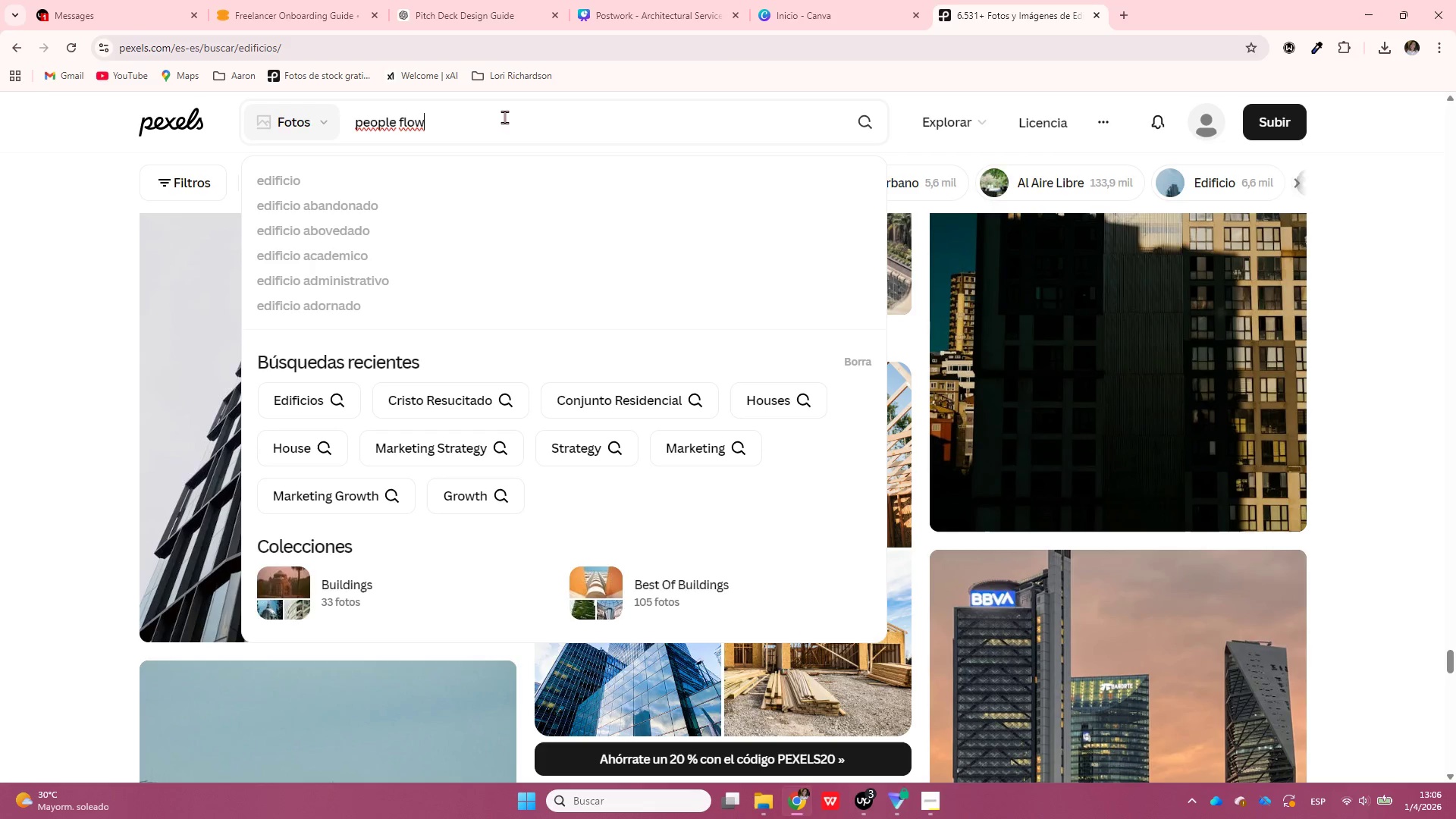 
key(Enter)
 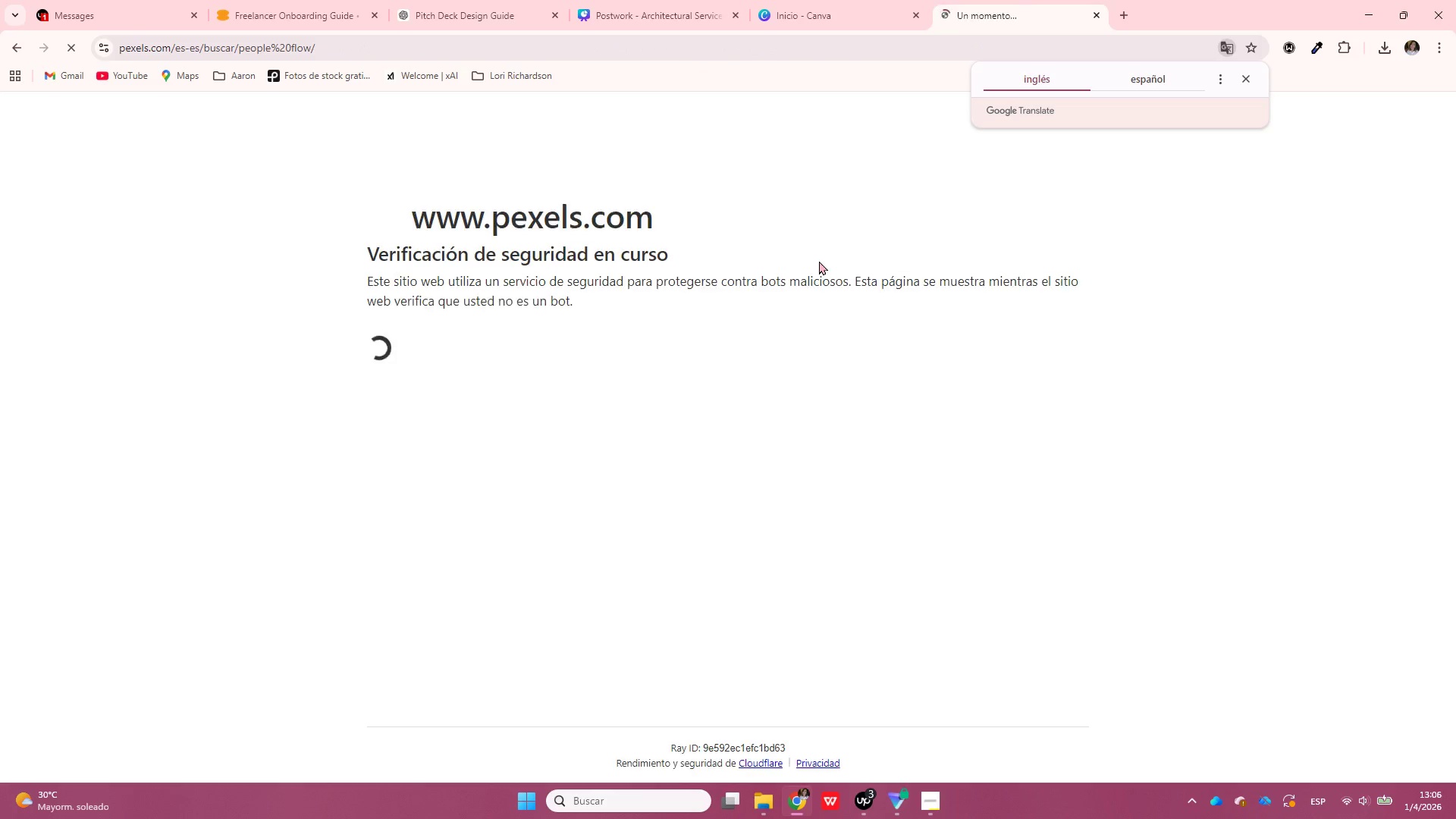 
wait(10.25)
 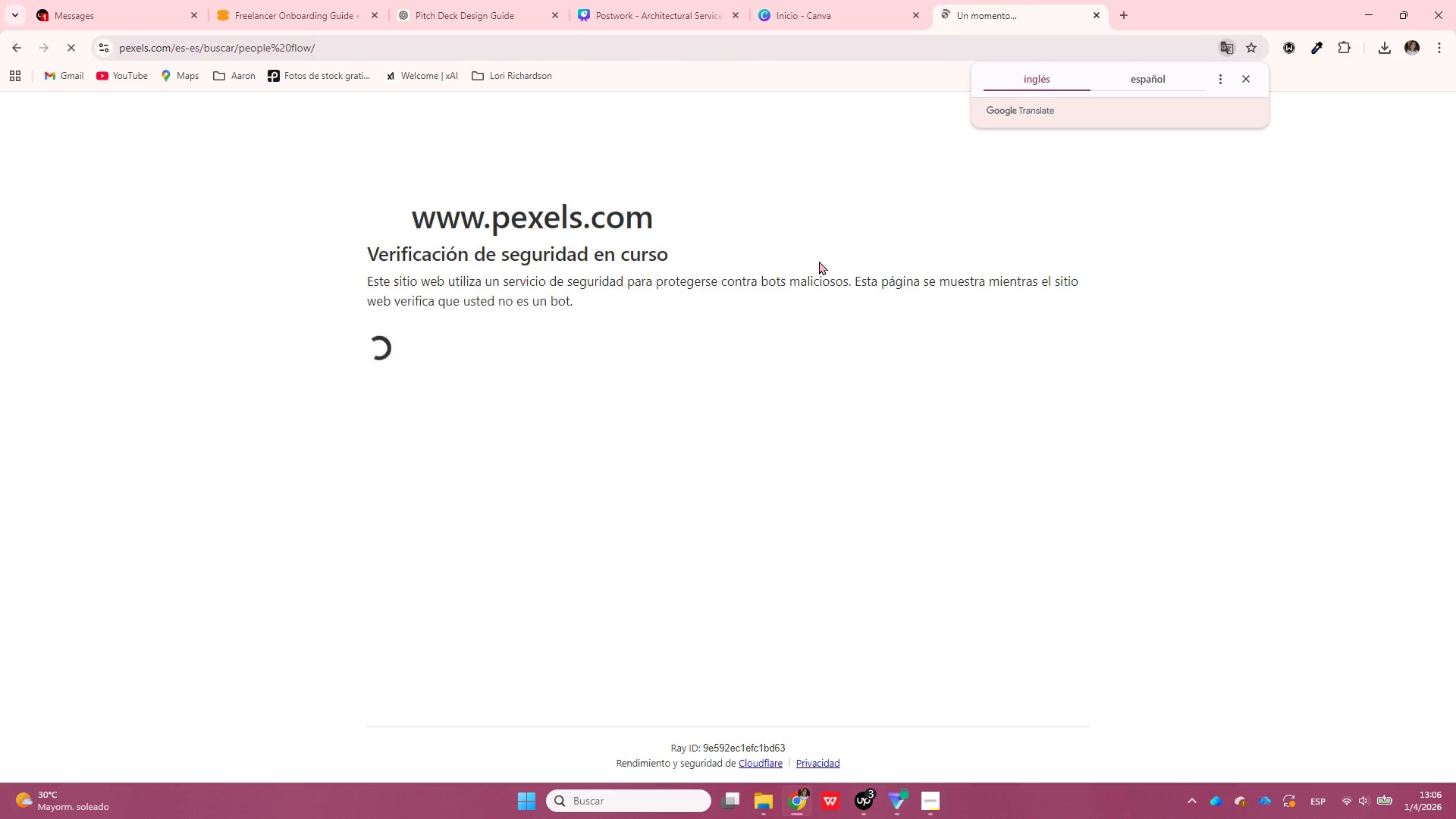 
left_click([1243, 83])
 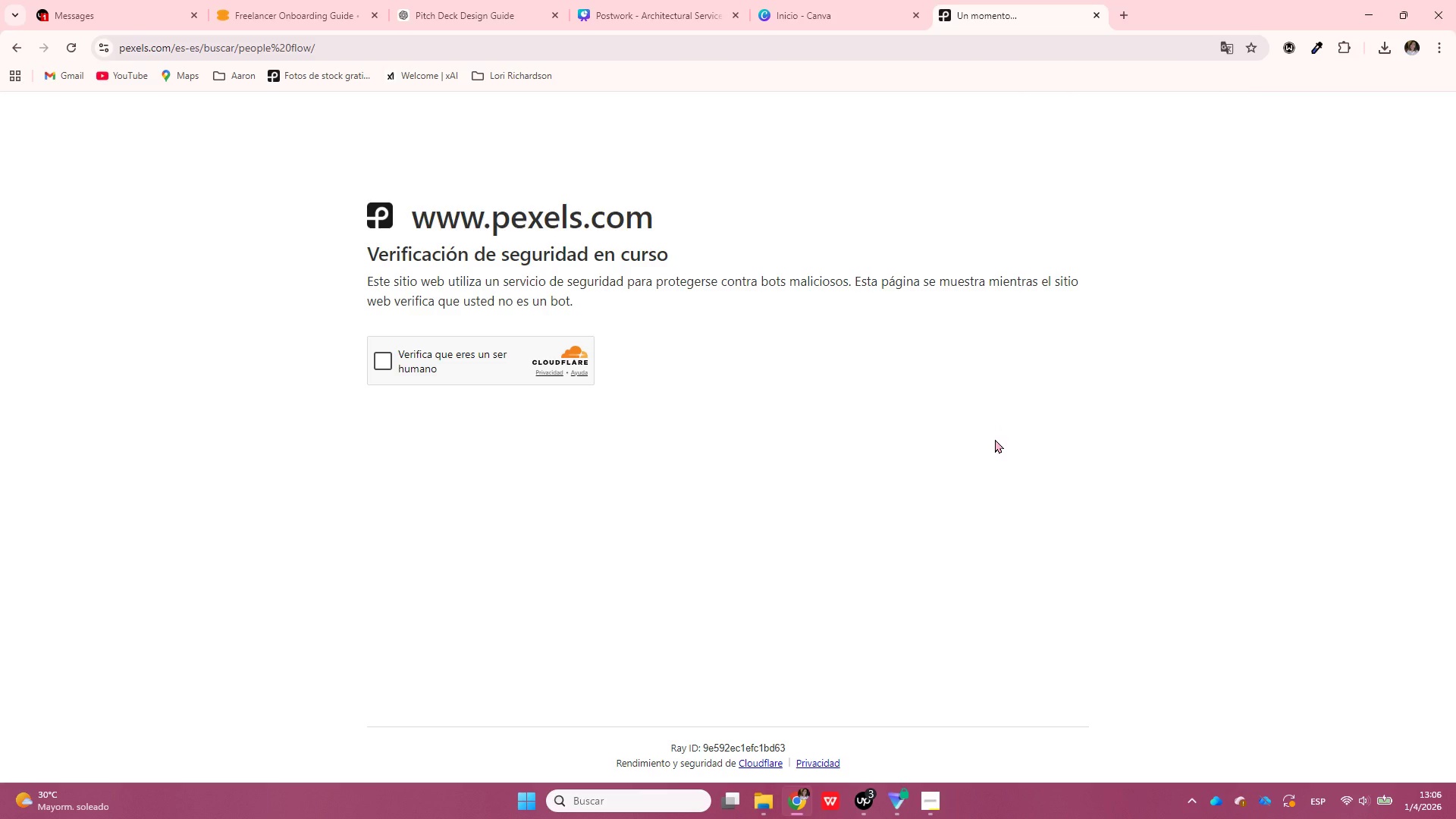 
wait(13.19)
 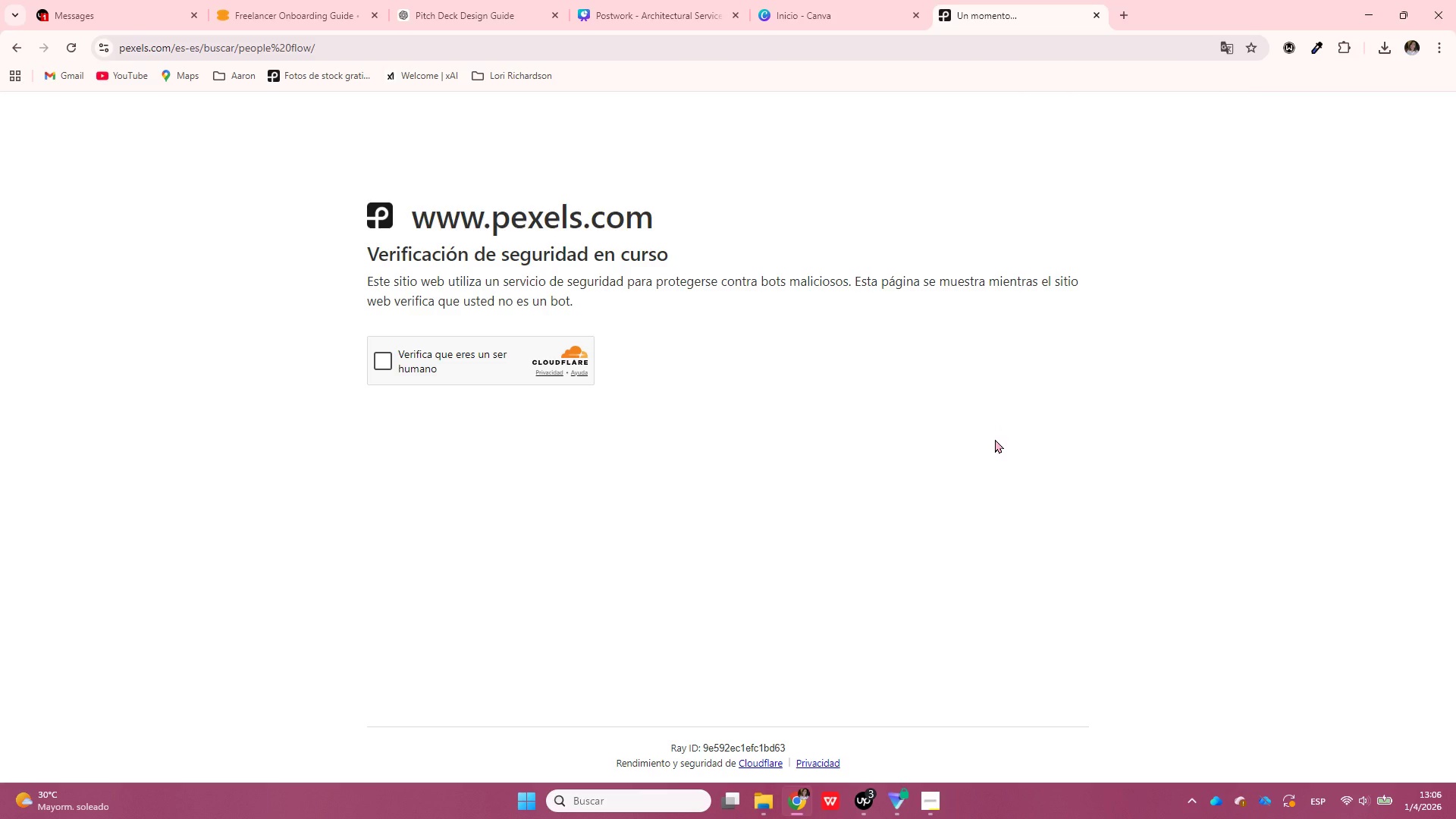 
left_click([387, 369])
 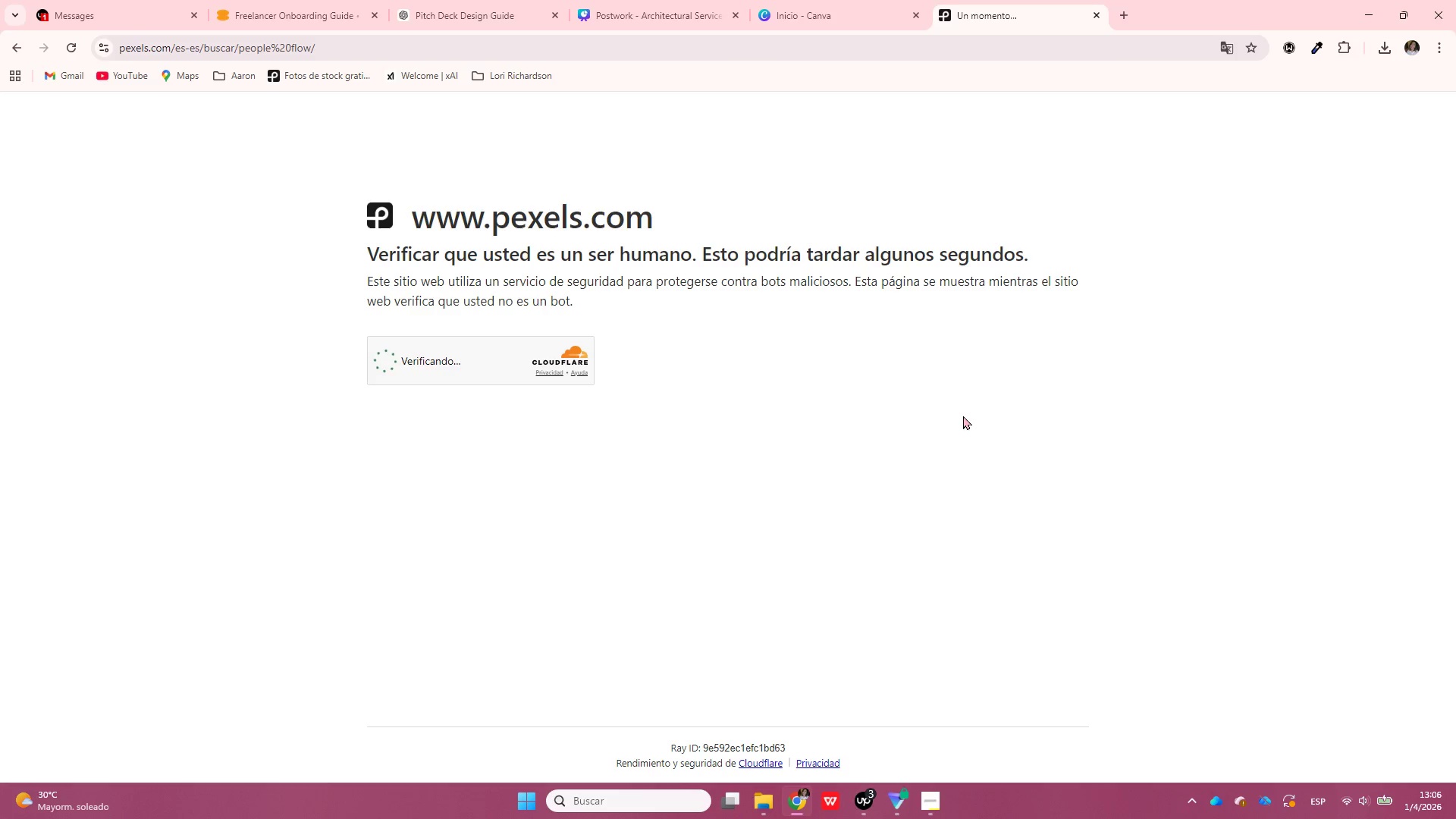 
wait(9.8)
 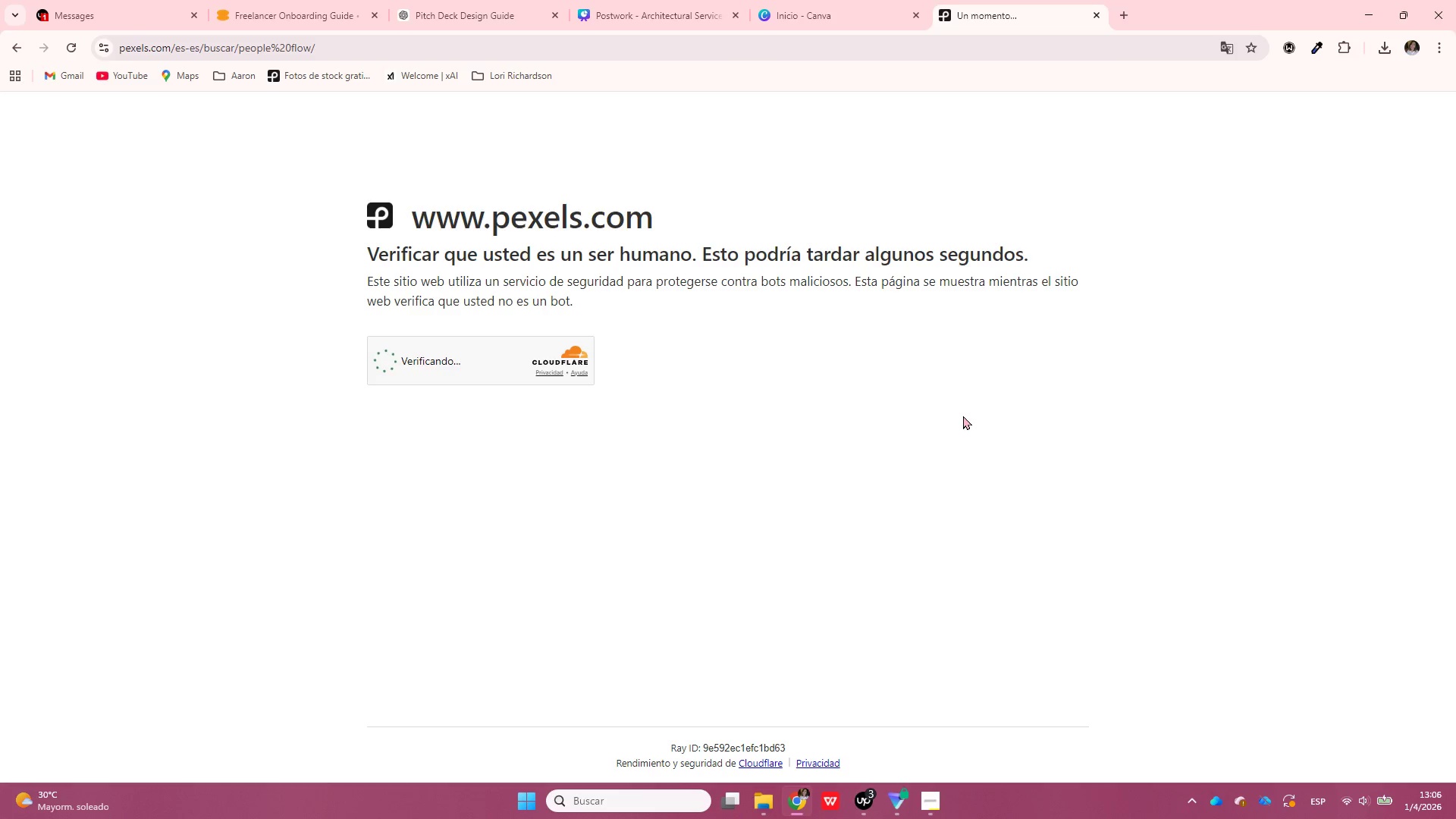 
scroll: coordinate [897, 424], scroll_direction: down, amount: 2.0
 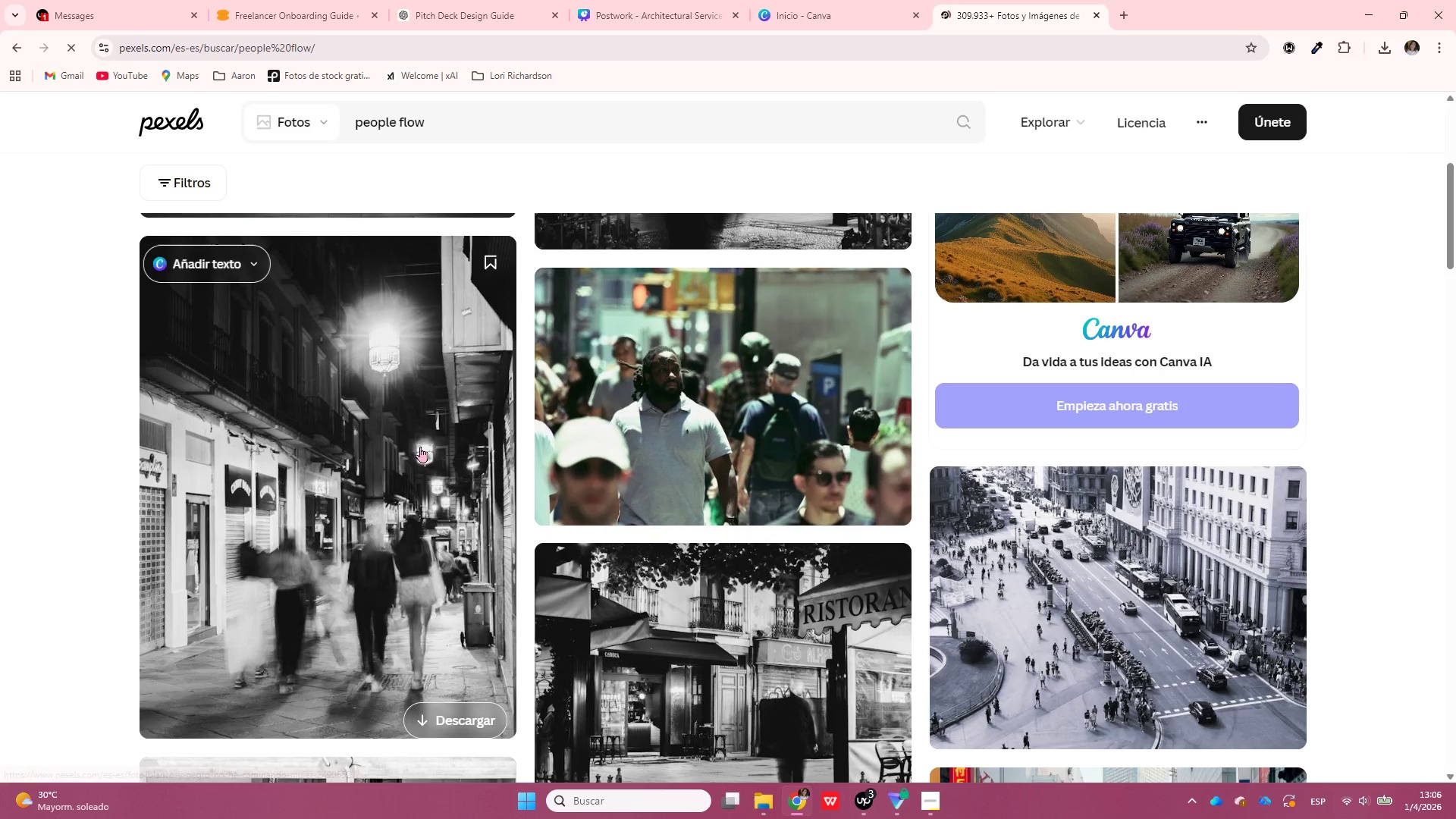 
left_click([420, 447])
 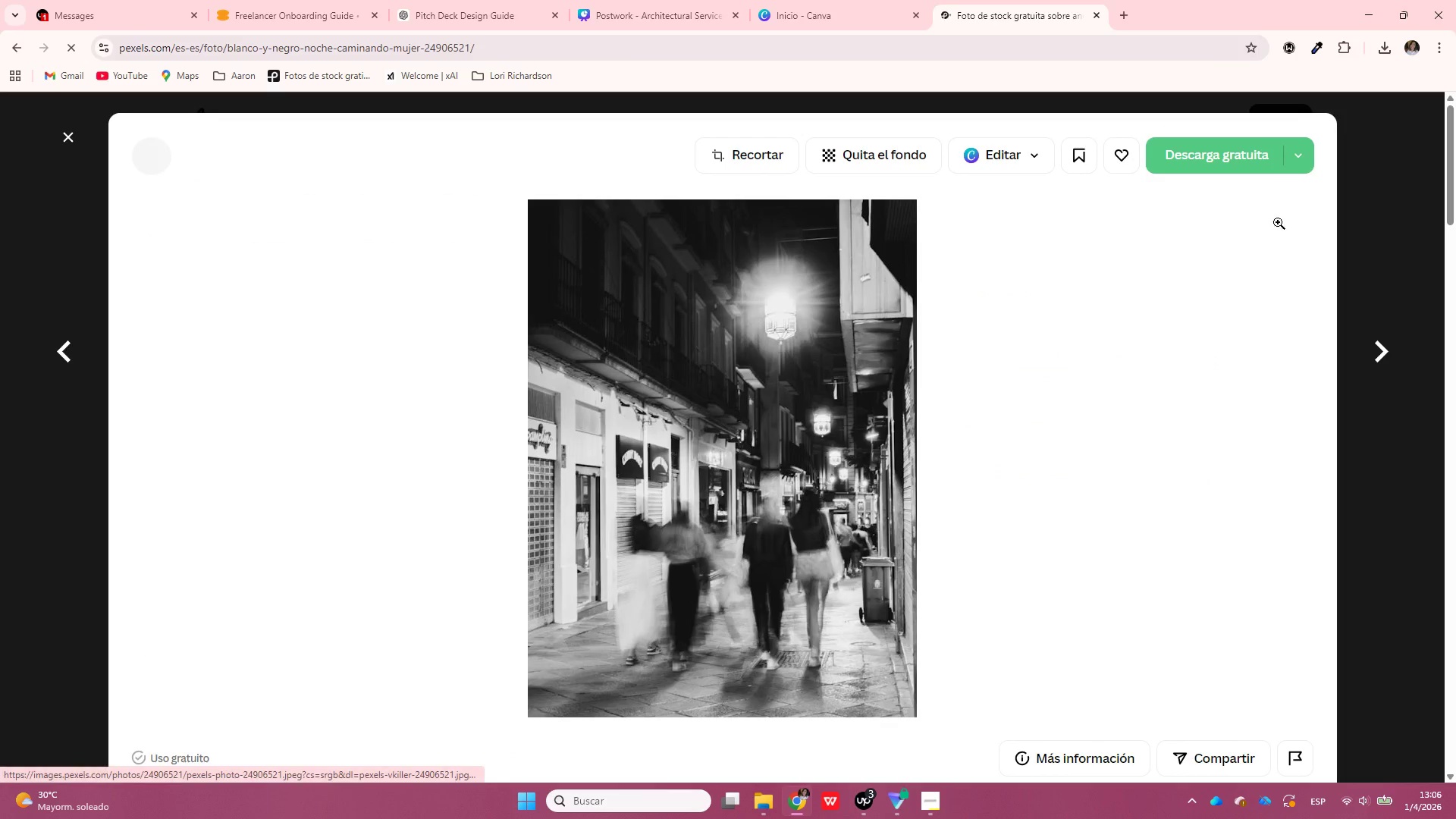 
left_click([1200, 152])
 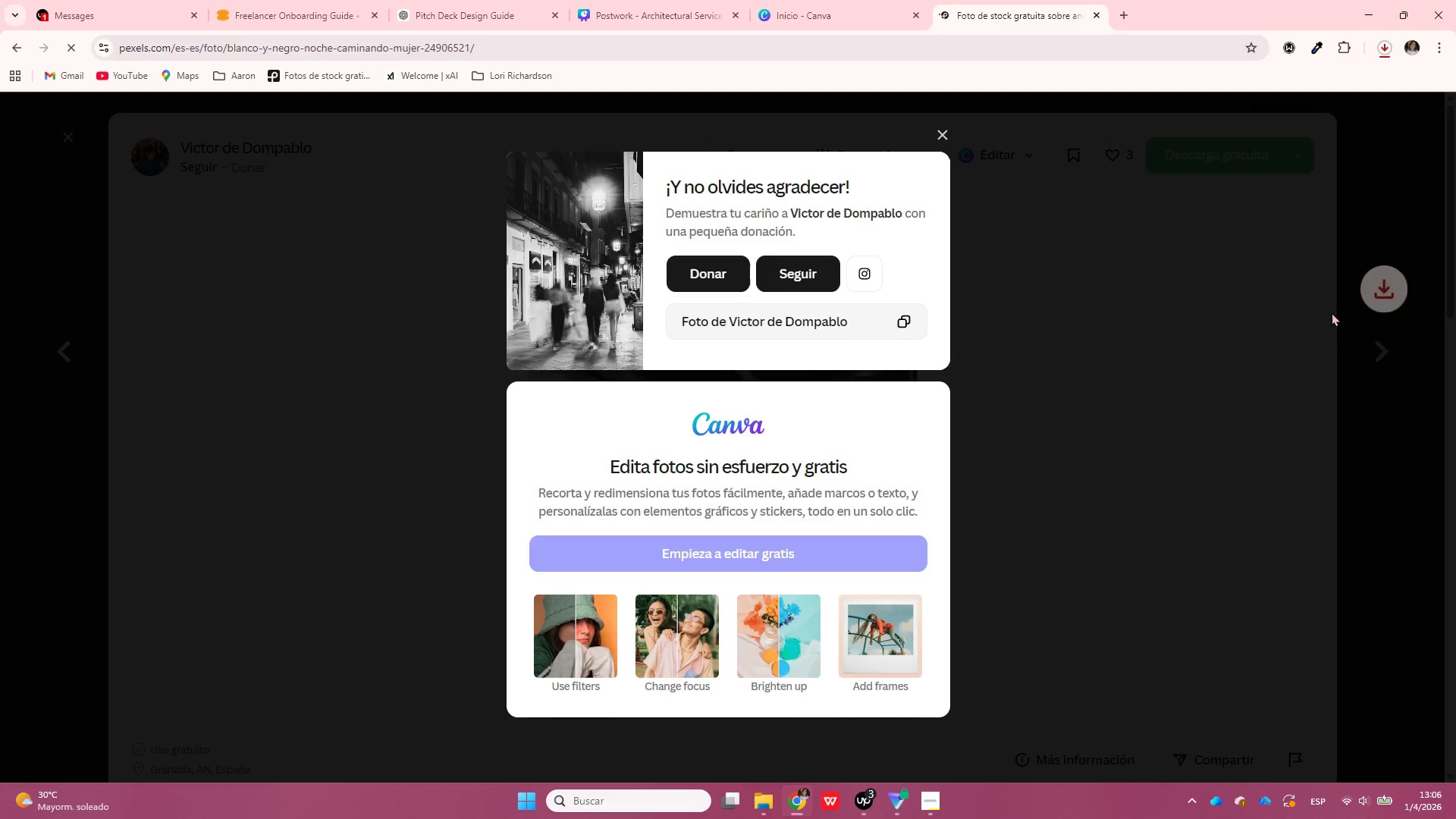 
left_click([1364, 291])
 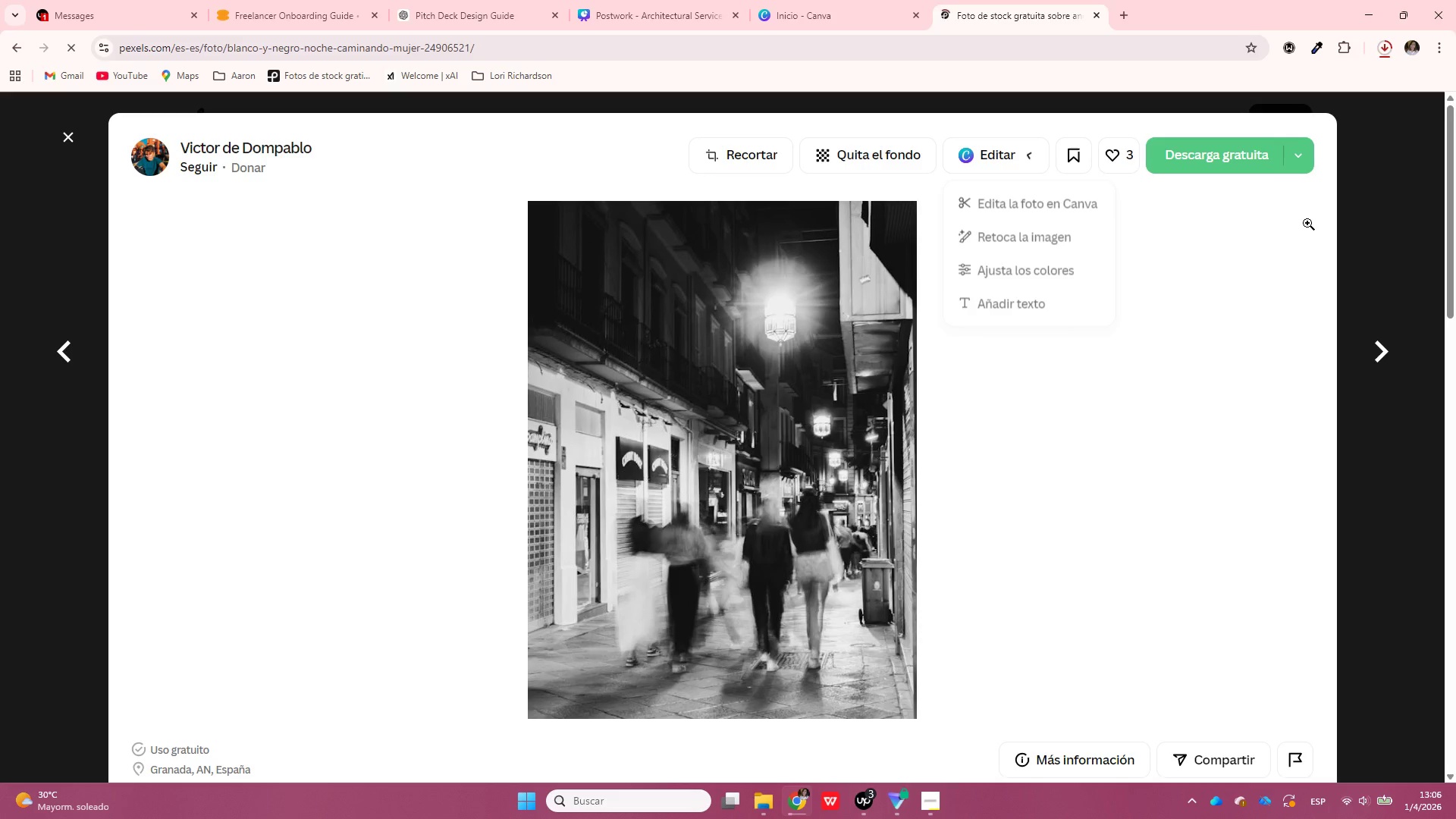 
left_click([1373, 204])
 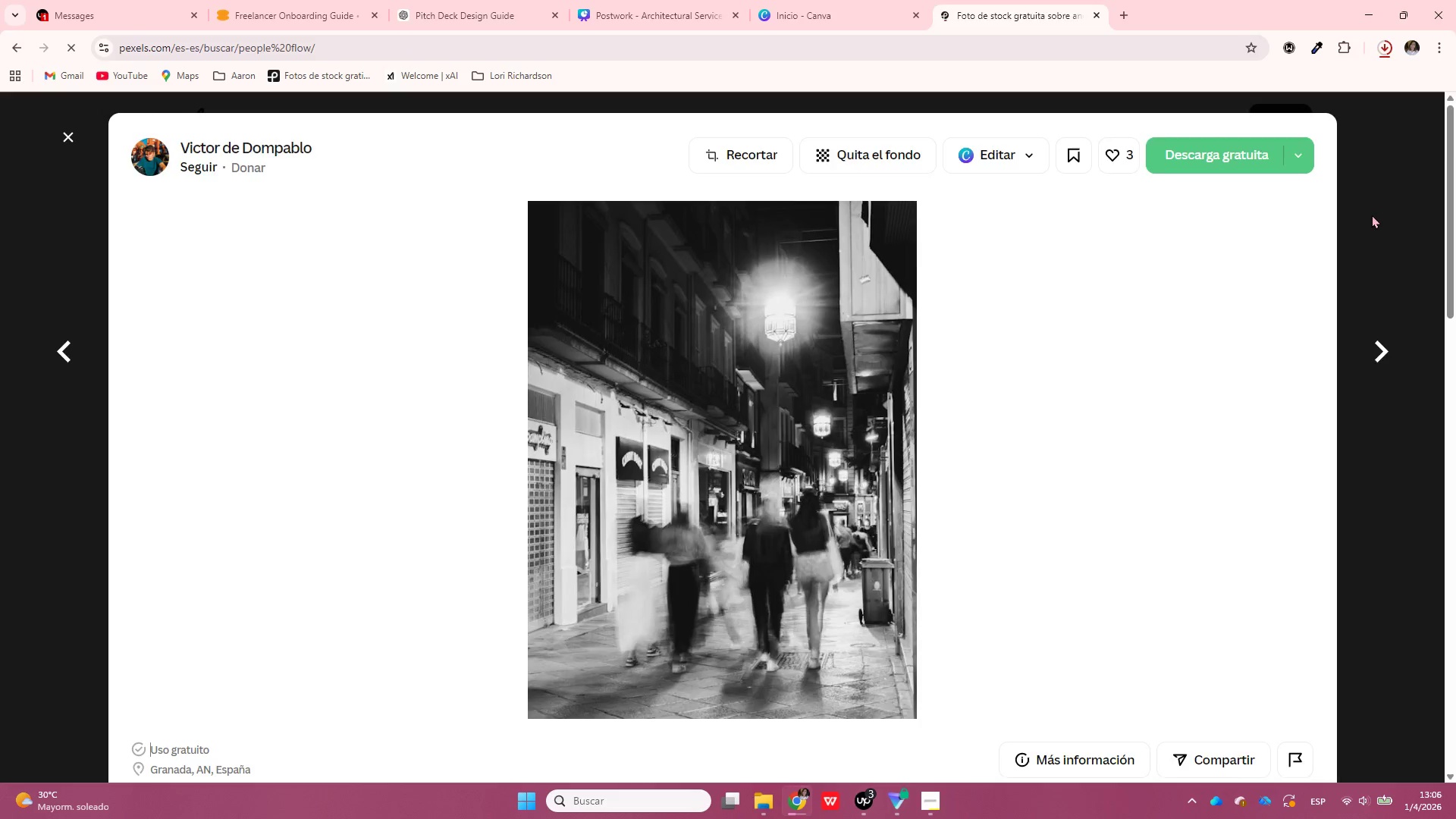 
scroll: coordinate [1281, 404], scroll_direction: down, amount: 10.0
 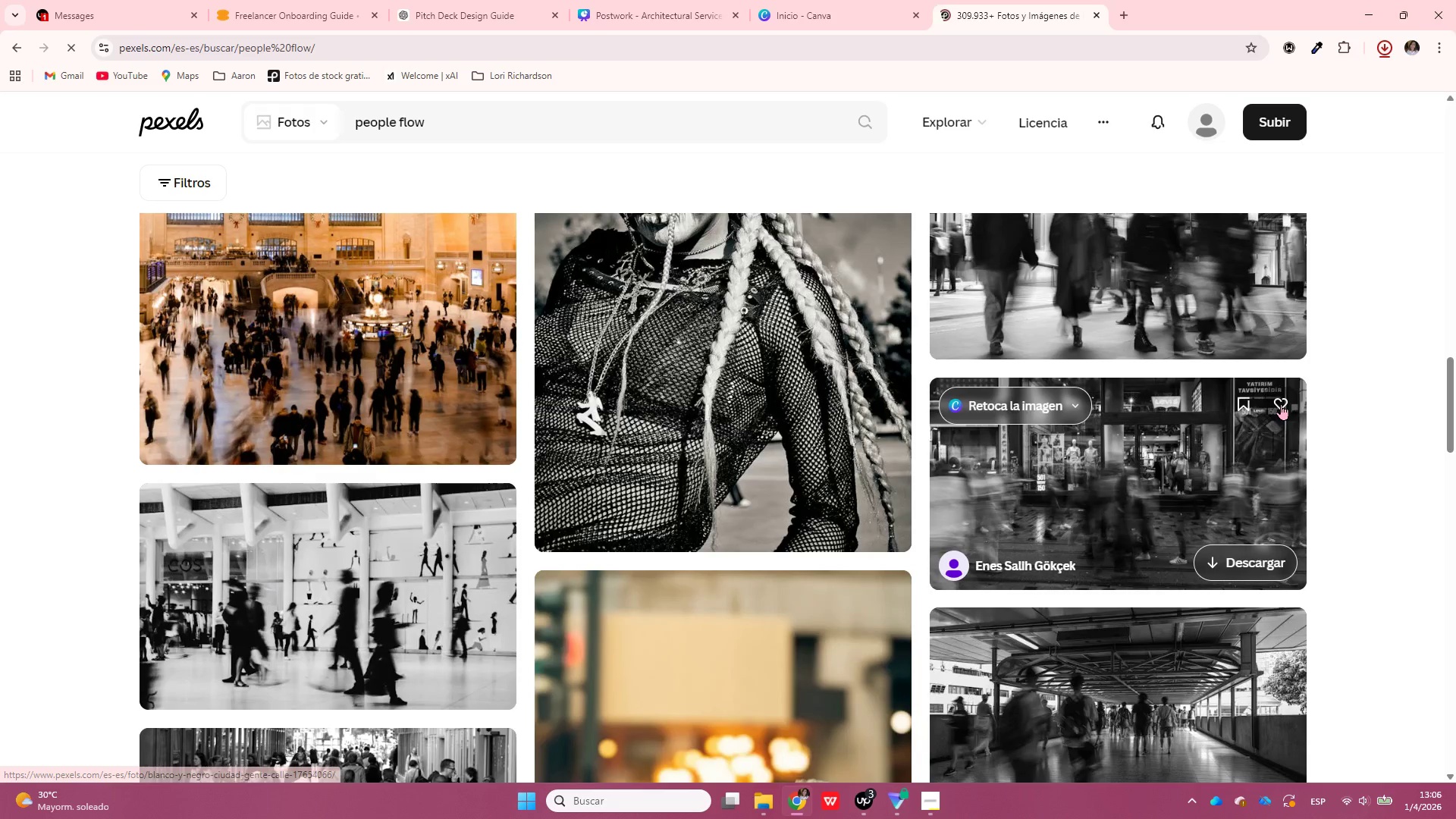 
scroll: coordinate [1247, 404], scroll_direction: up, amount: 3.0
 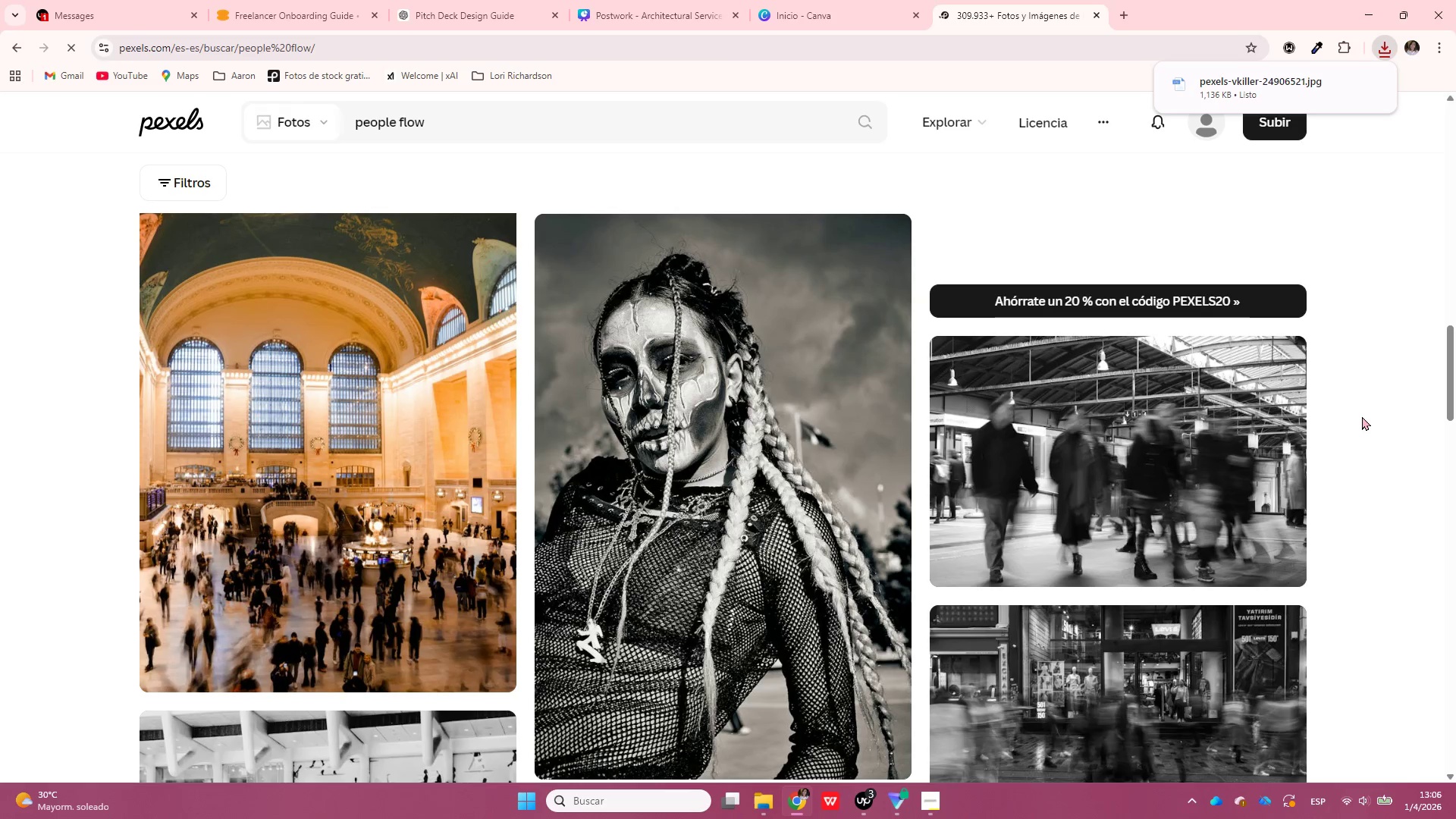 
scroll: coordinate [1362, 416], scroll_direction: down, amount: 9.0
 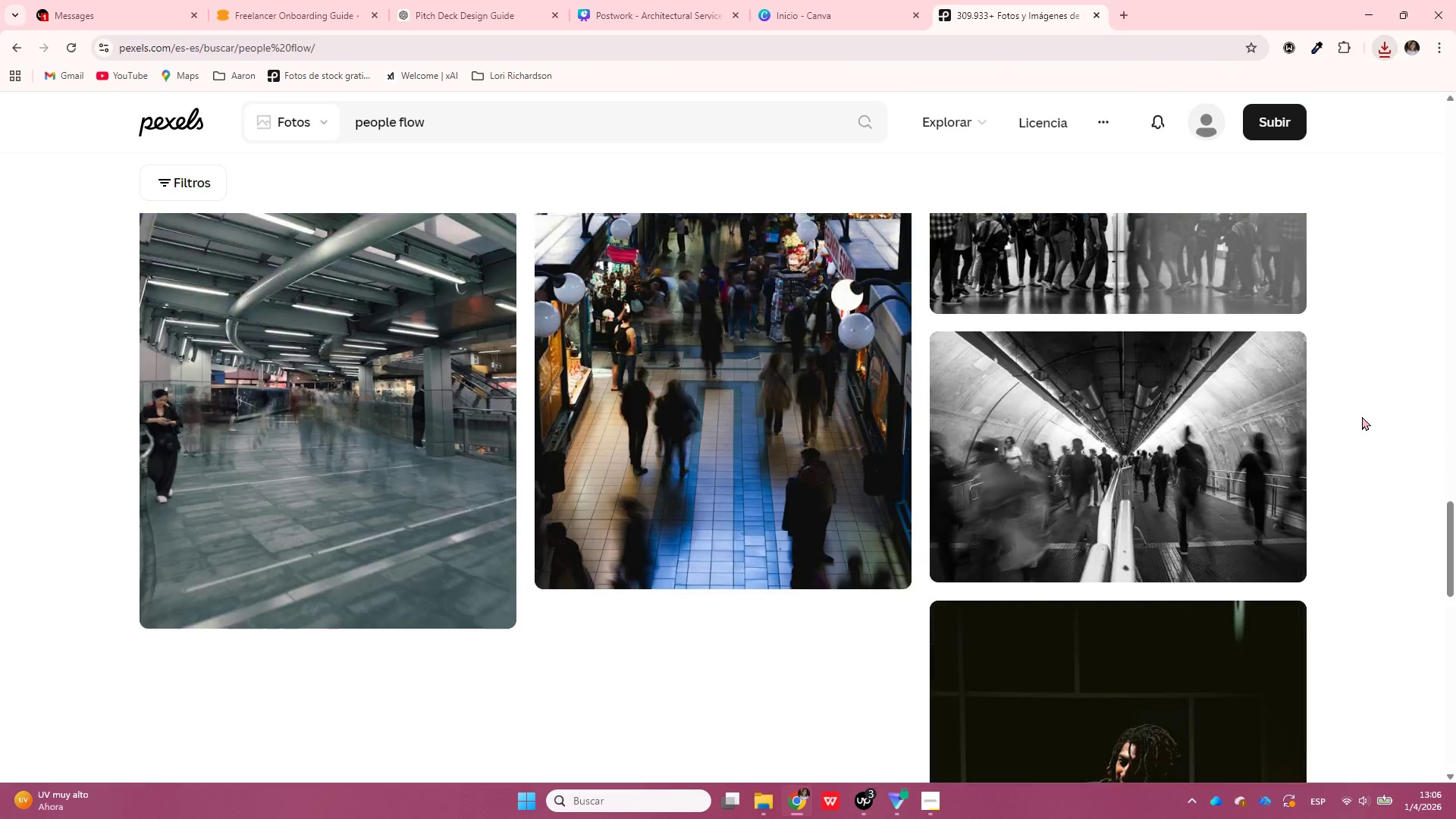 
scroll: coordinate [1362, 416], scroll_direction: up, amount: 4.0
 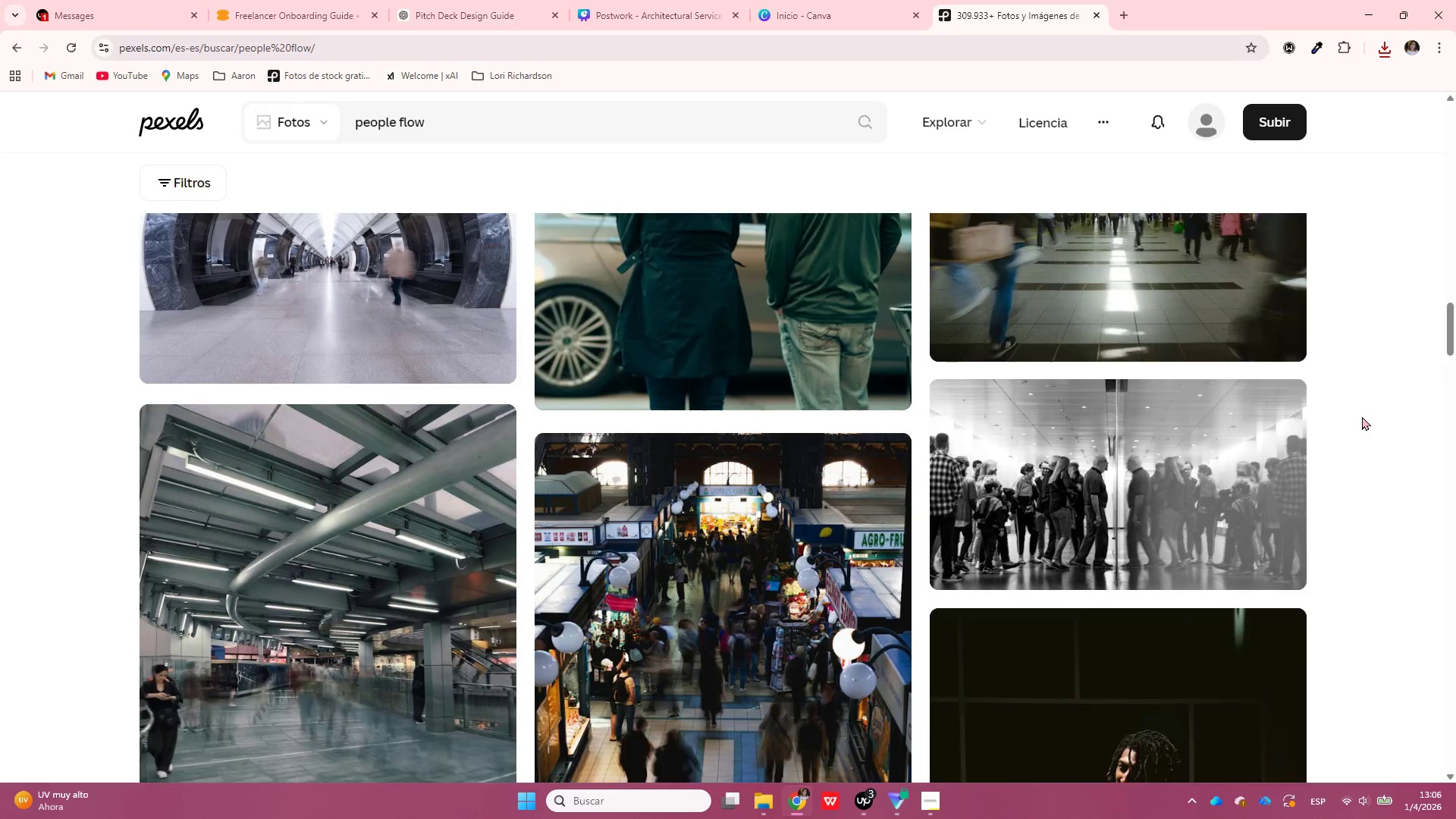 
scroll: coordinate [1362, 416], scroll_direction: down, amount: 4.0
 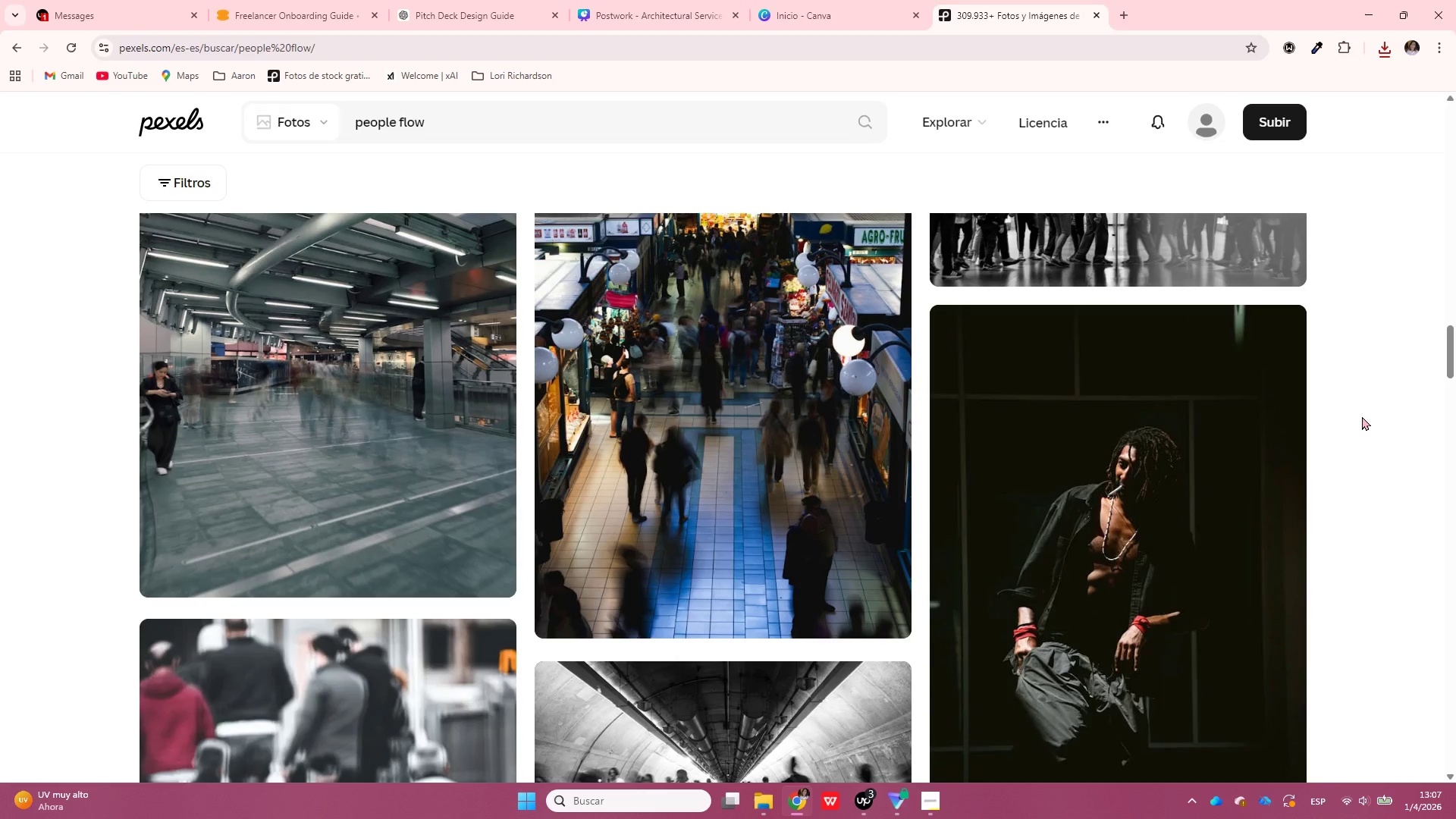 
scroll: coordinate [1362, 416], scroll_direction: up, amount: 7.0
 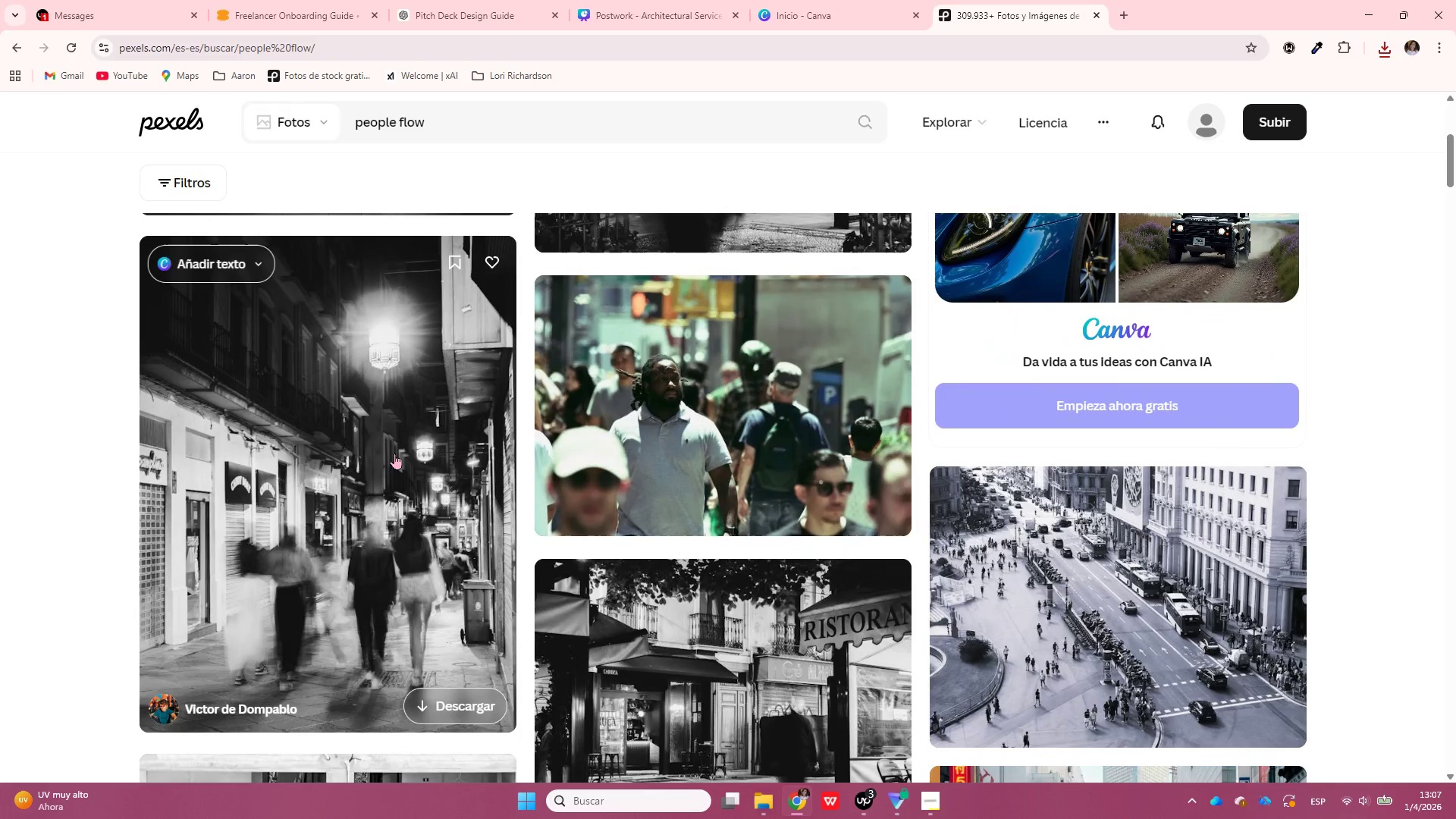 
scroll: coordinate [1353, 487], scroll_direction: down, amount: 21.0
 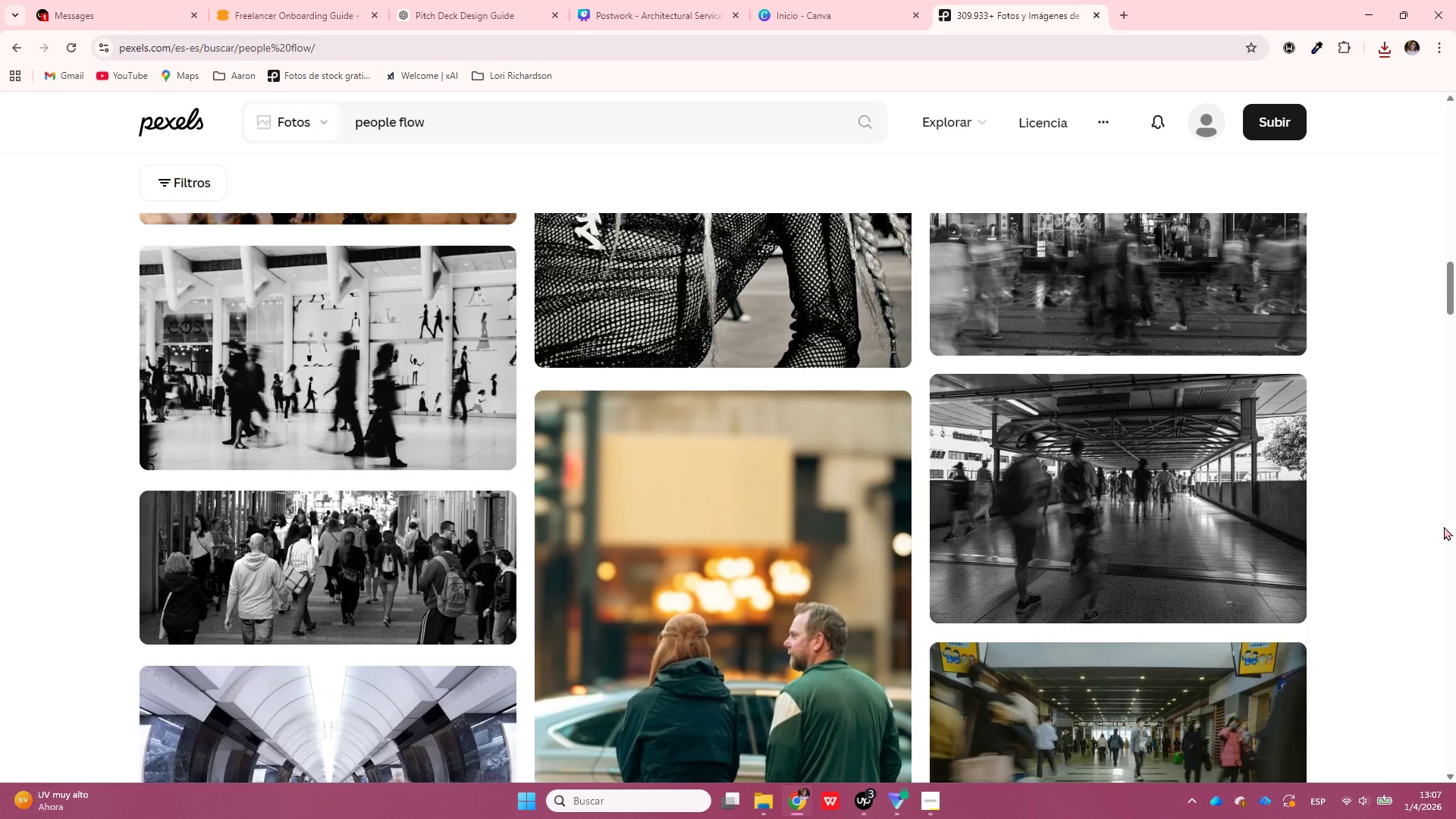 
wait(5.94)
 